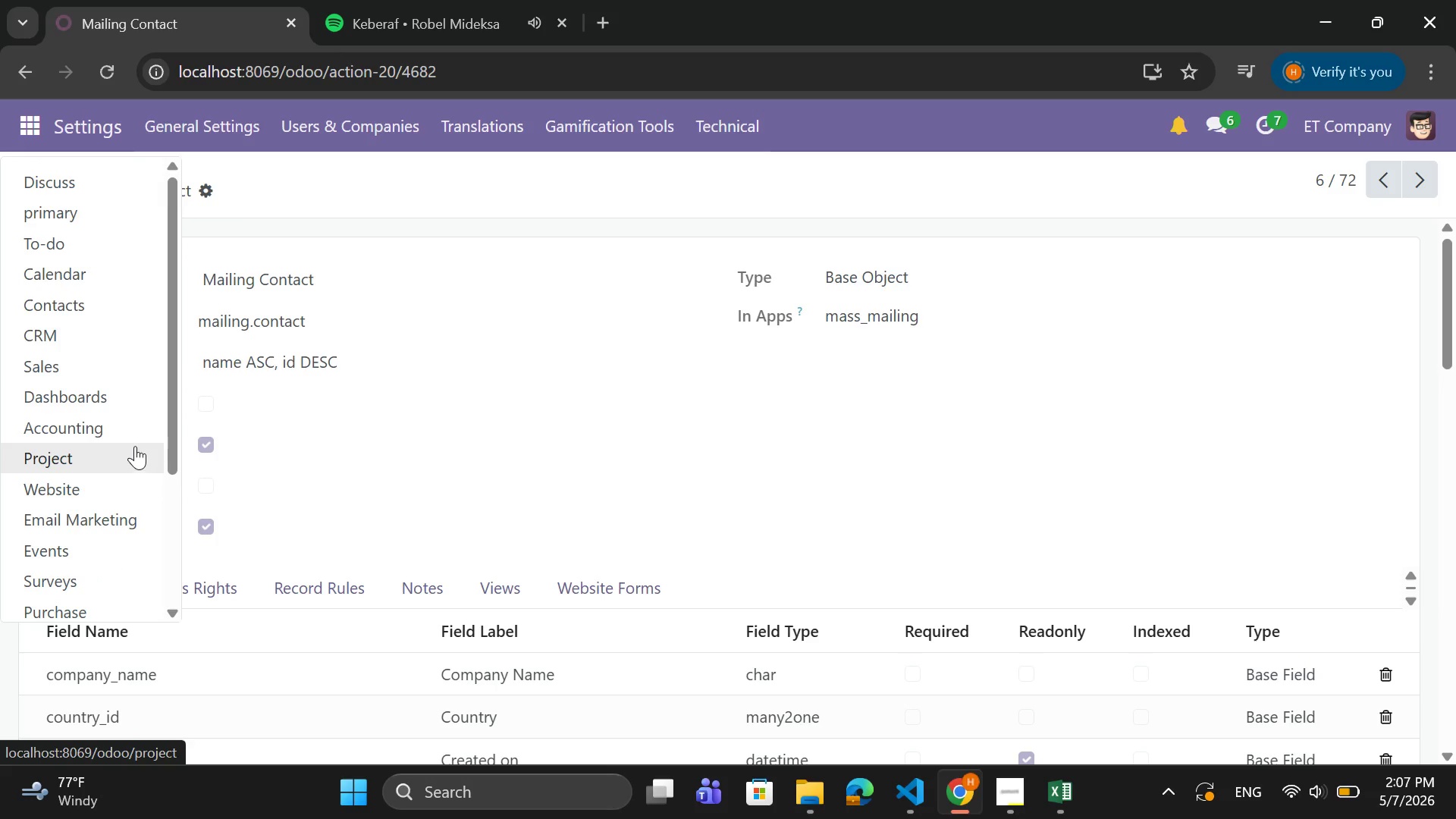 
left_click([123, 516])
 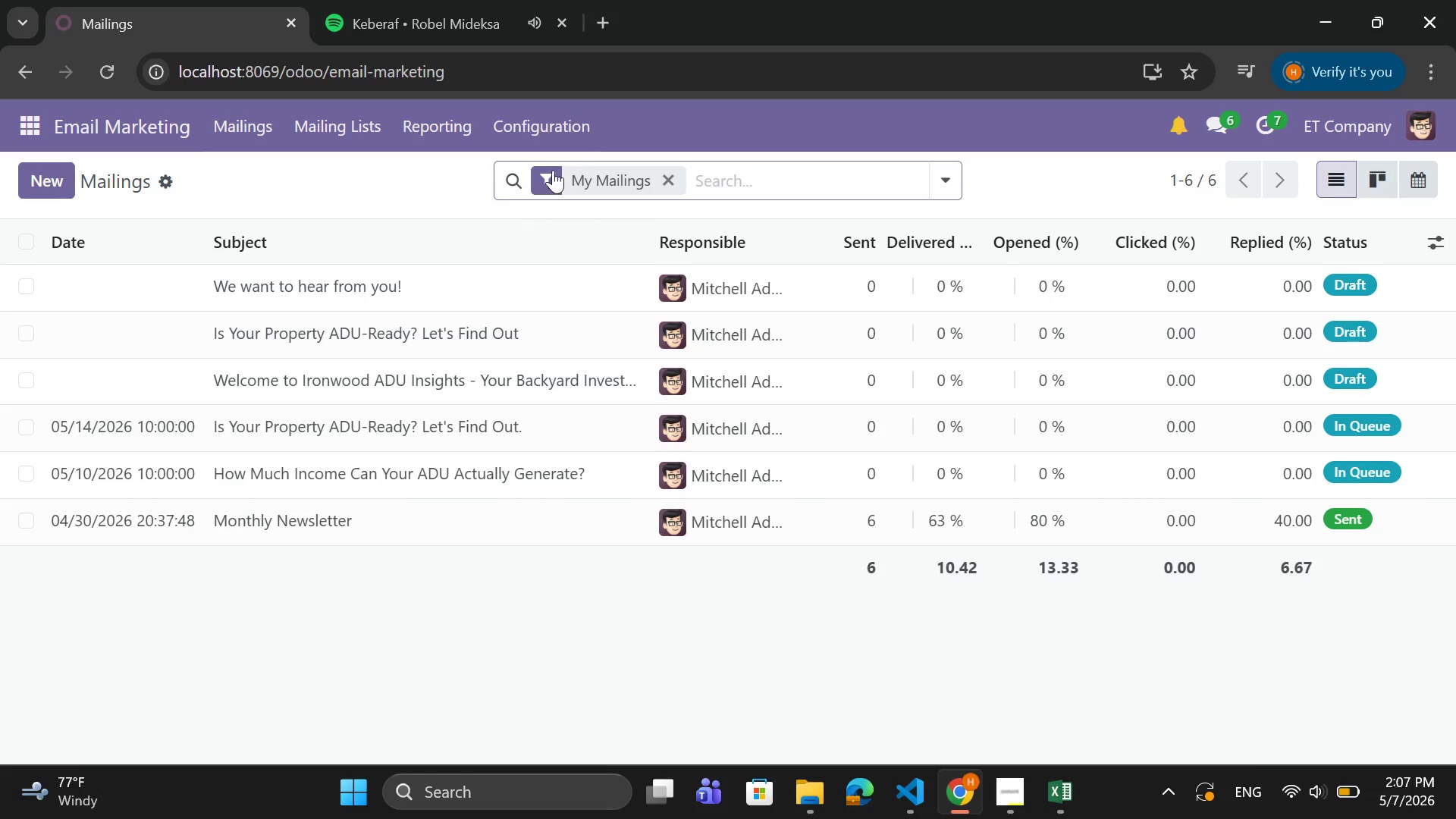 
left_click([329, 122])
 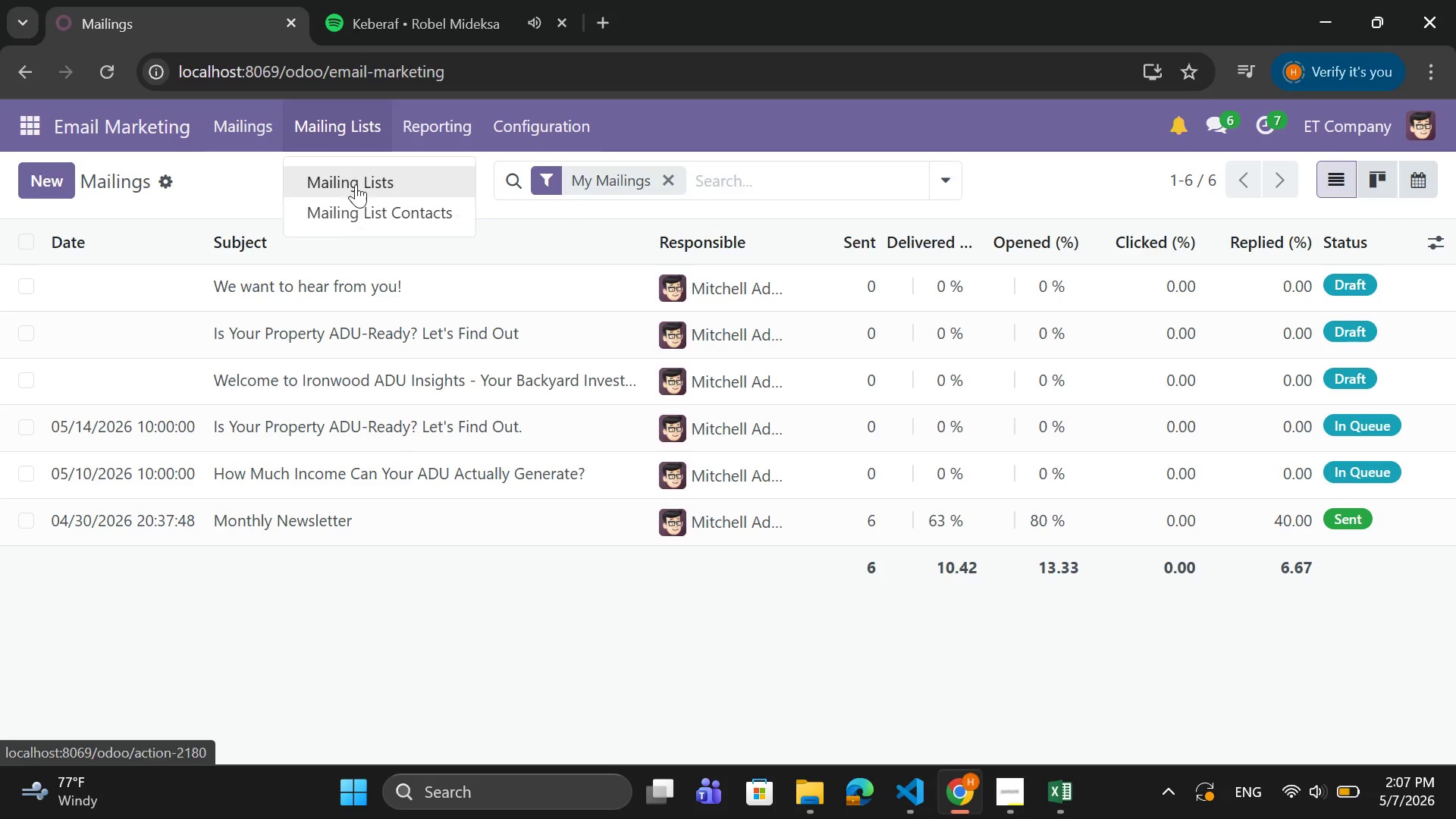 
left_click([362, 171])
 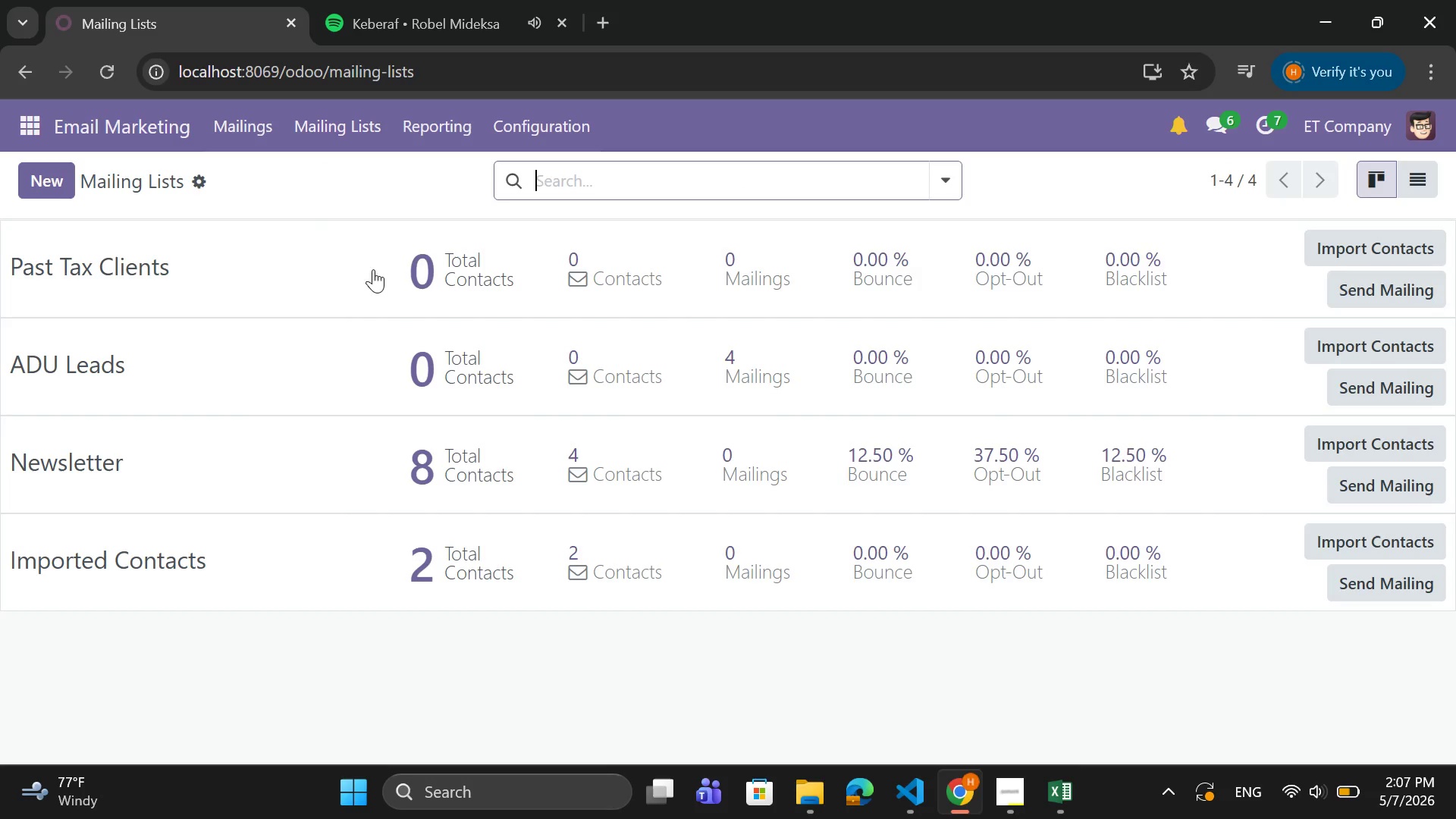 
left_click([463, 253])
 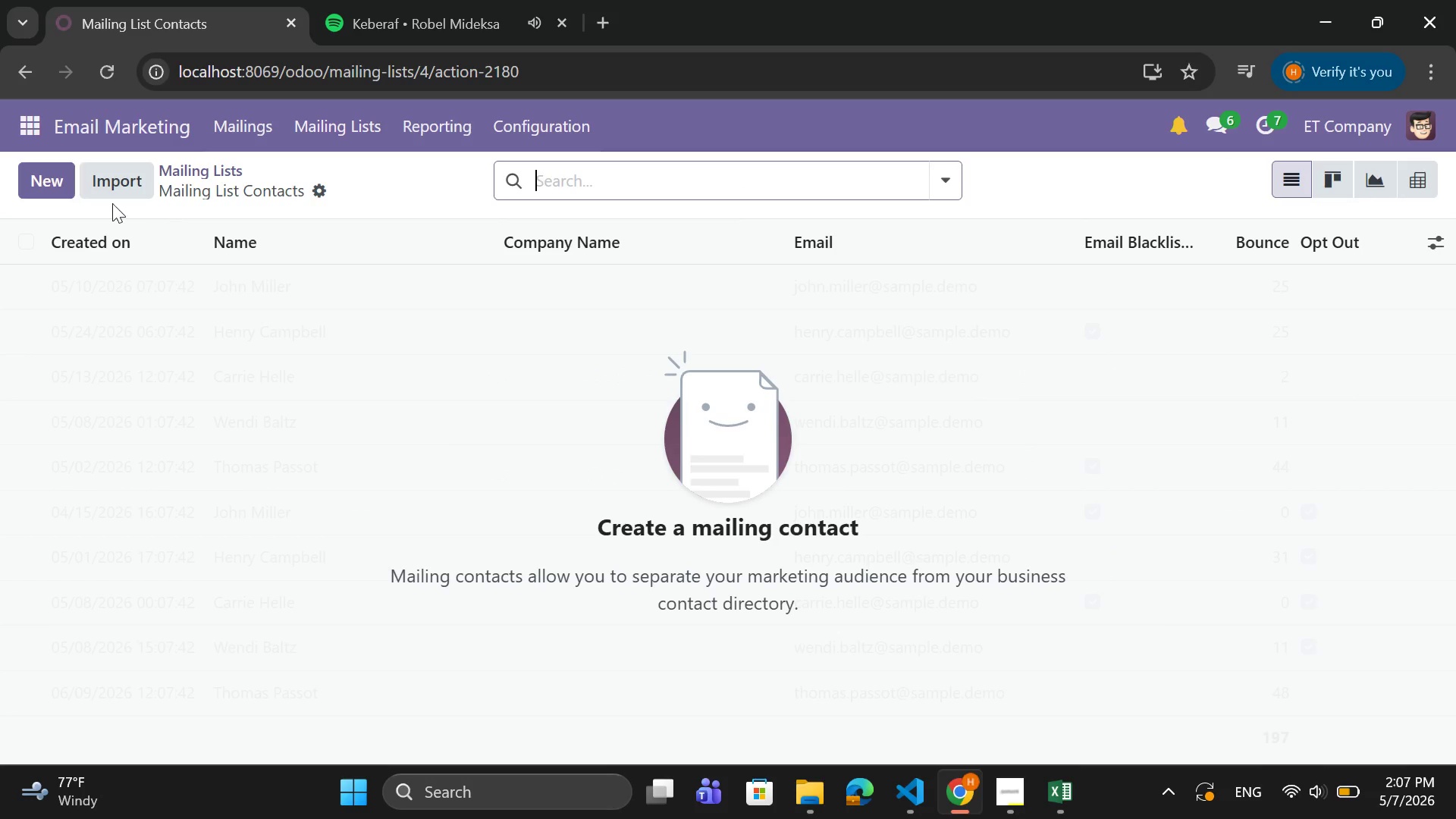 
left_click([113, 178])
 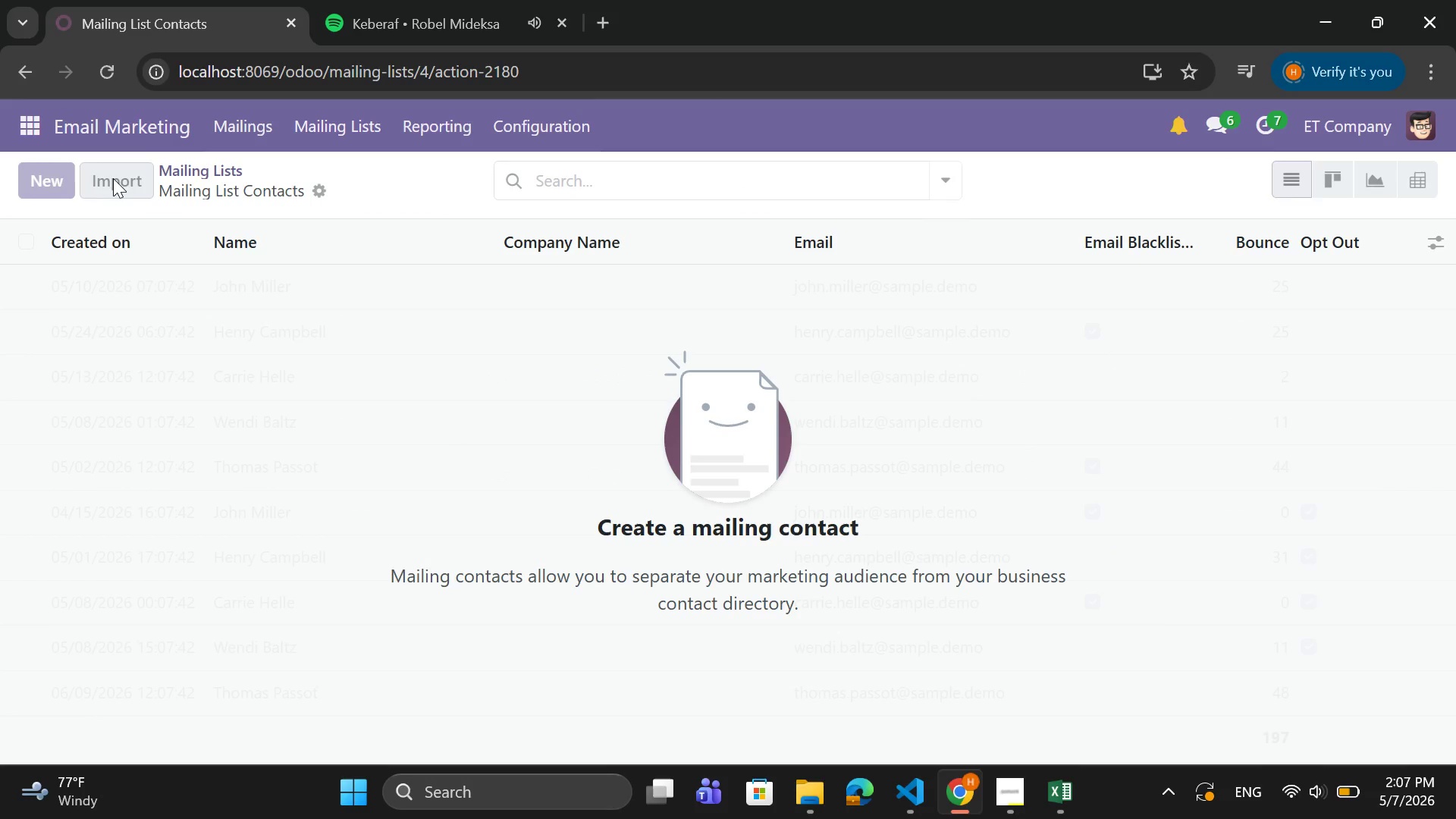 
mouse_move([145, 197])
 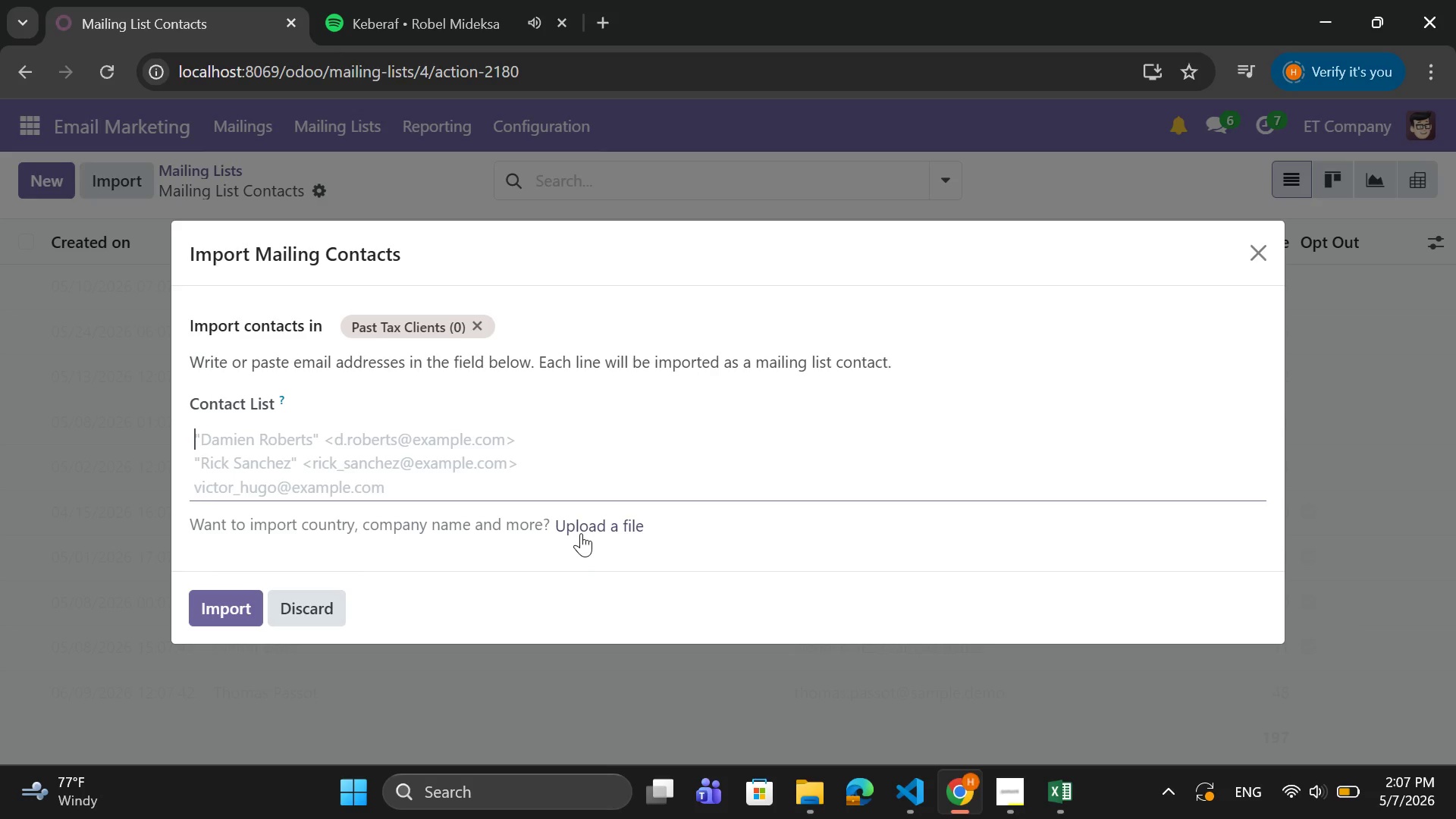 
left_click([588, 527])
 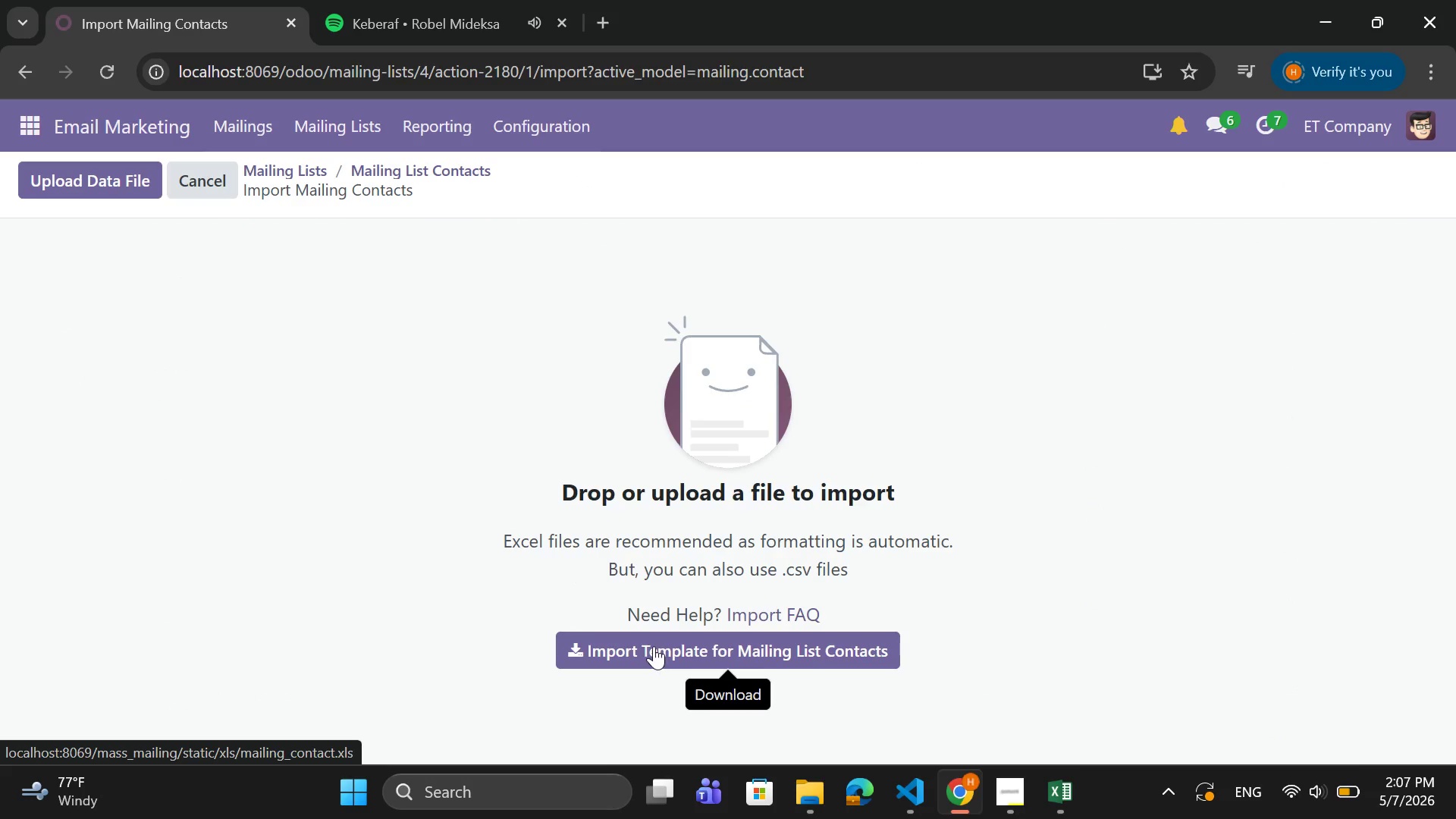 
wait(6.73)
 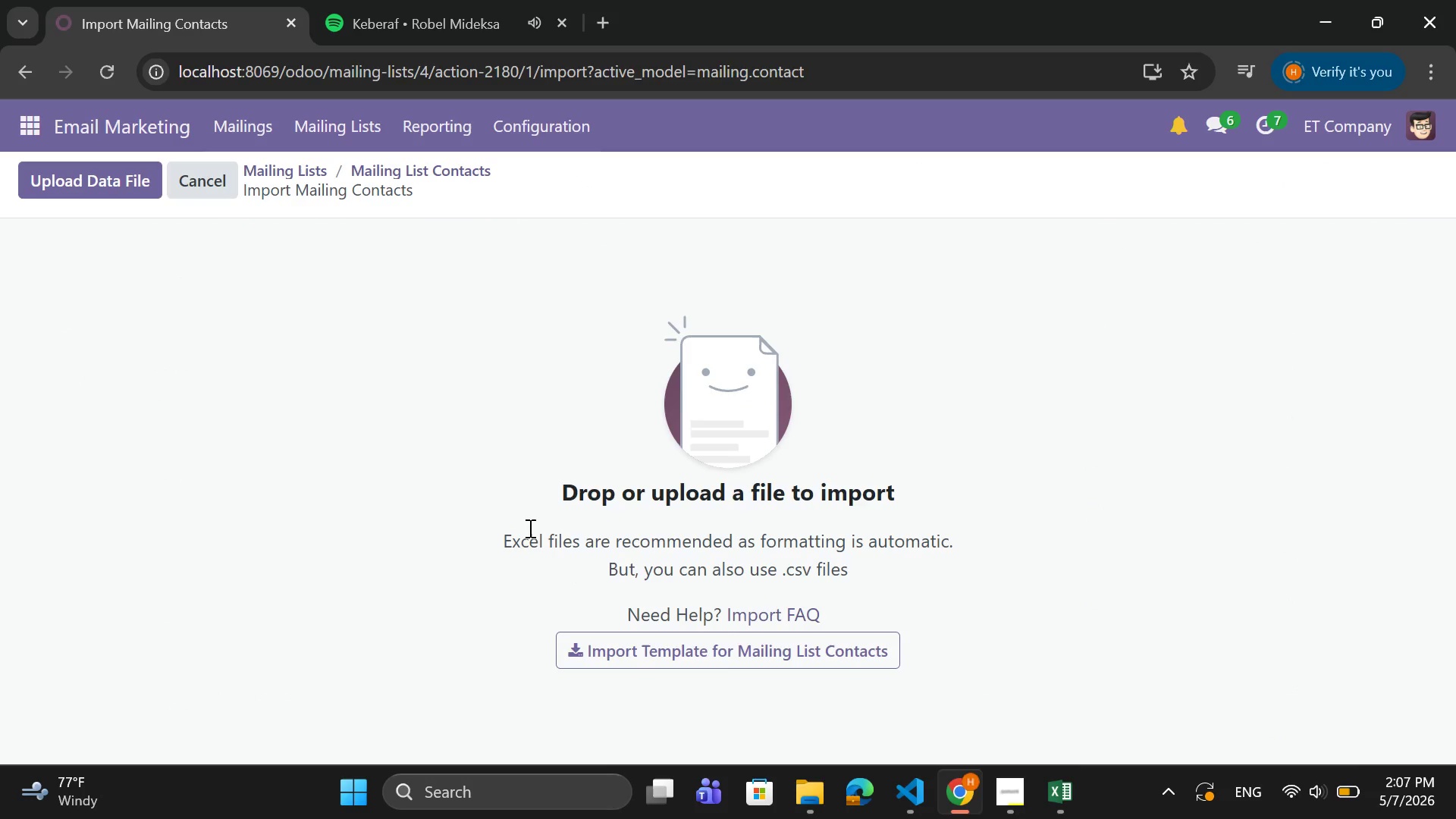 
left_click([654, 646])
 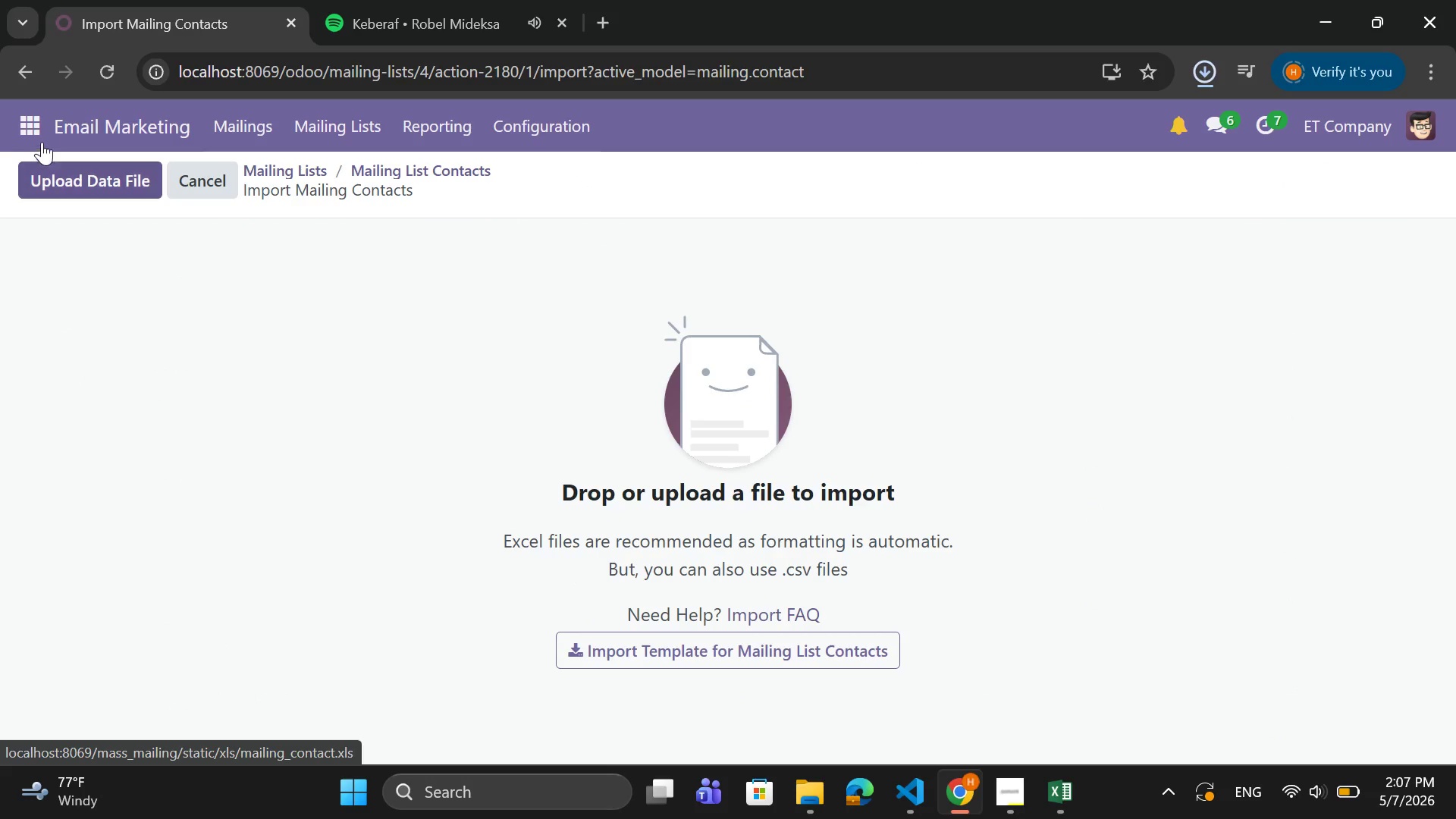 
left_click([135, 174])
 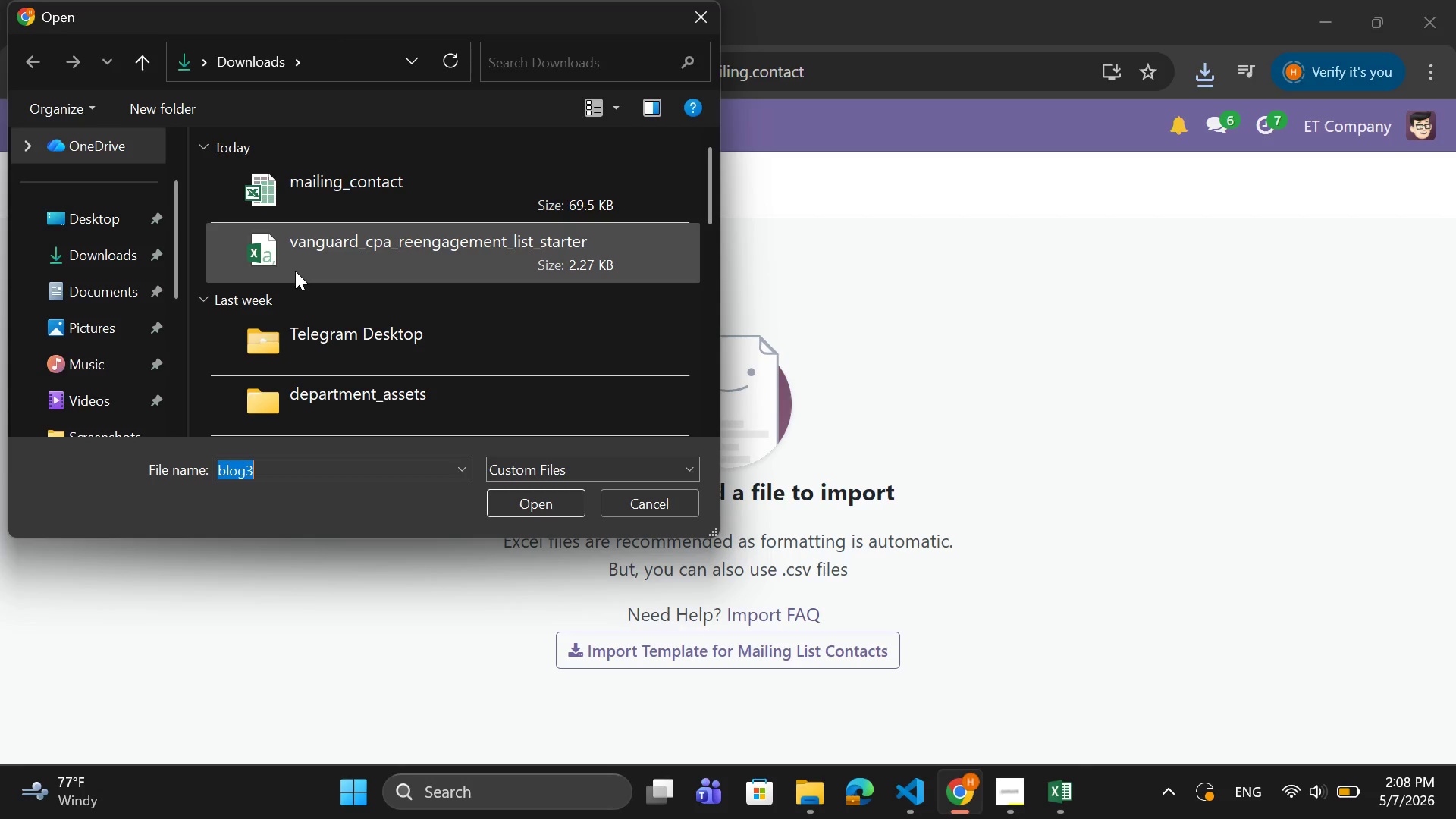 
wait(5.86)
 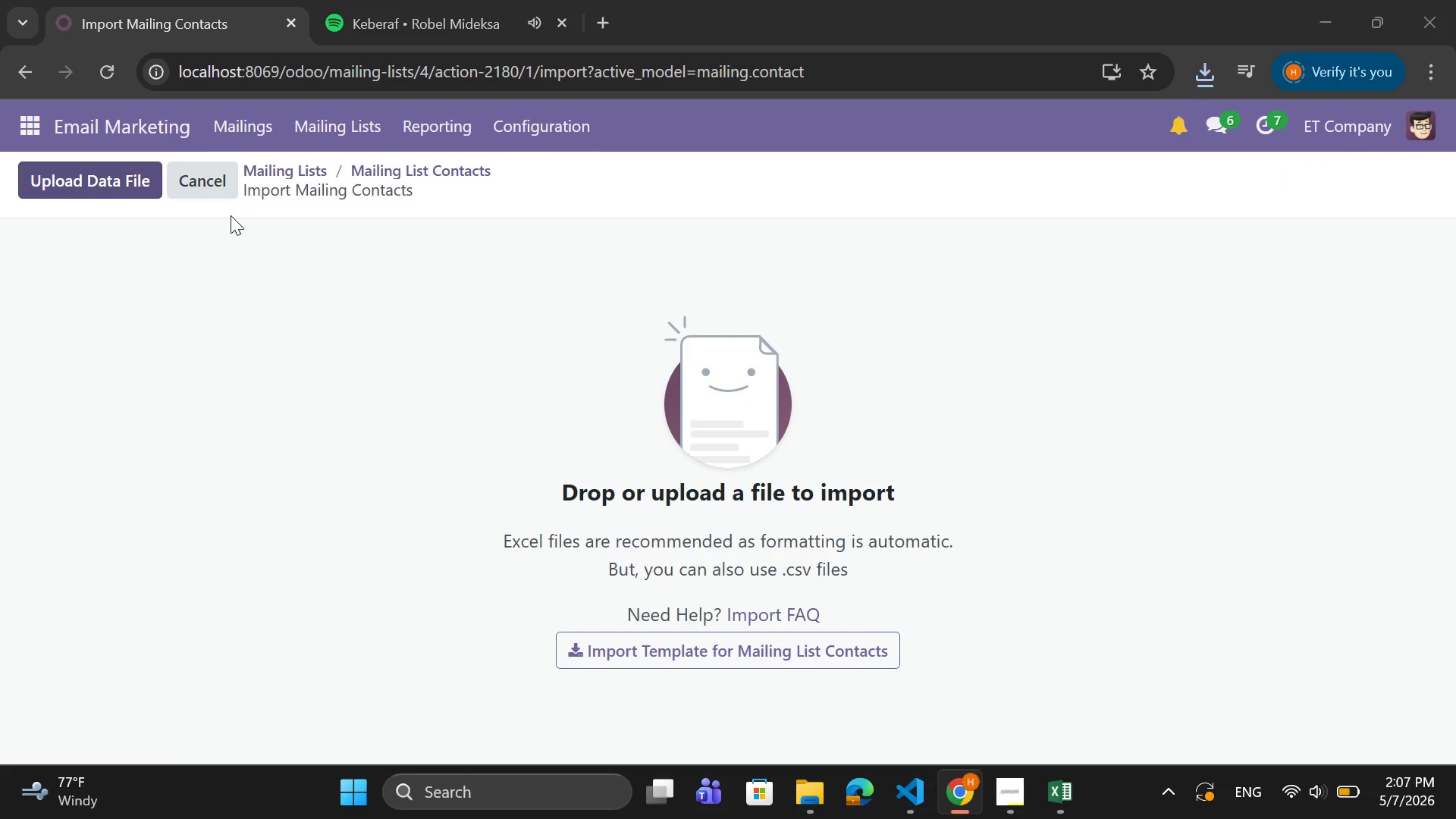 
left_click([312, 262])
 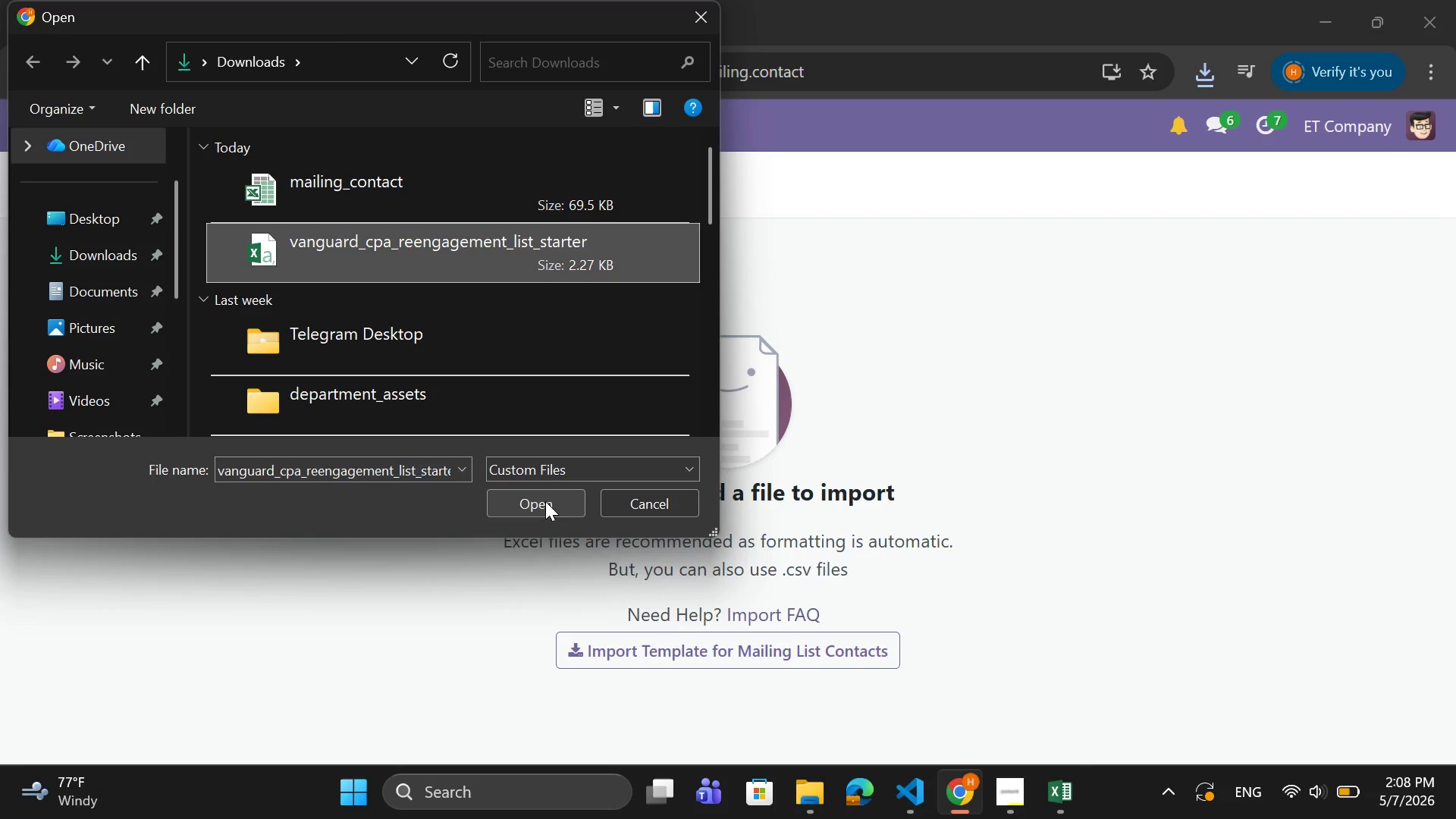 
left_click([544, 504])
 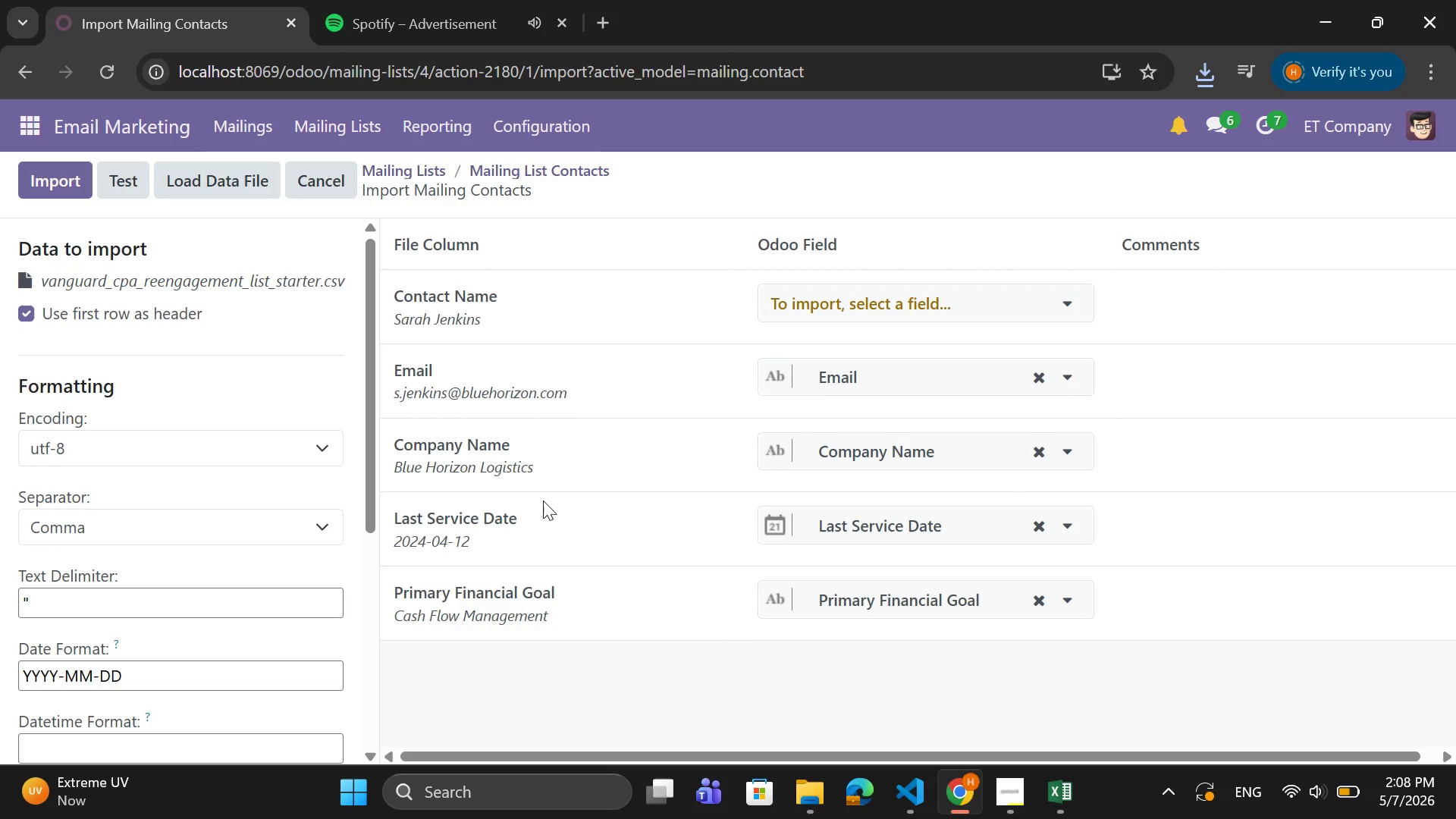 
wait(6.11)
 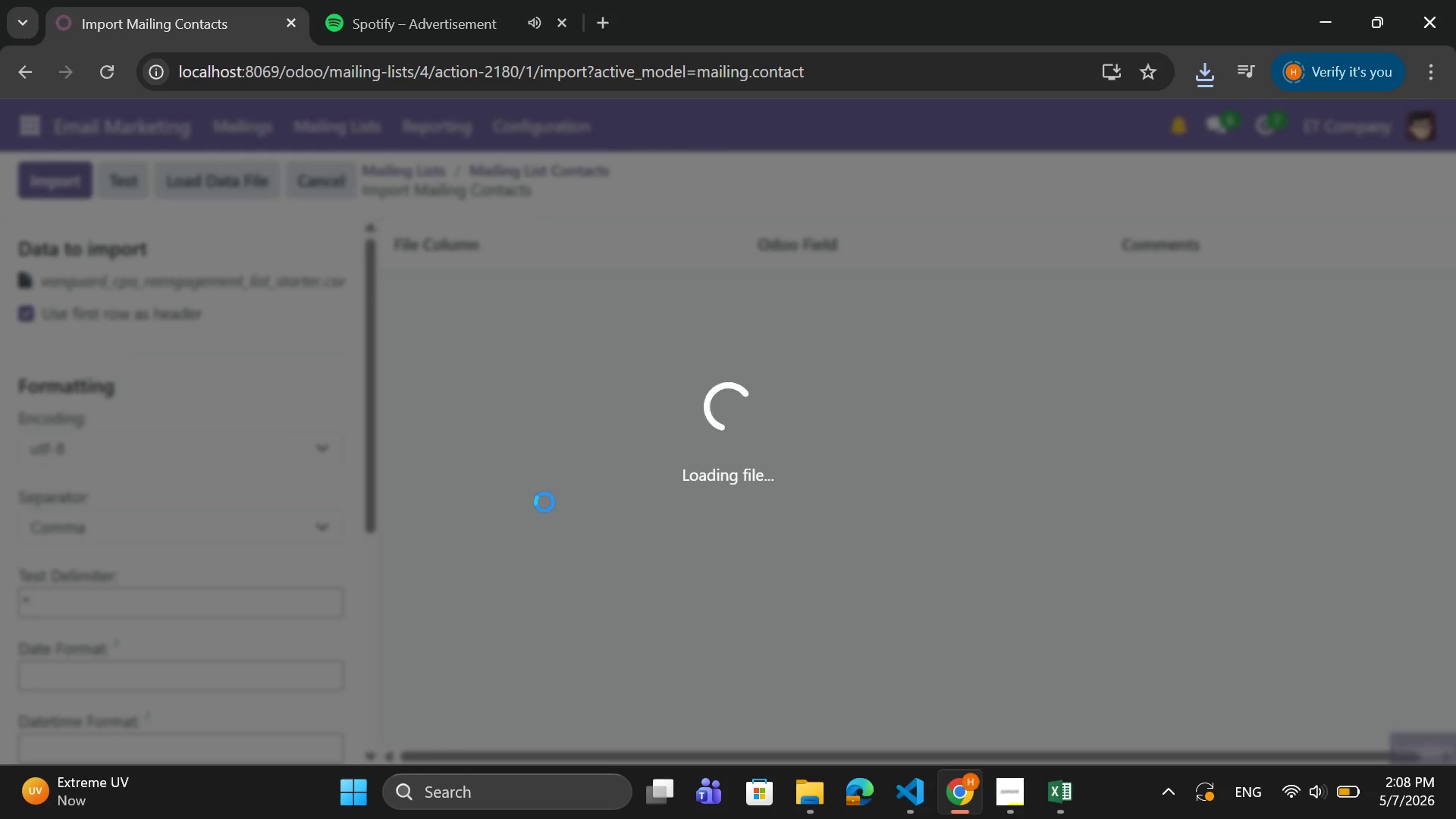 
left_click([892, 288])
 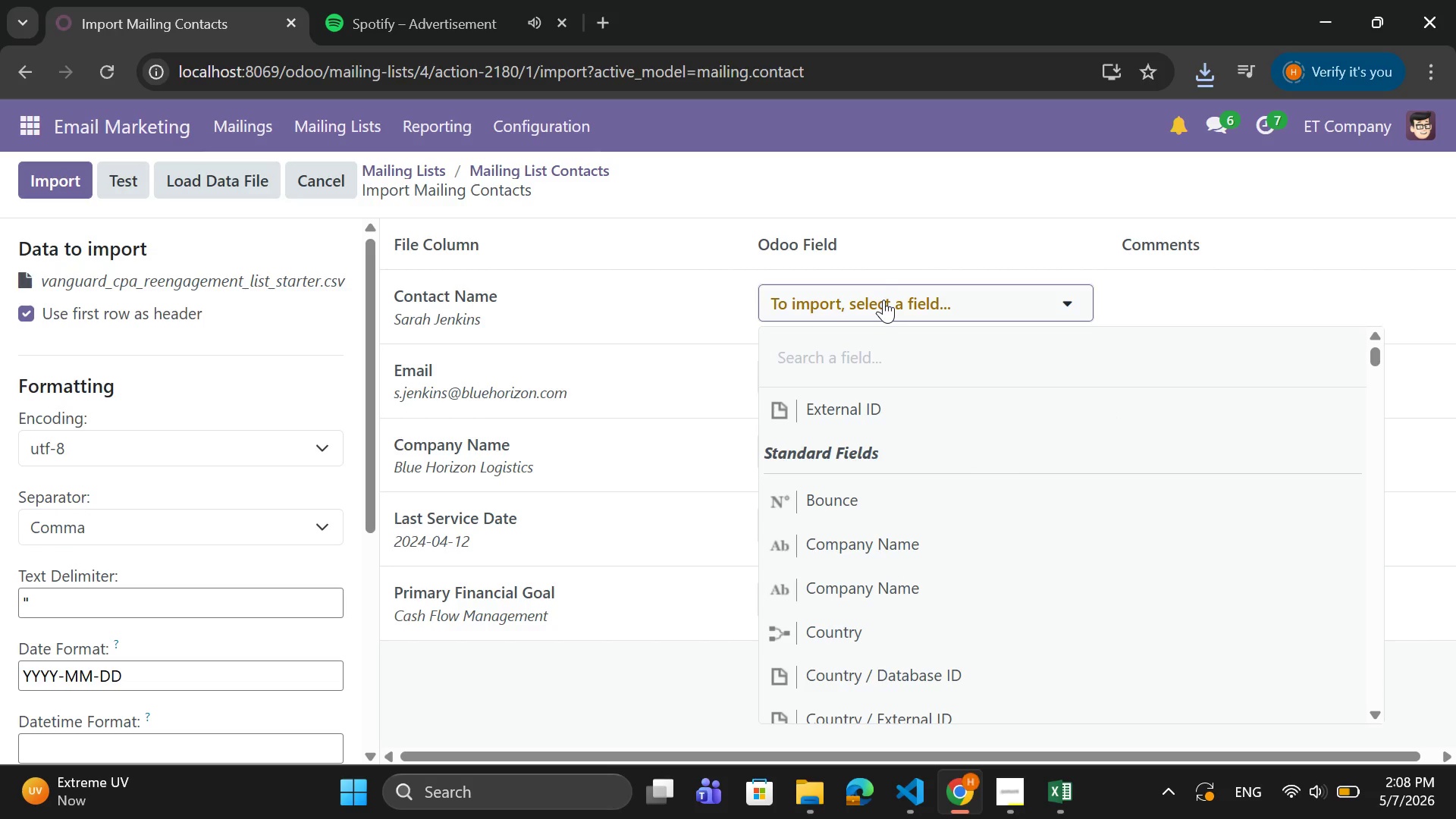 
key(CapsLock)
 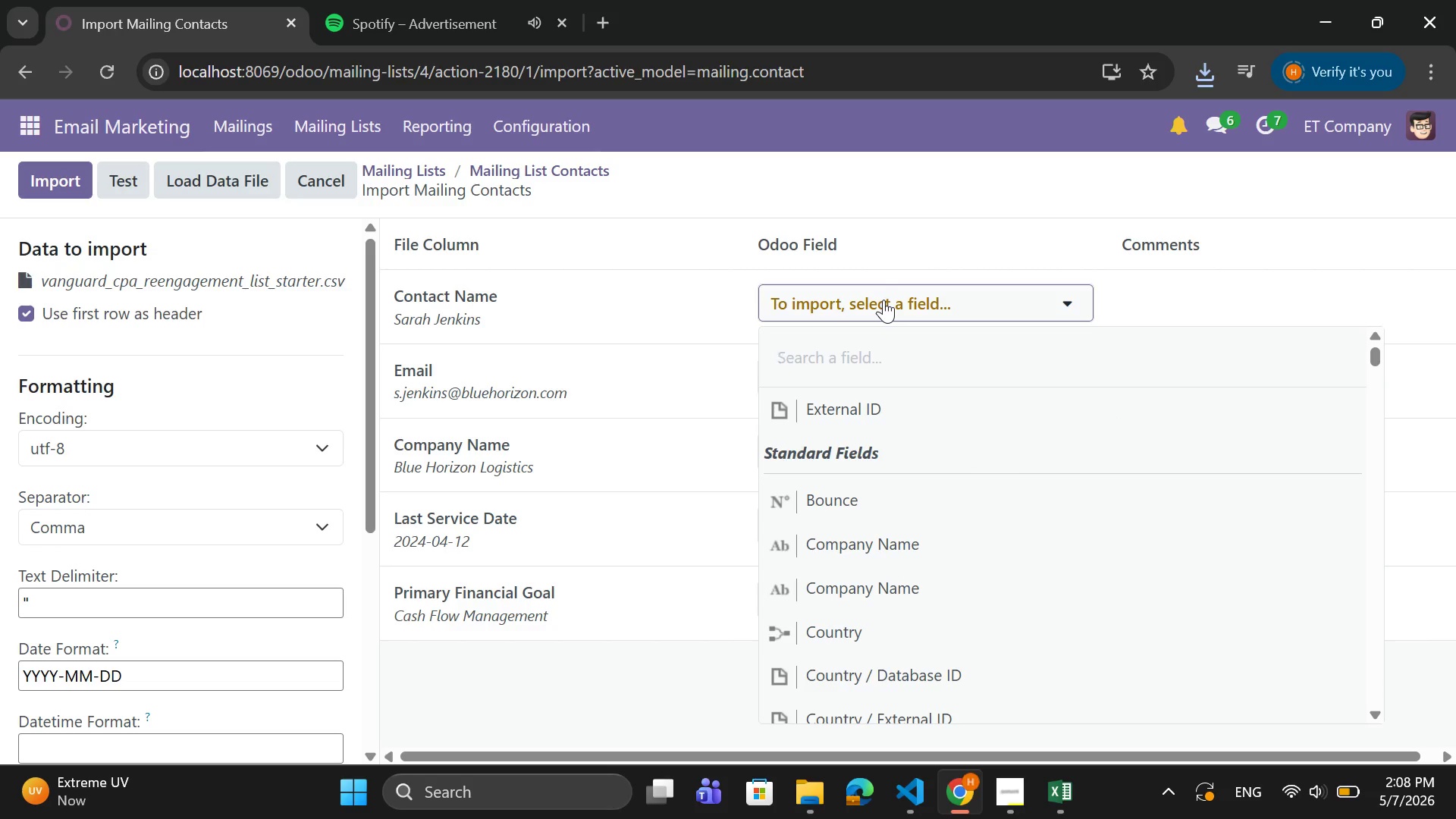 
key(N)
 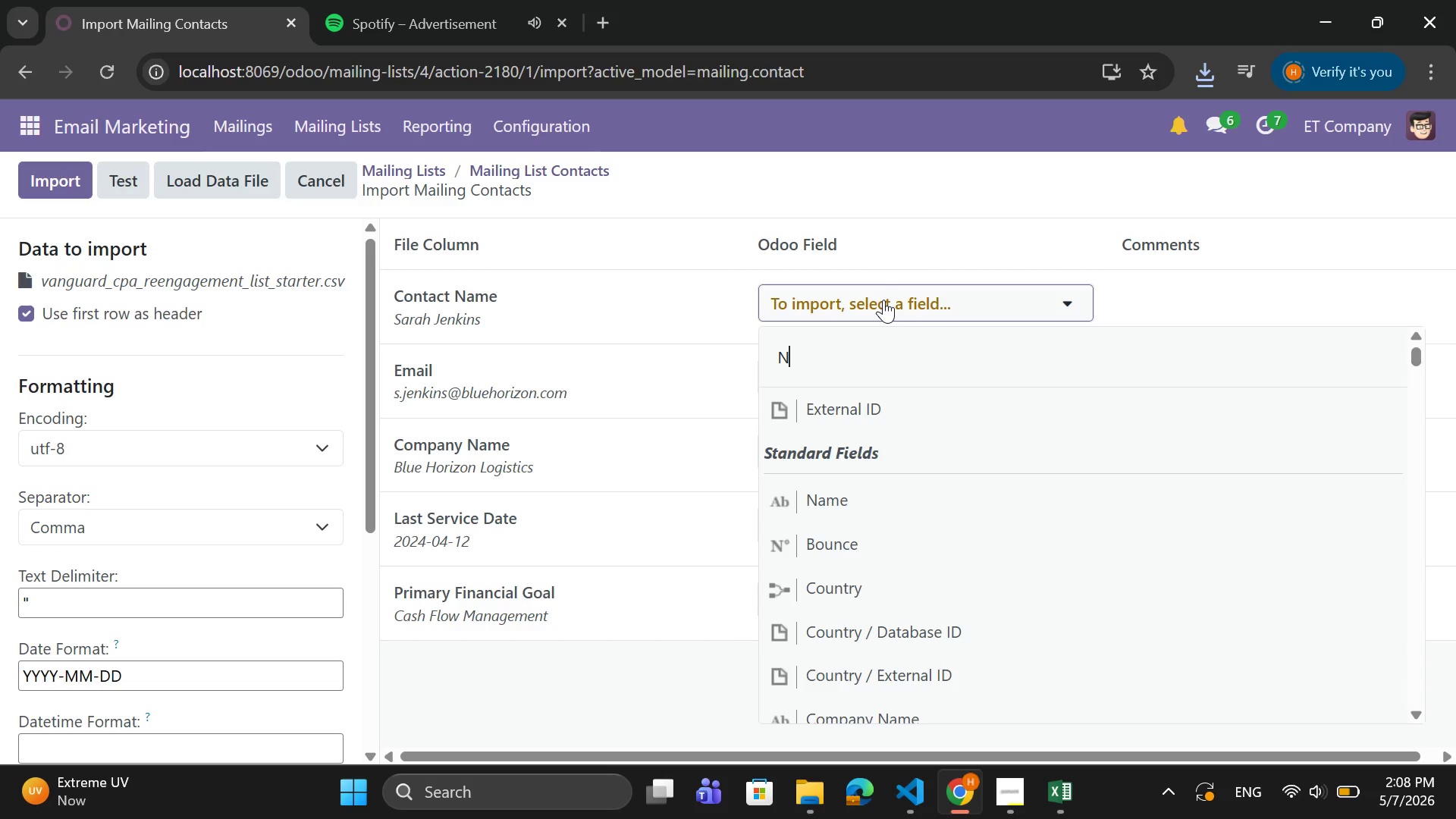 
key(CapsLock)
 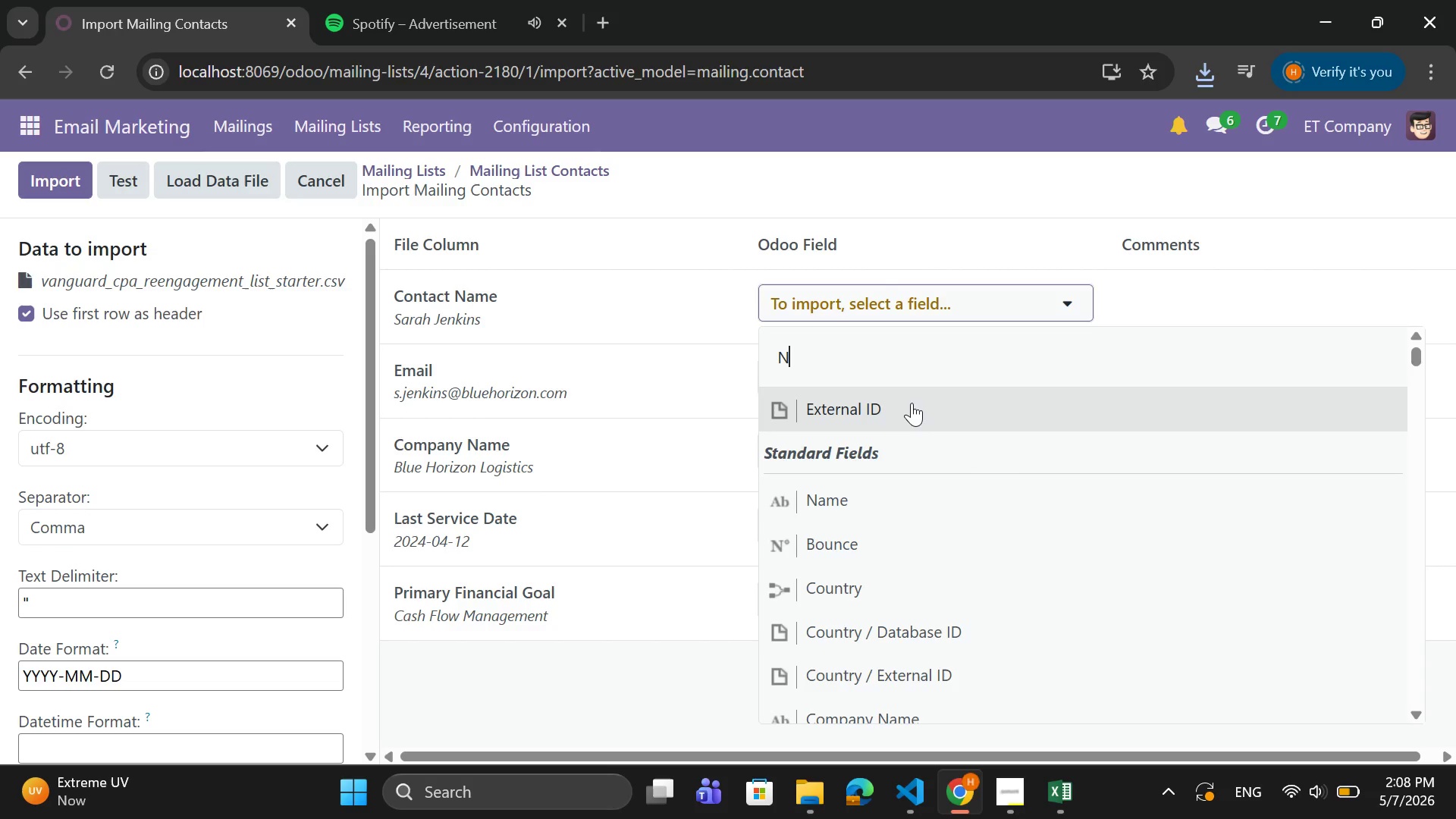 
left_click([890, 510])
 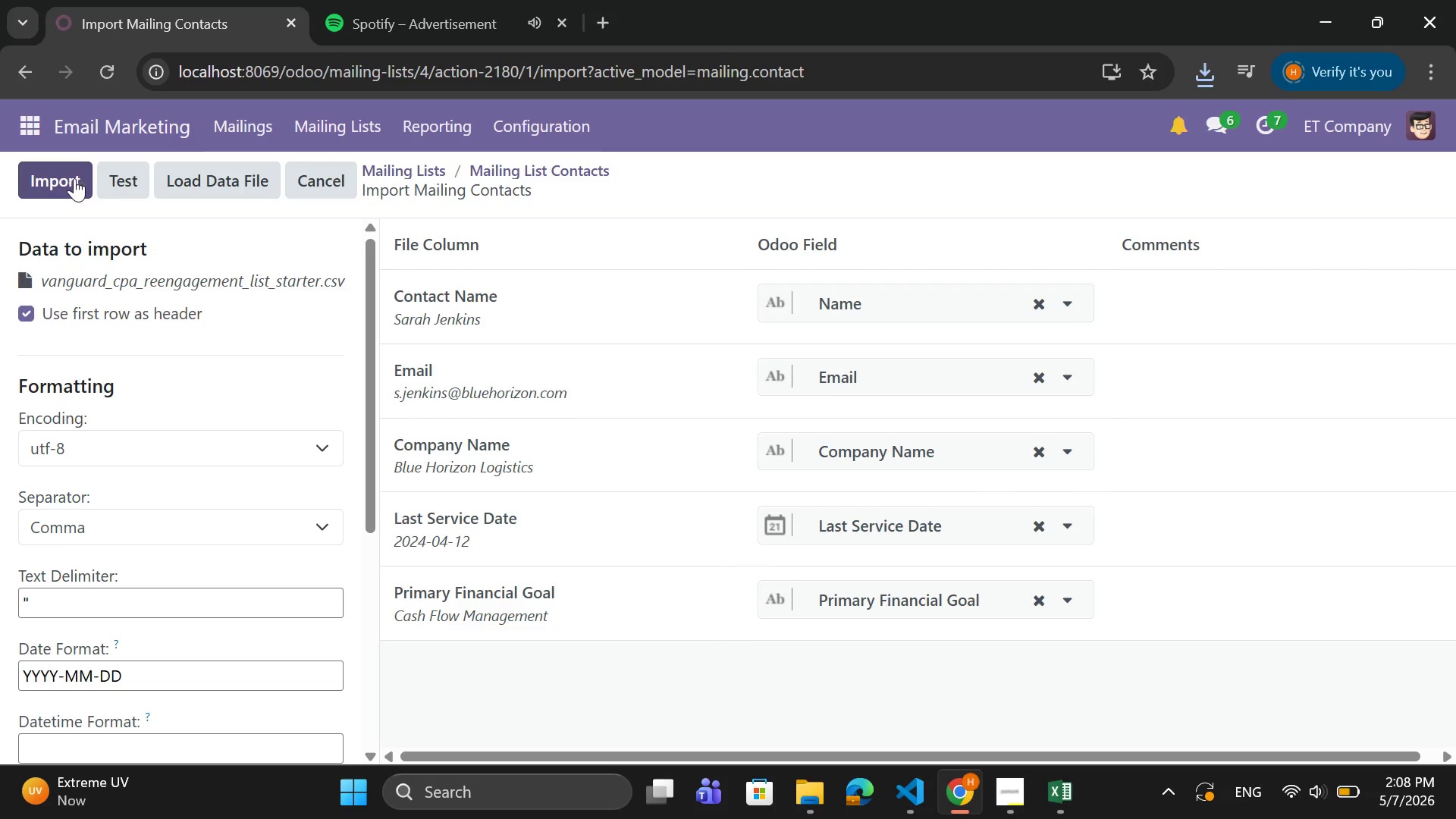 
left_click([130, 178])
 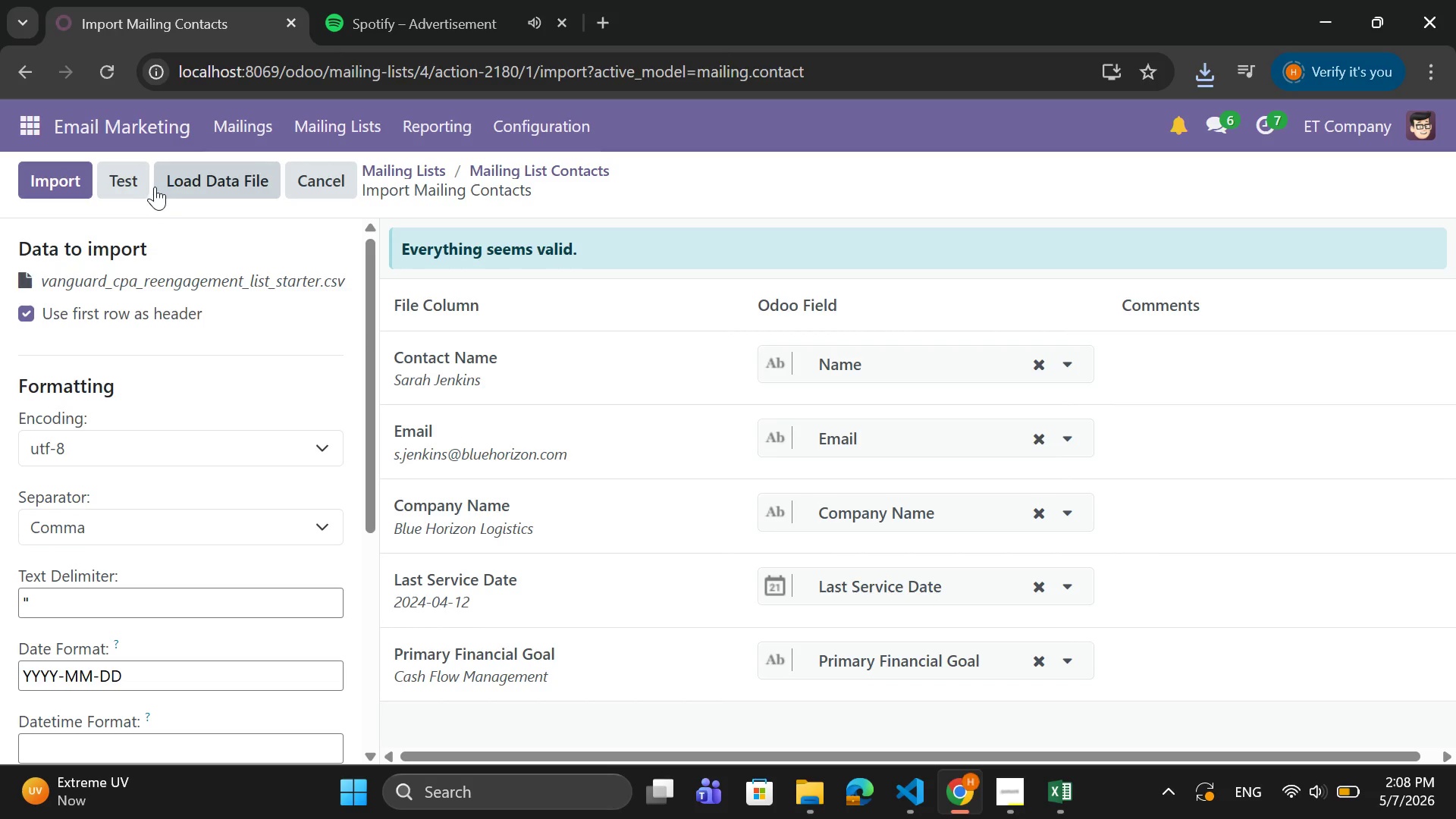 
left_click([66, 184])
 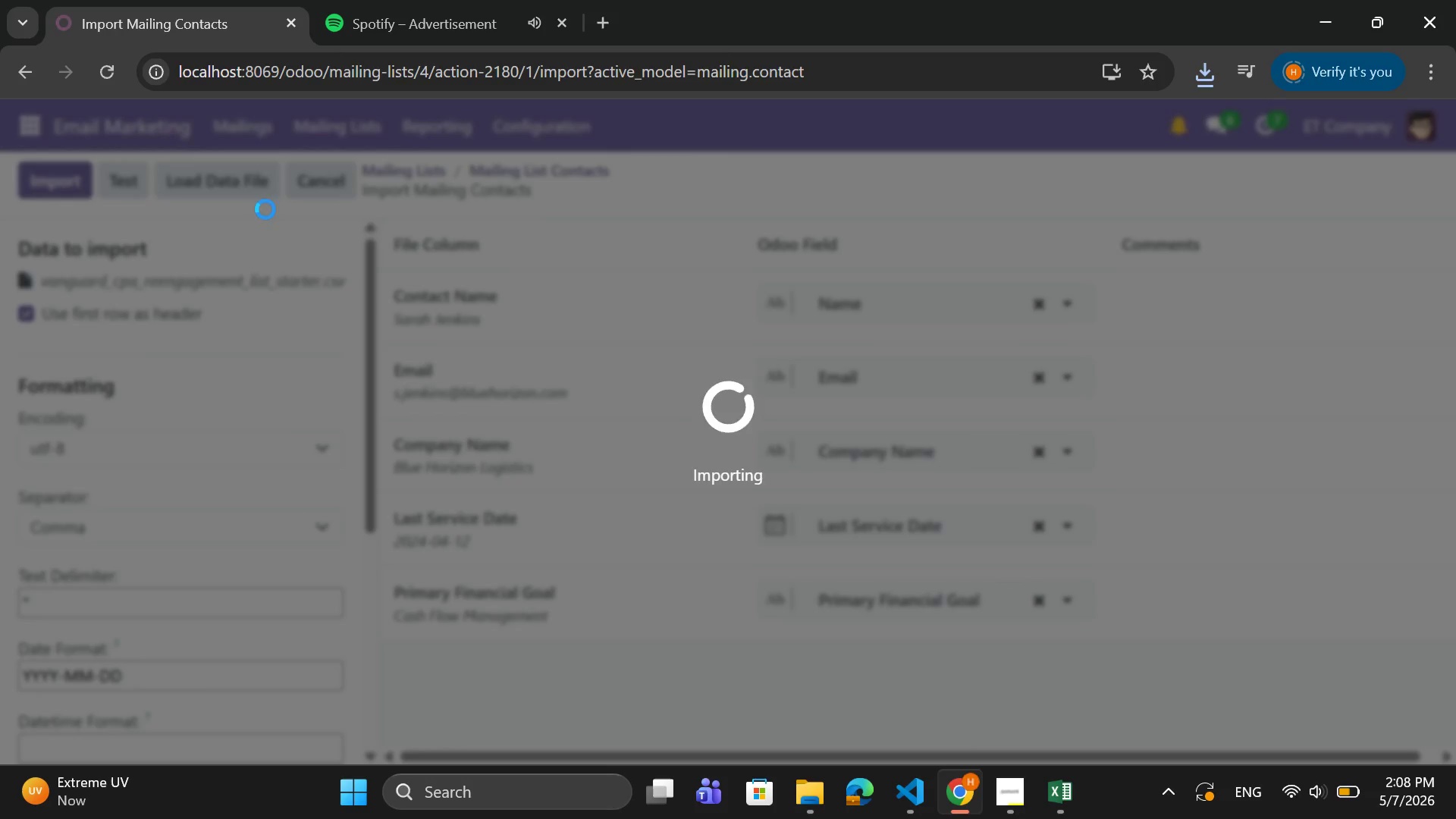 
mouse_move([398, 234])
 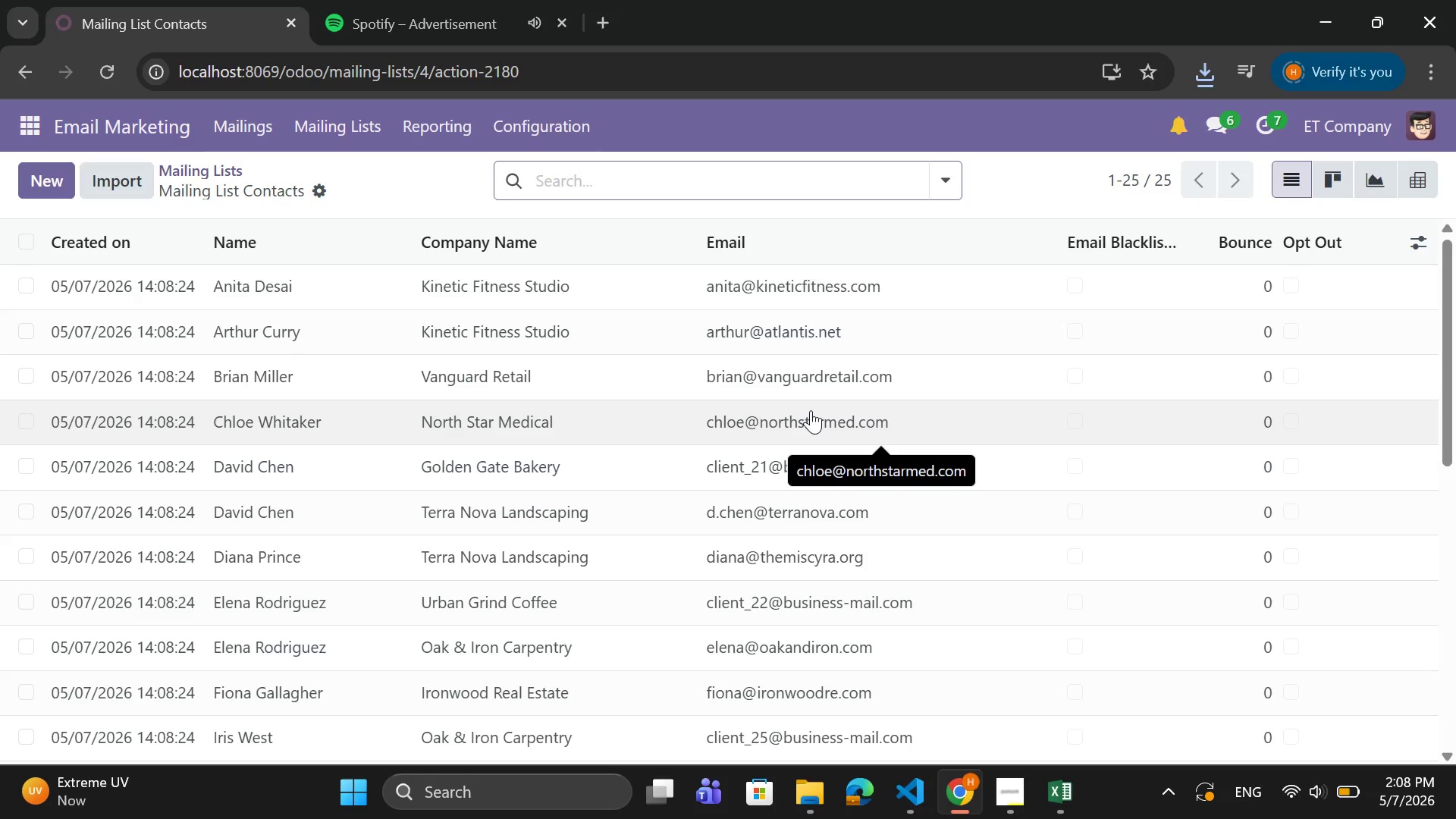 
wait(7.18)
 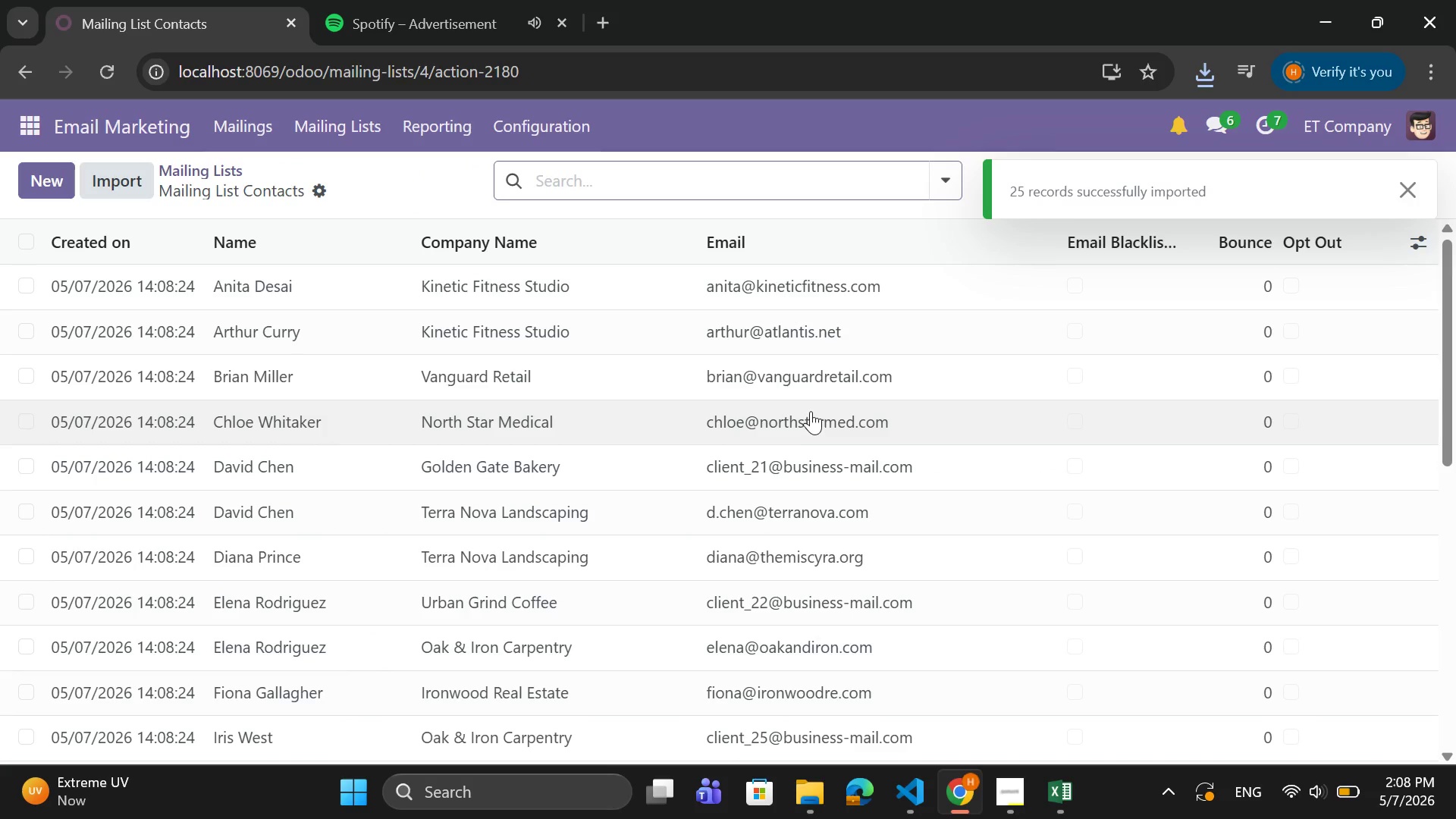 
scroll: coordinate [796, 410], scroll_direction: down, amount: 4.0
 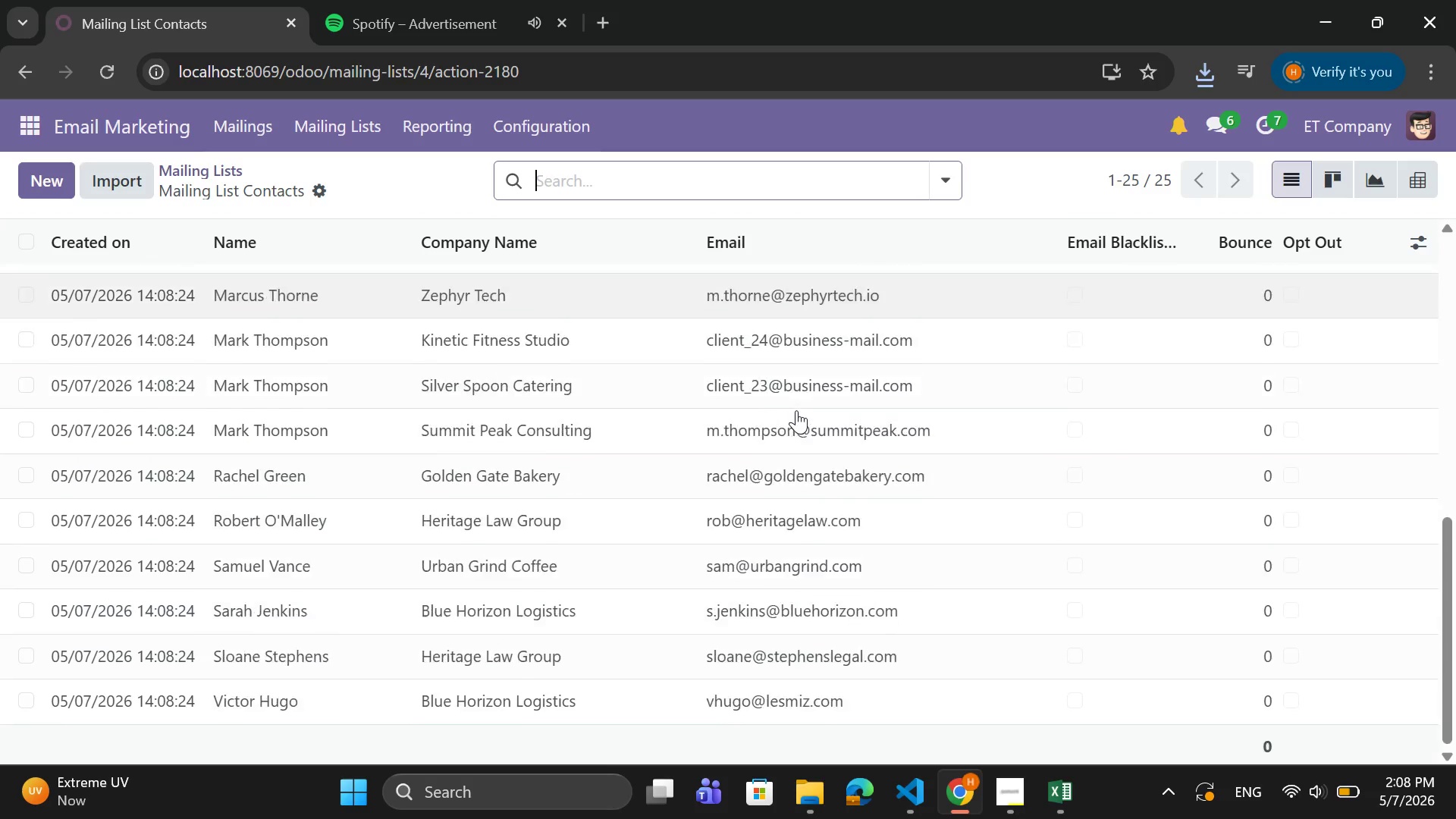 
mouse_move([793, 389])
 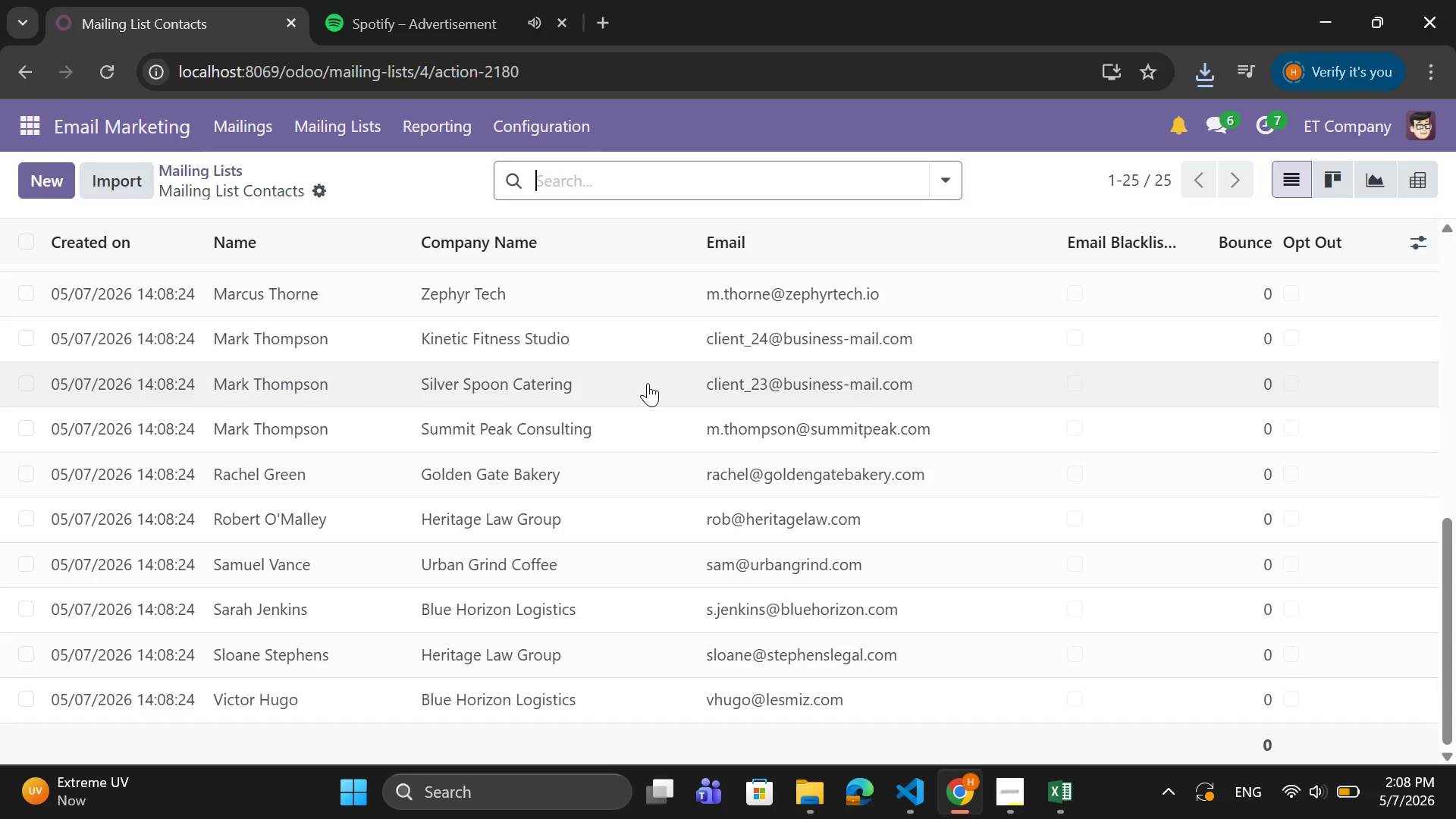 
scroll: coordinate [648, 383], scroll_direction: up, amount: 12.0
 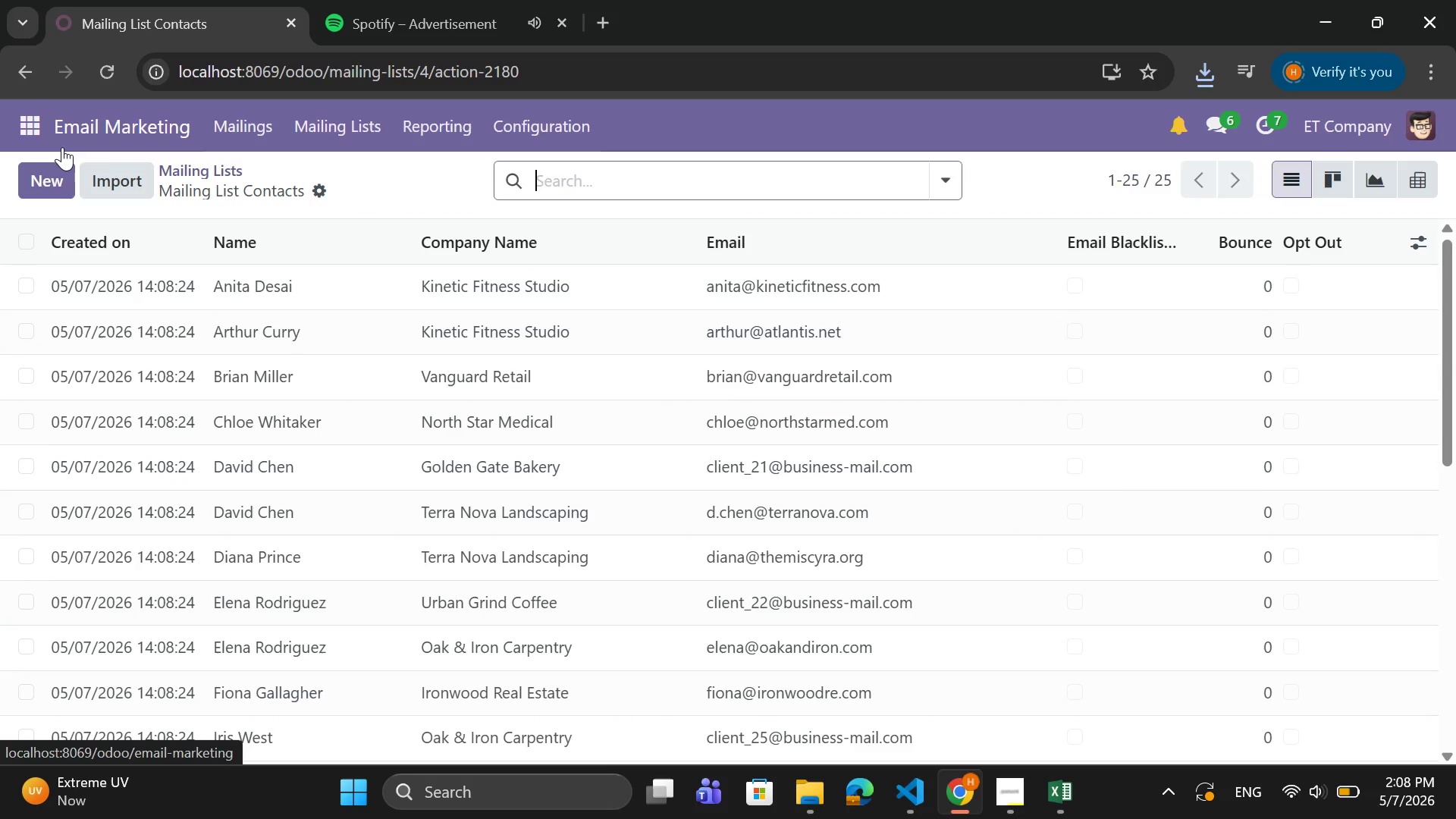 
mouse_move([21, 97])
 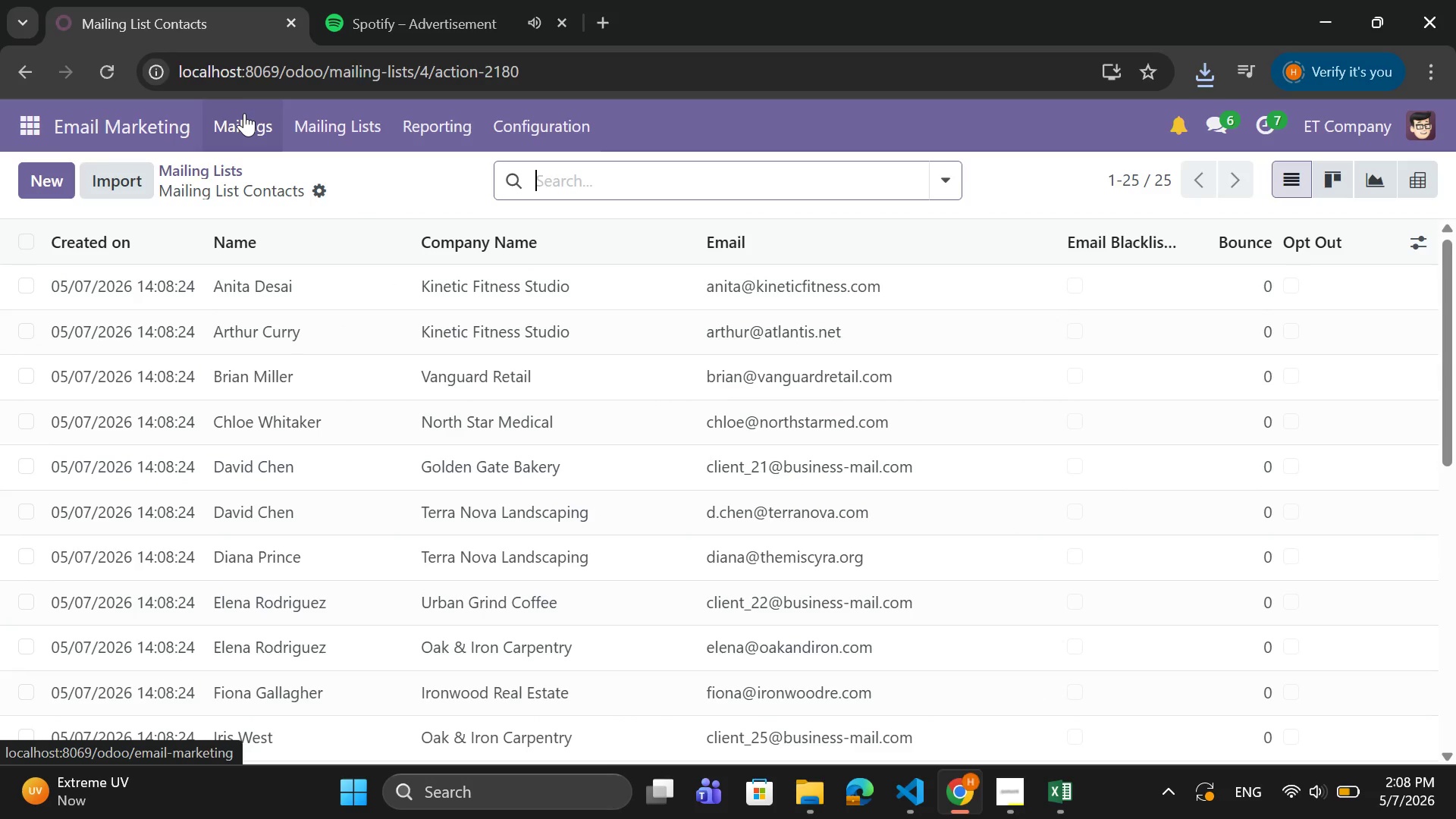 
left_click([244, 121])
 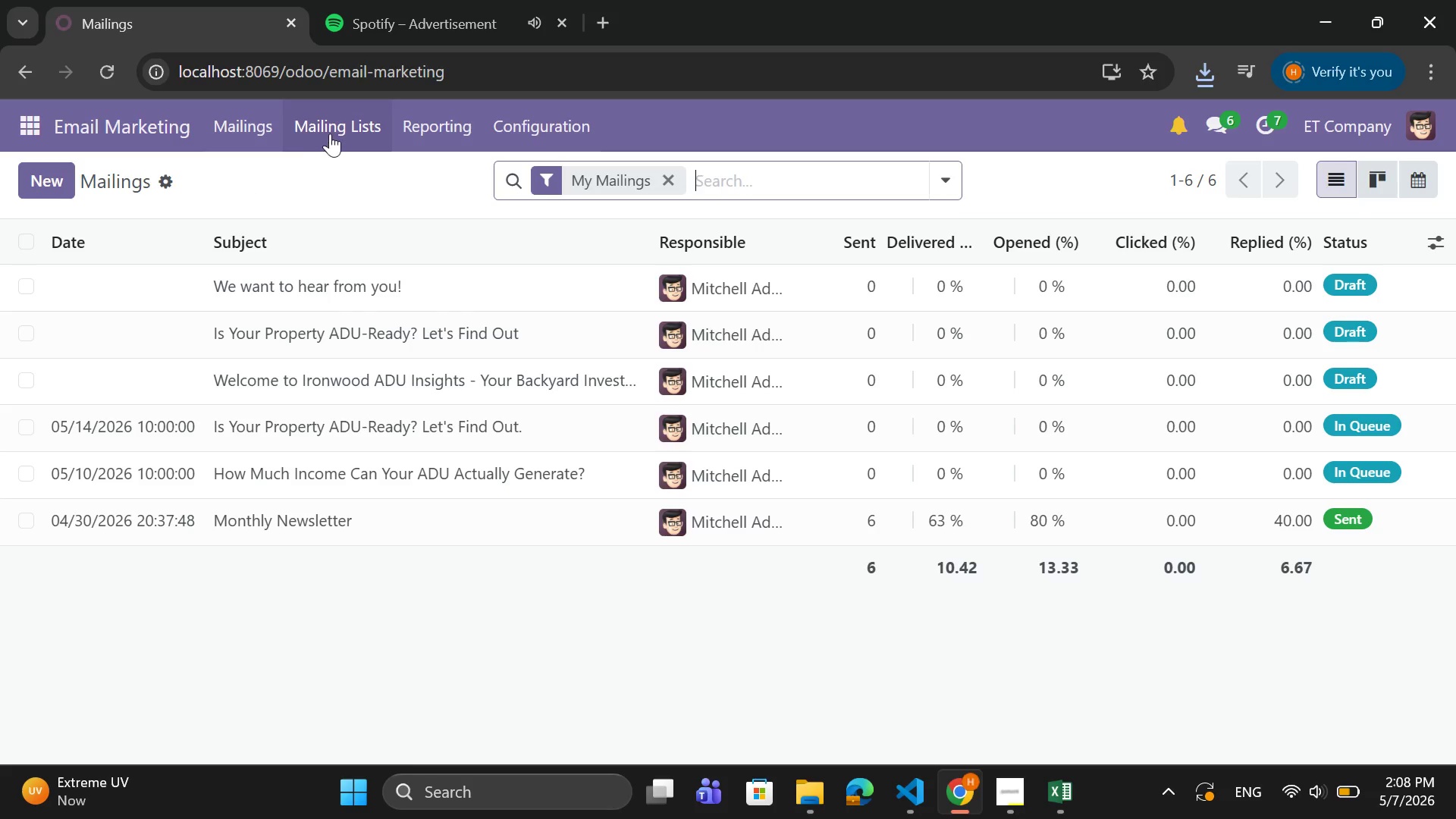 
double_click([336, 169])
 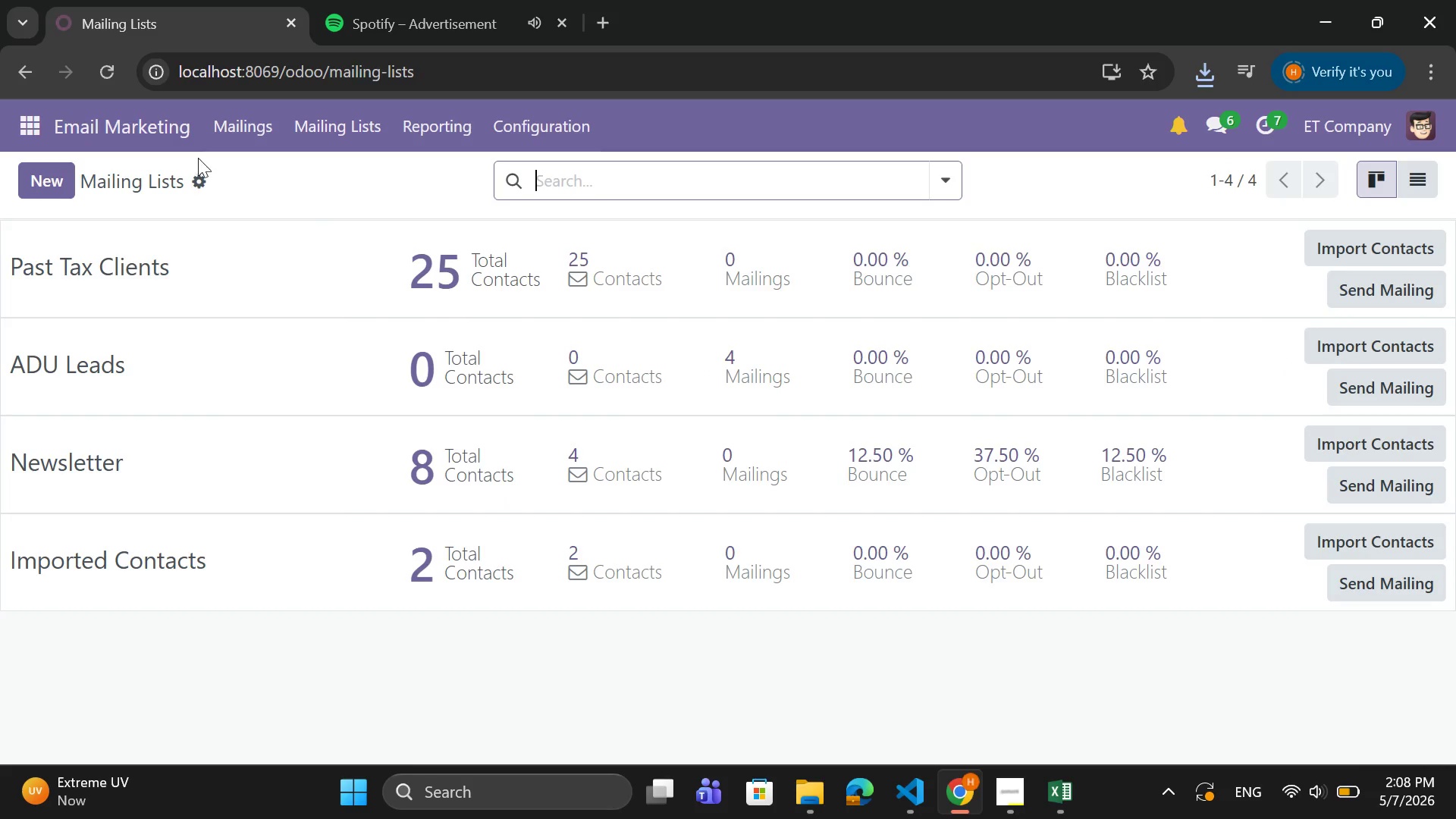 
left_click([261, 133])
 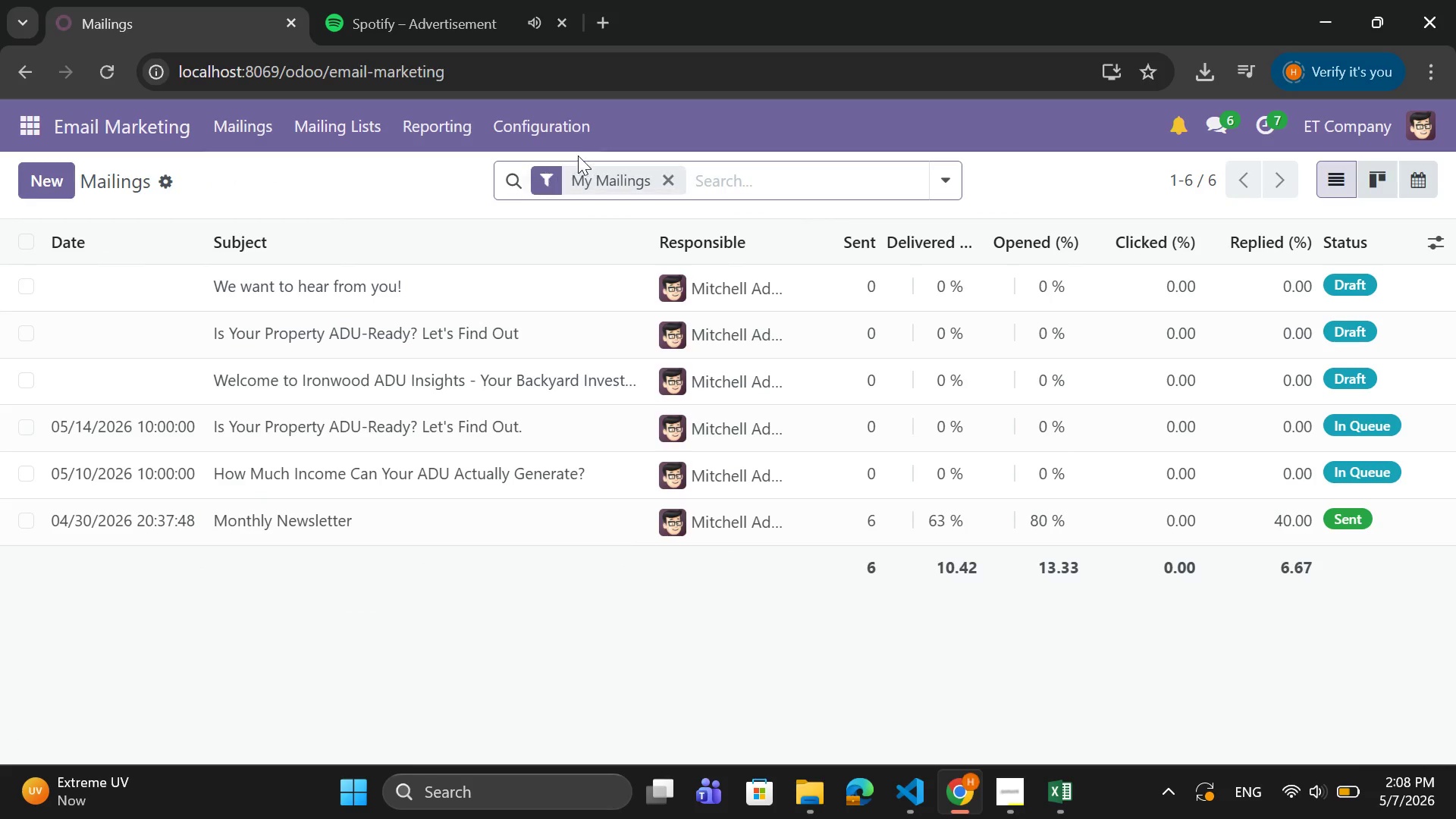 
left_click([666, 176])
 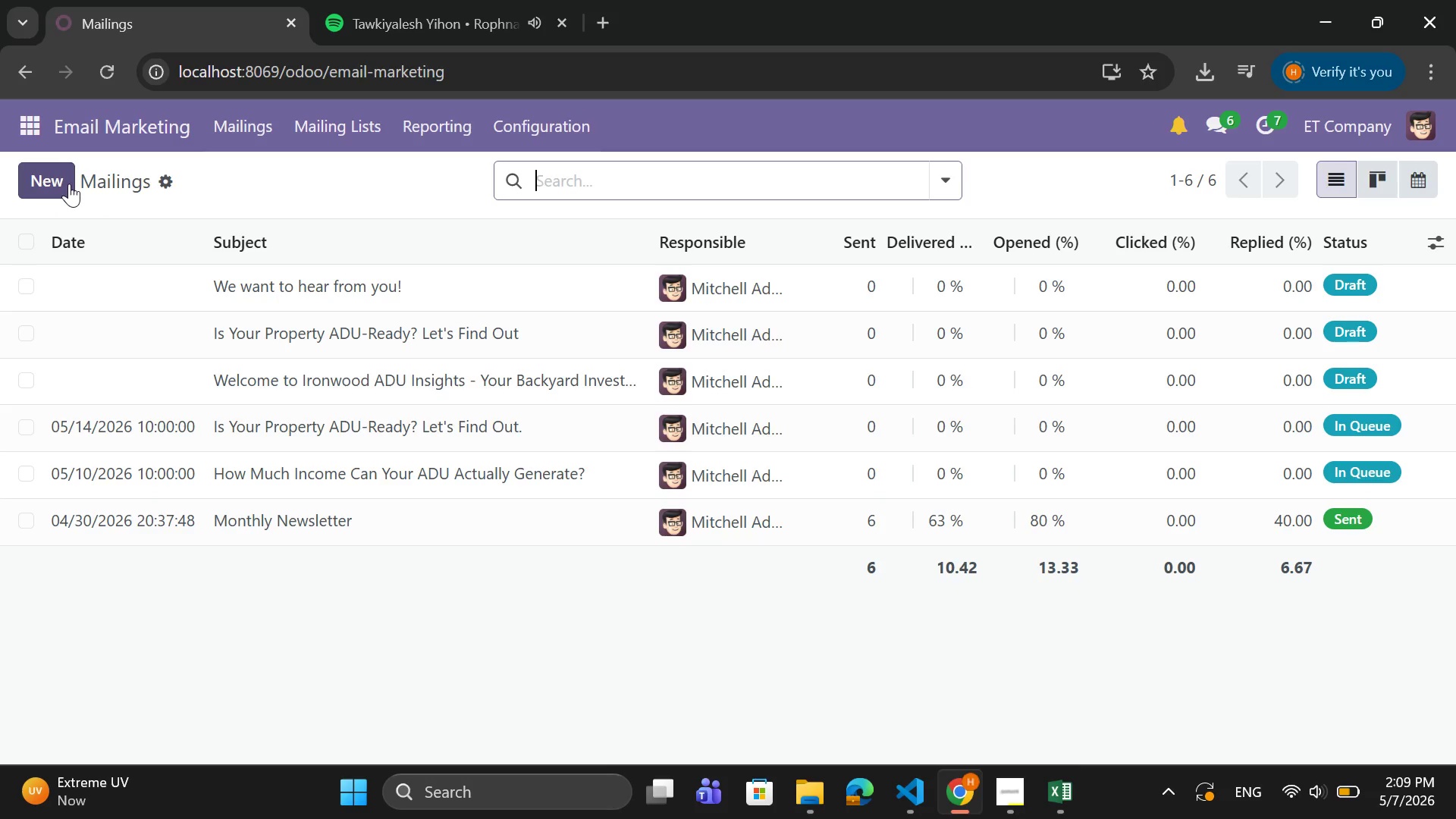 
left_click([52, 177])
 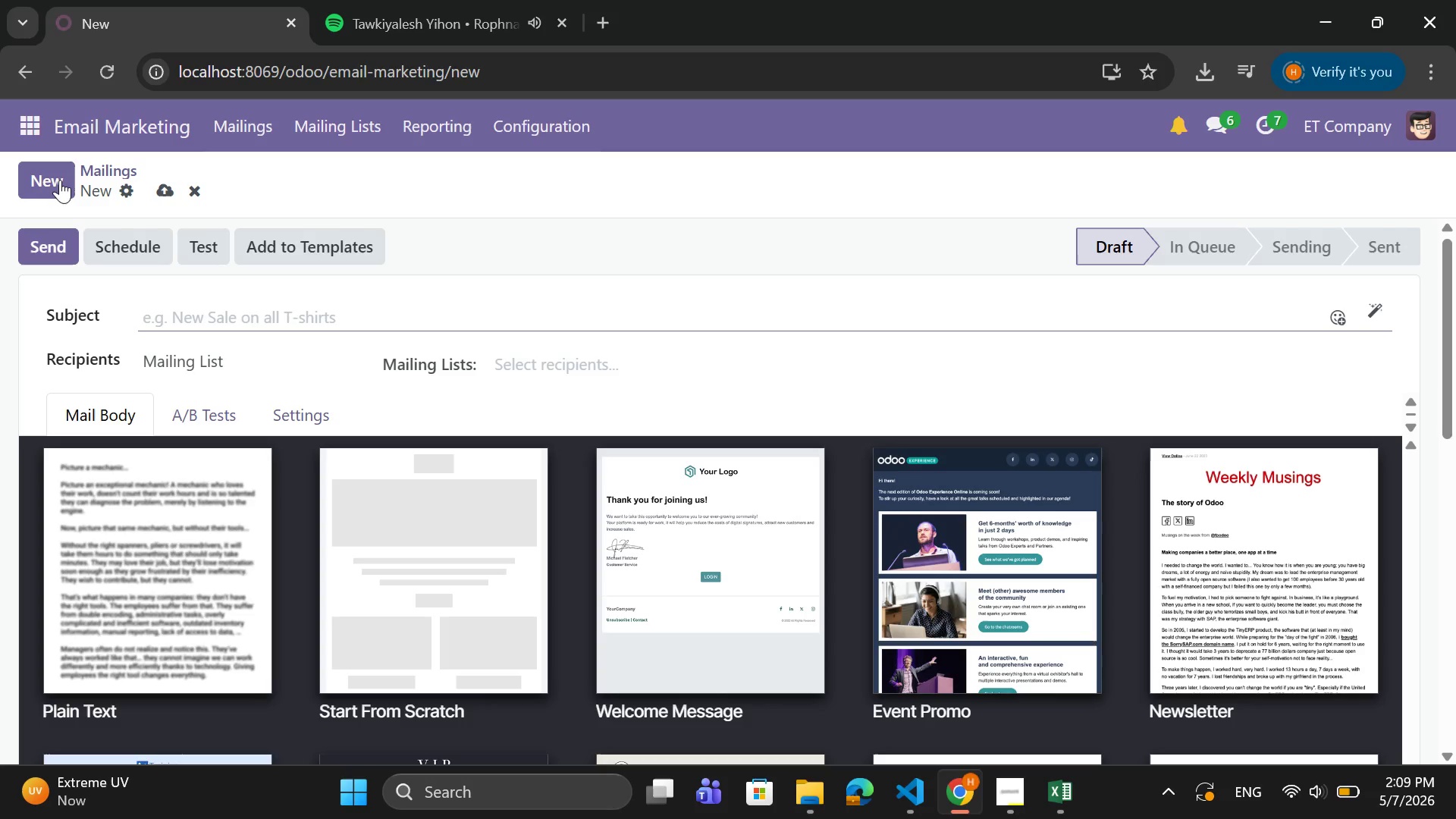 
wait(8.44)
 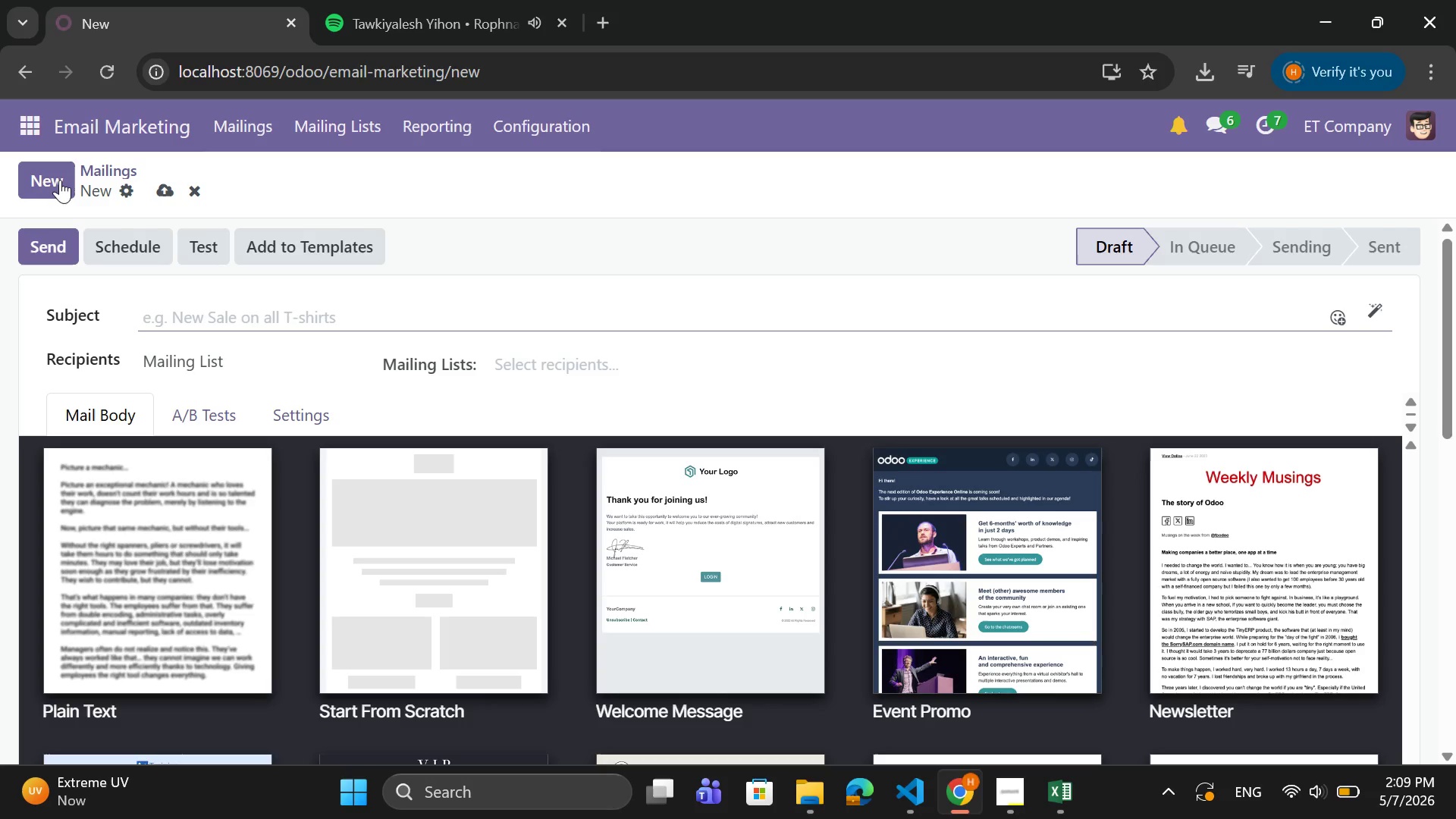 
left_click([212, 307])
 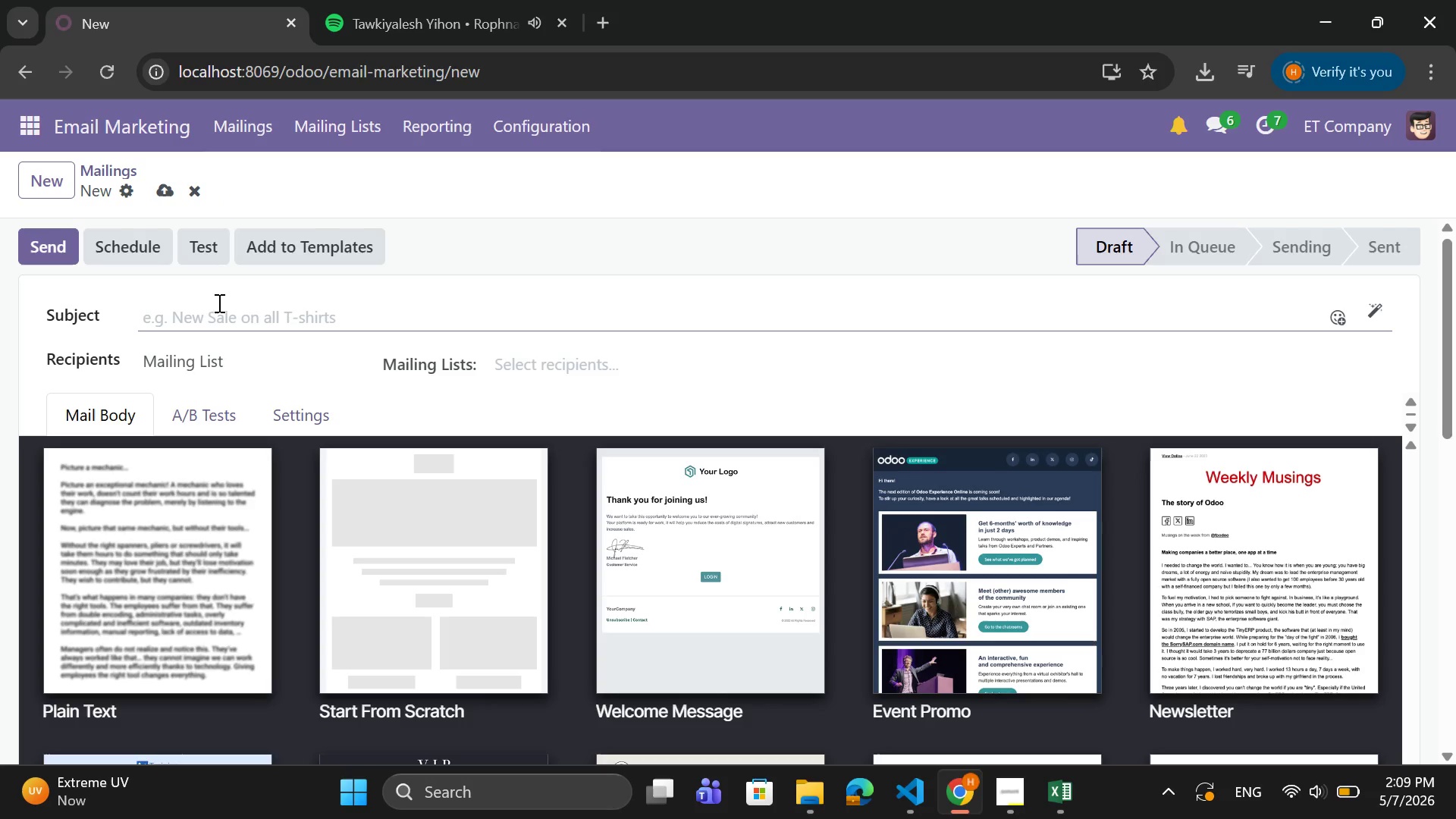 
key(Shift+BracketLeft)
 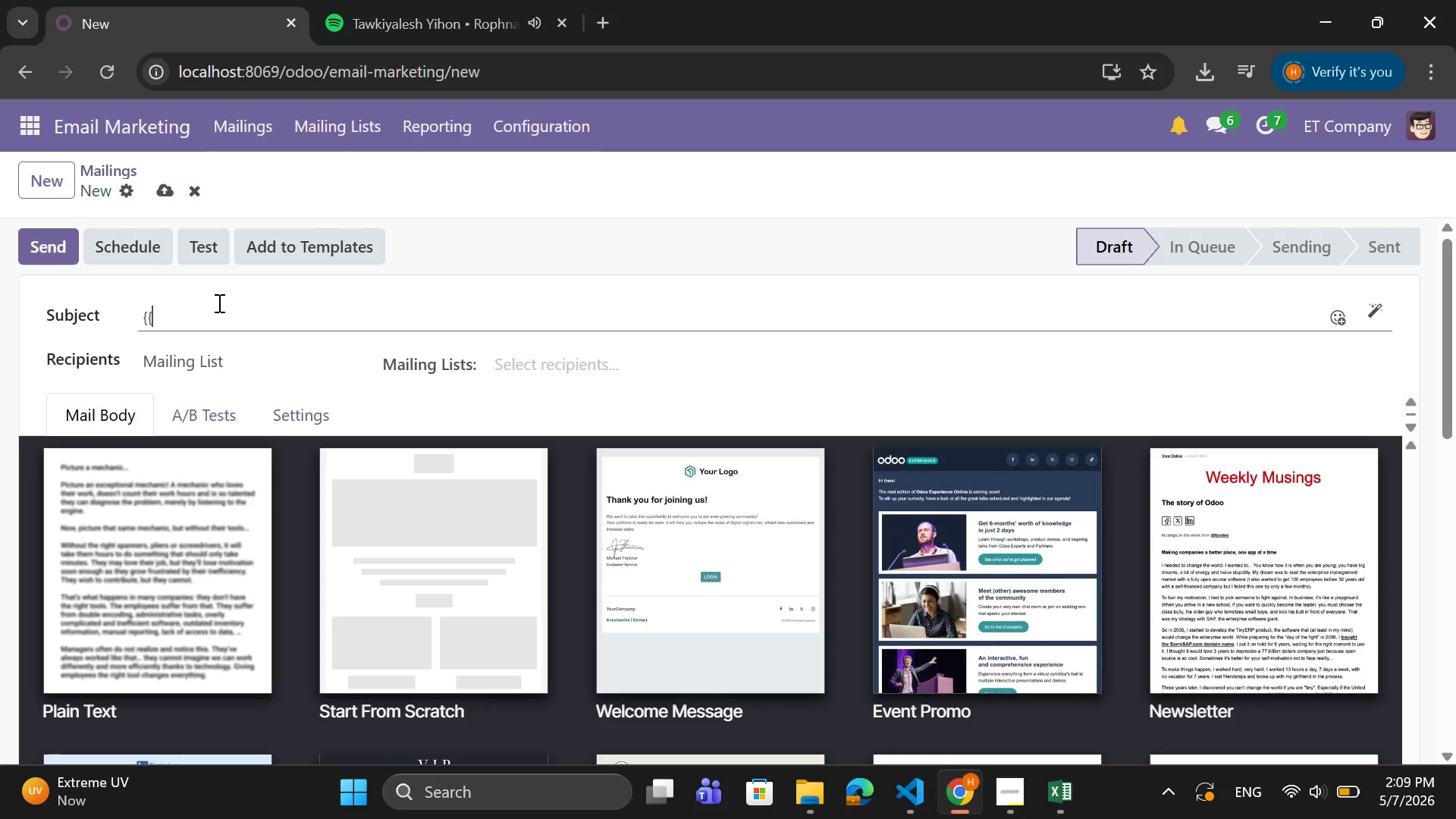 
key(Shift+BracketLeft)
 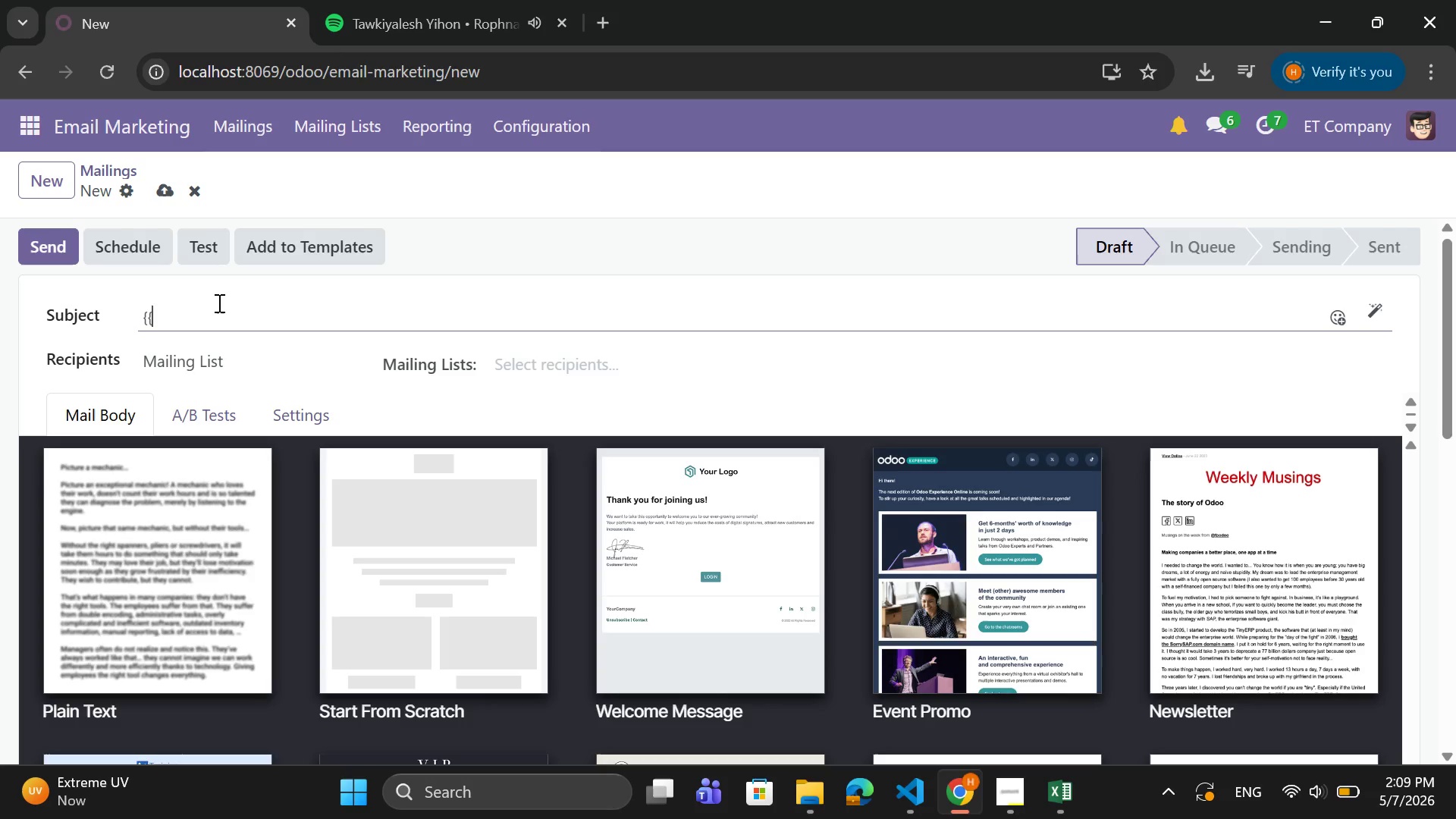 
wait(7.0)
 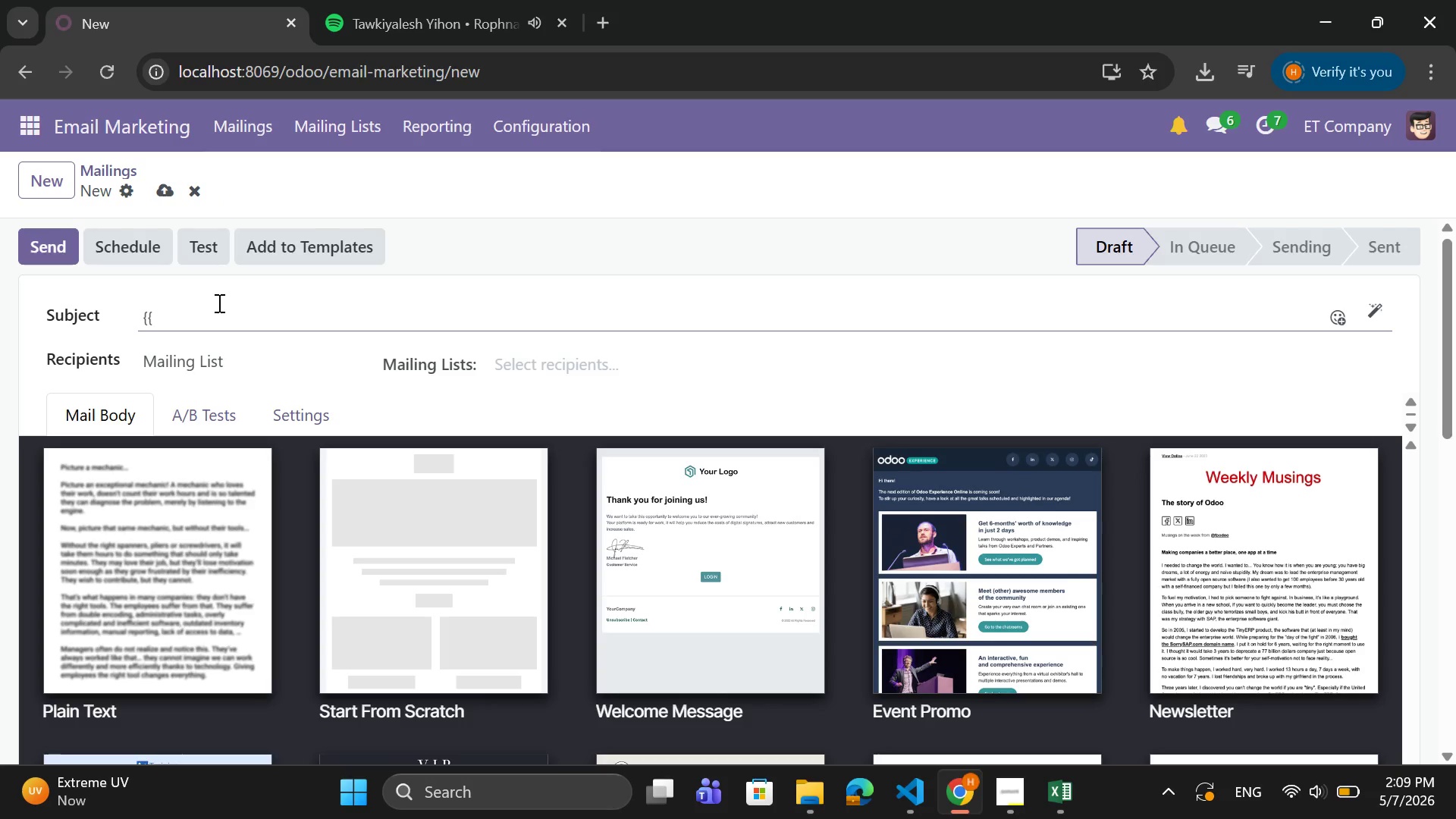 
key(O)
 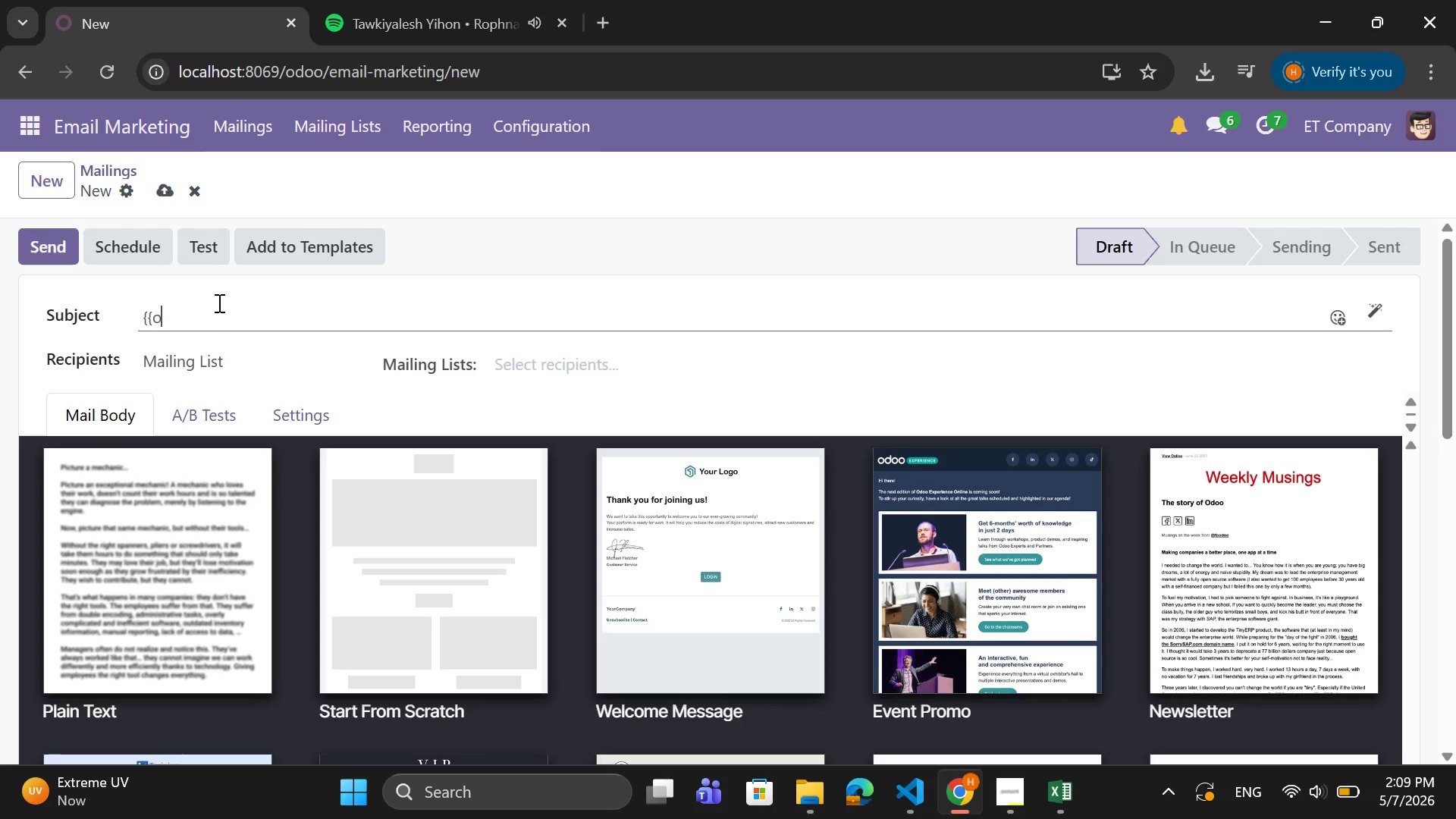 
wait(5.56)
 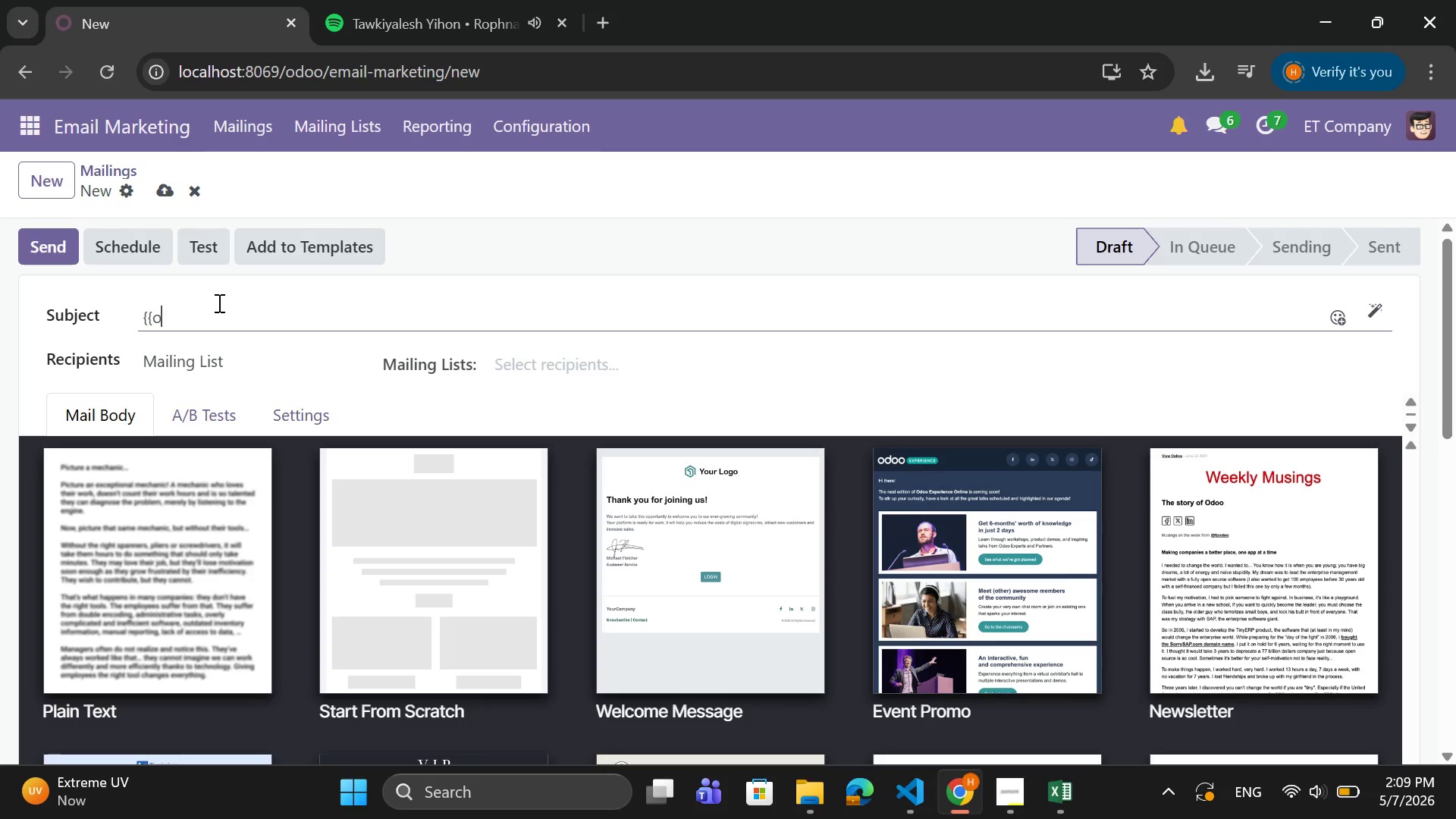 
type(bject.name}})
 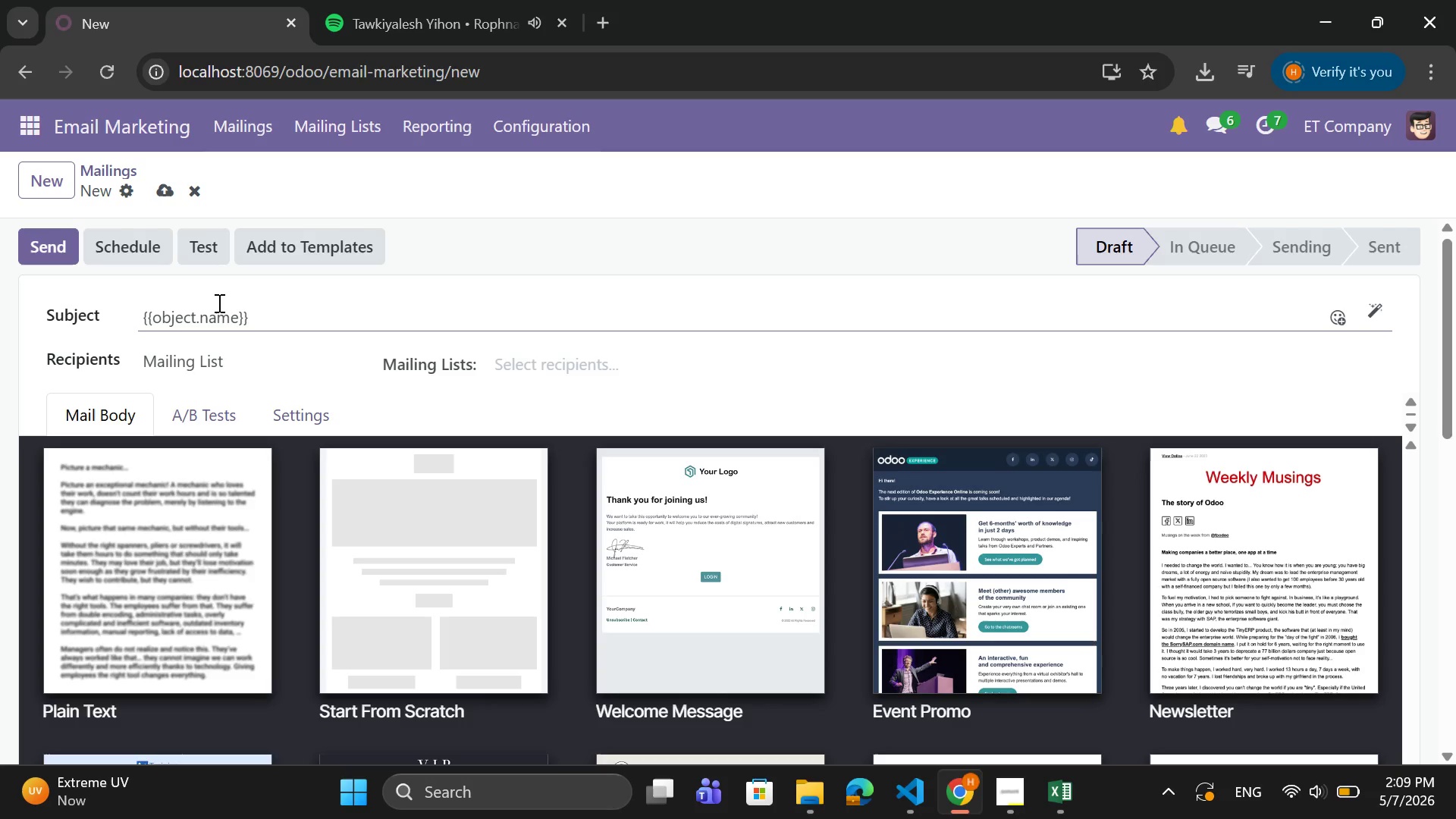 
key(Comma)
 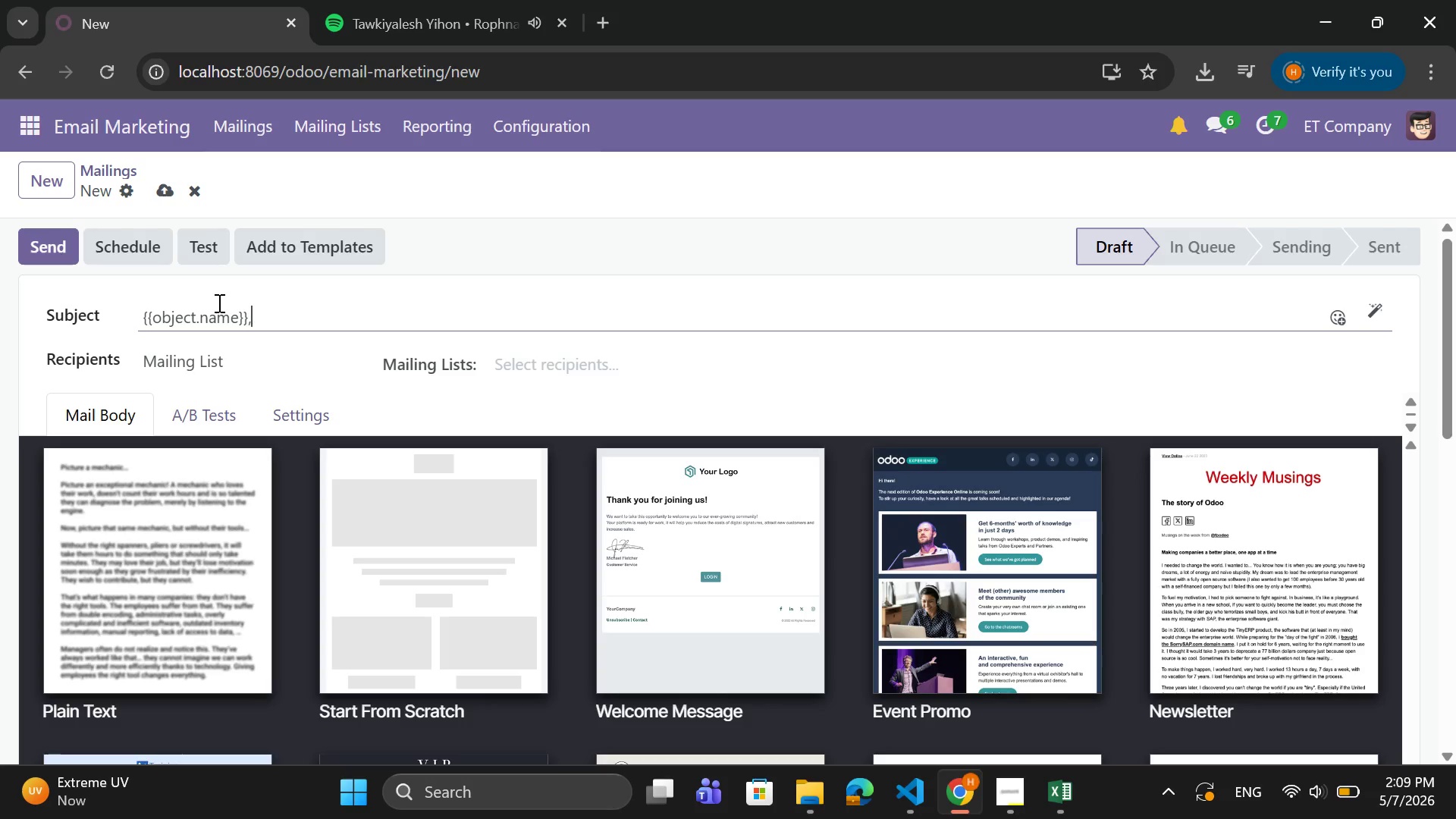 
key(Space)
 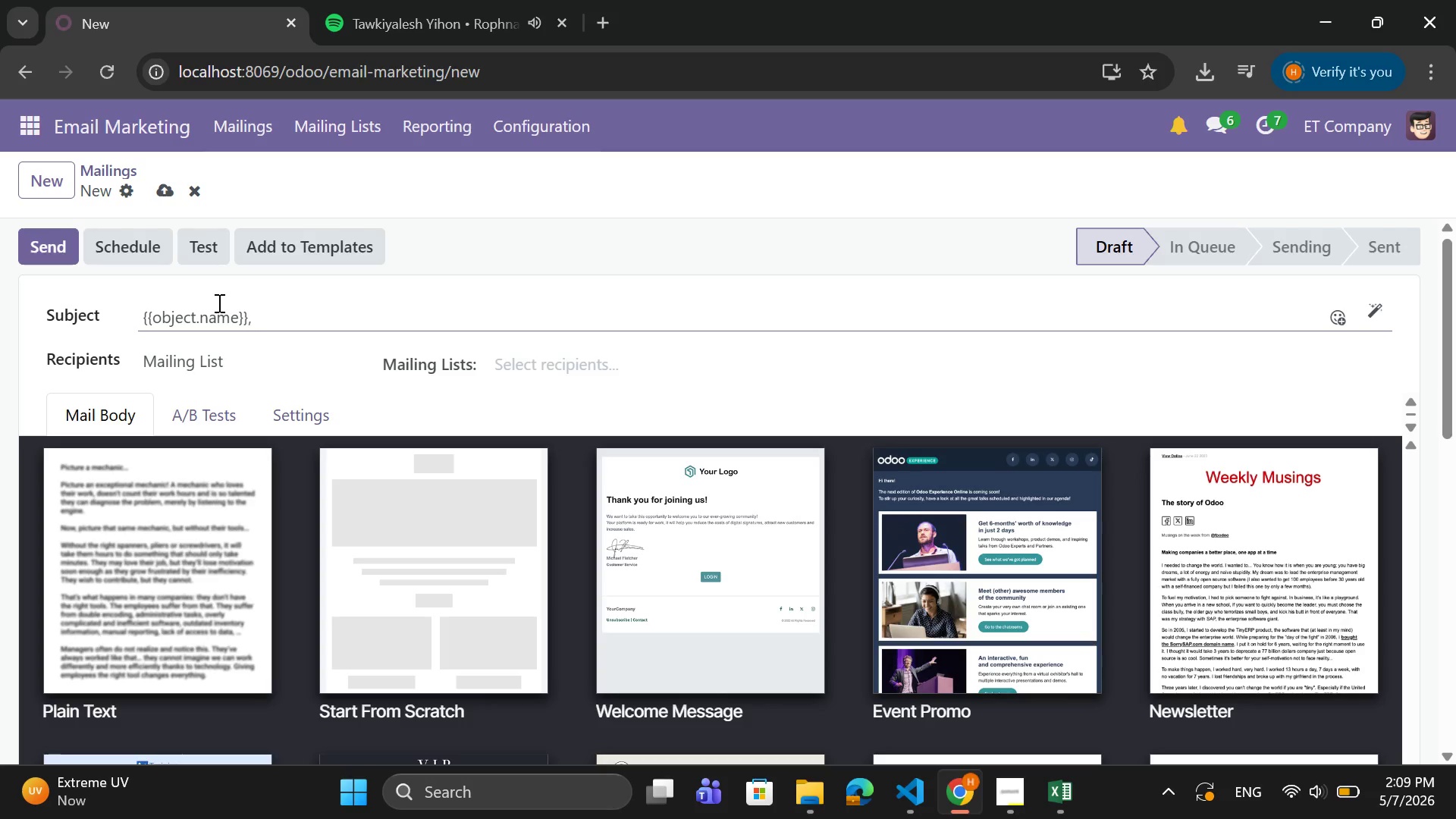 
type(a quick mid-year financial check-in)
 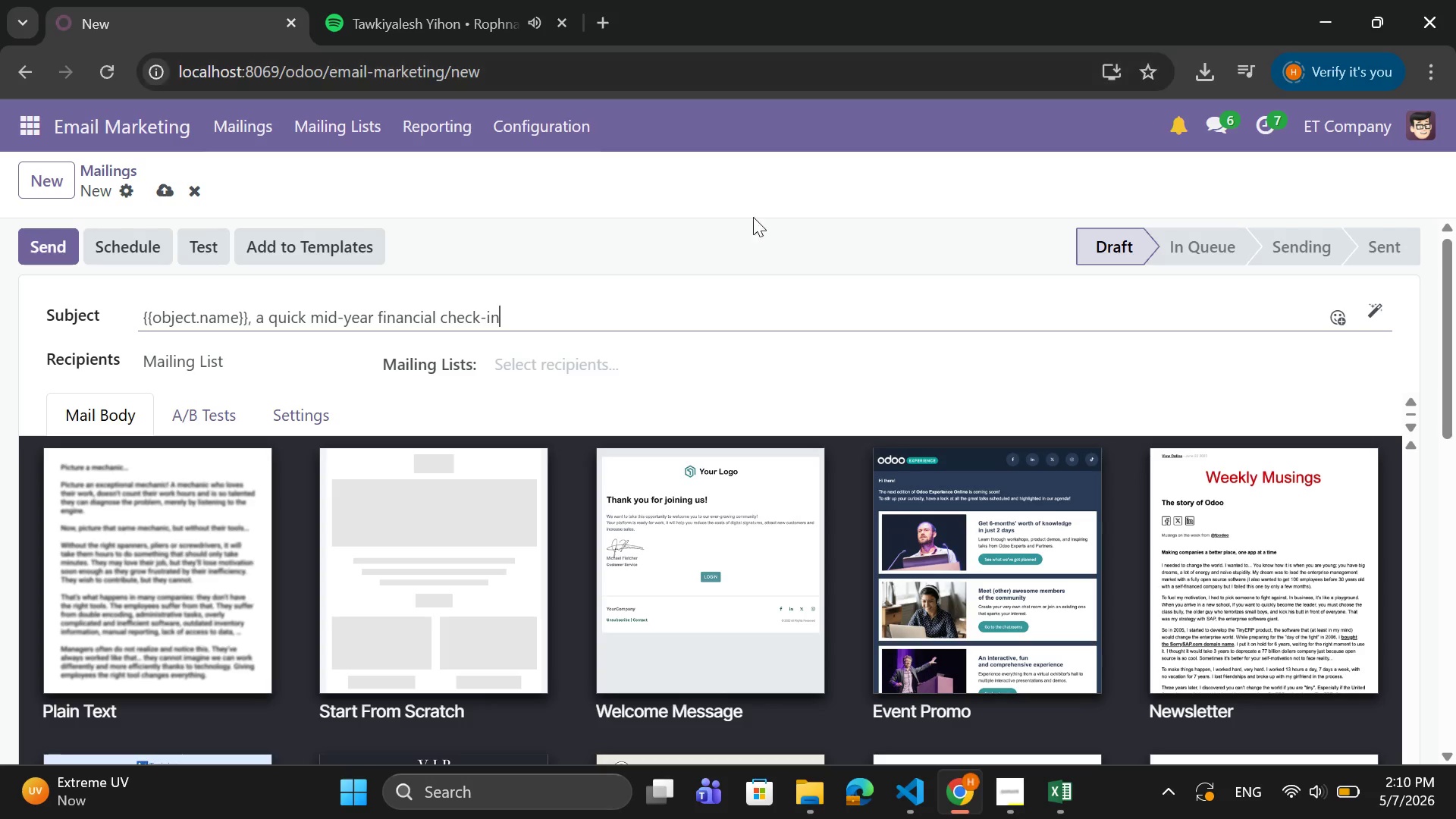 
left_click([577, 365])
 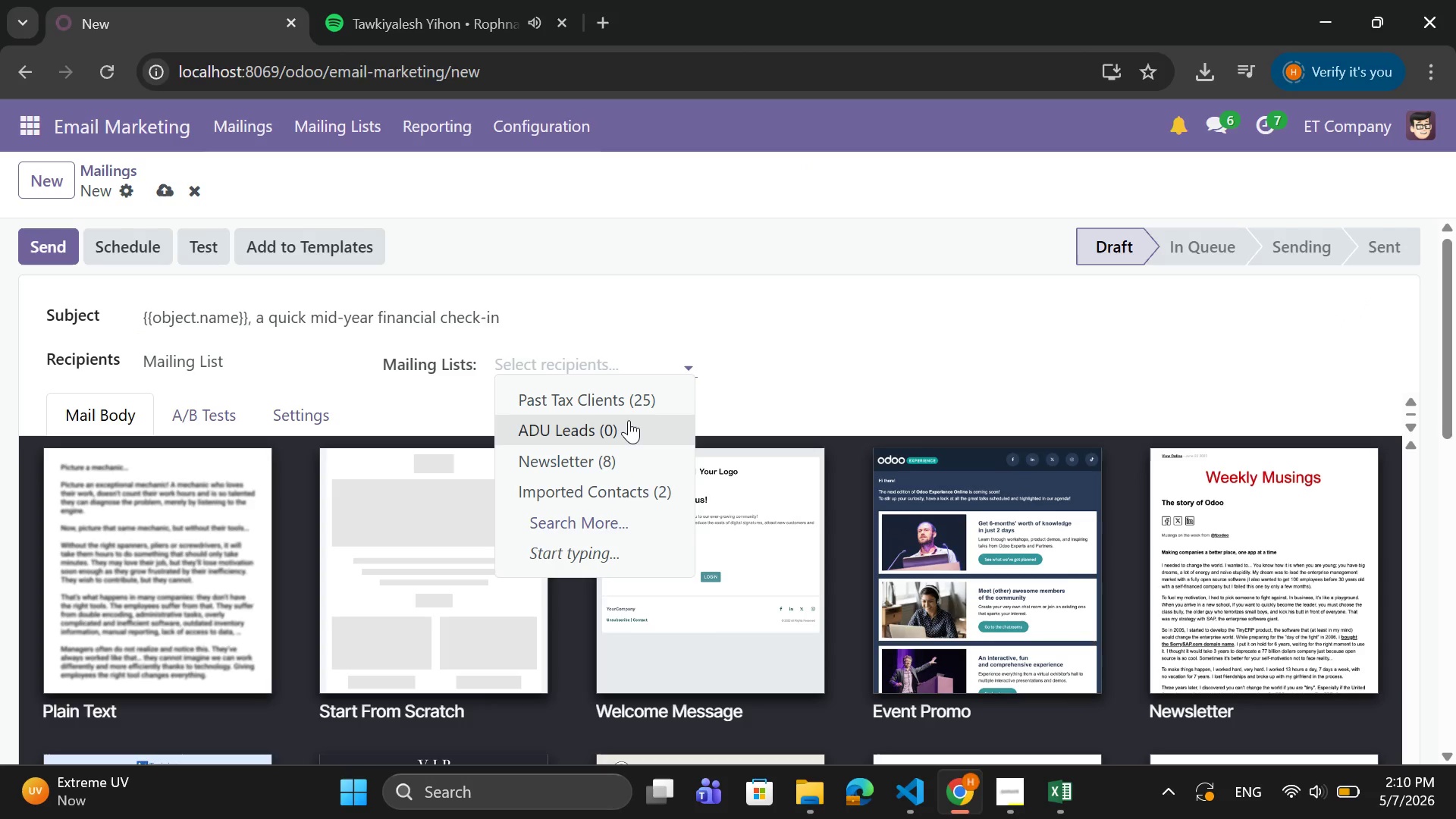 
left_click([627, 400])
 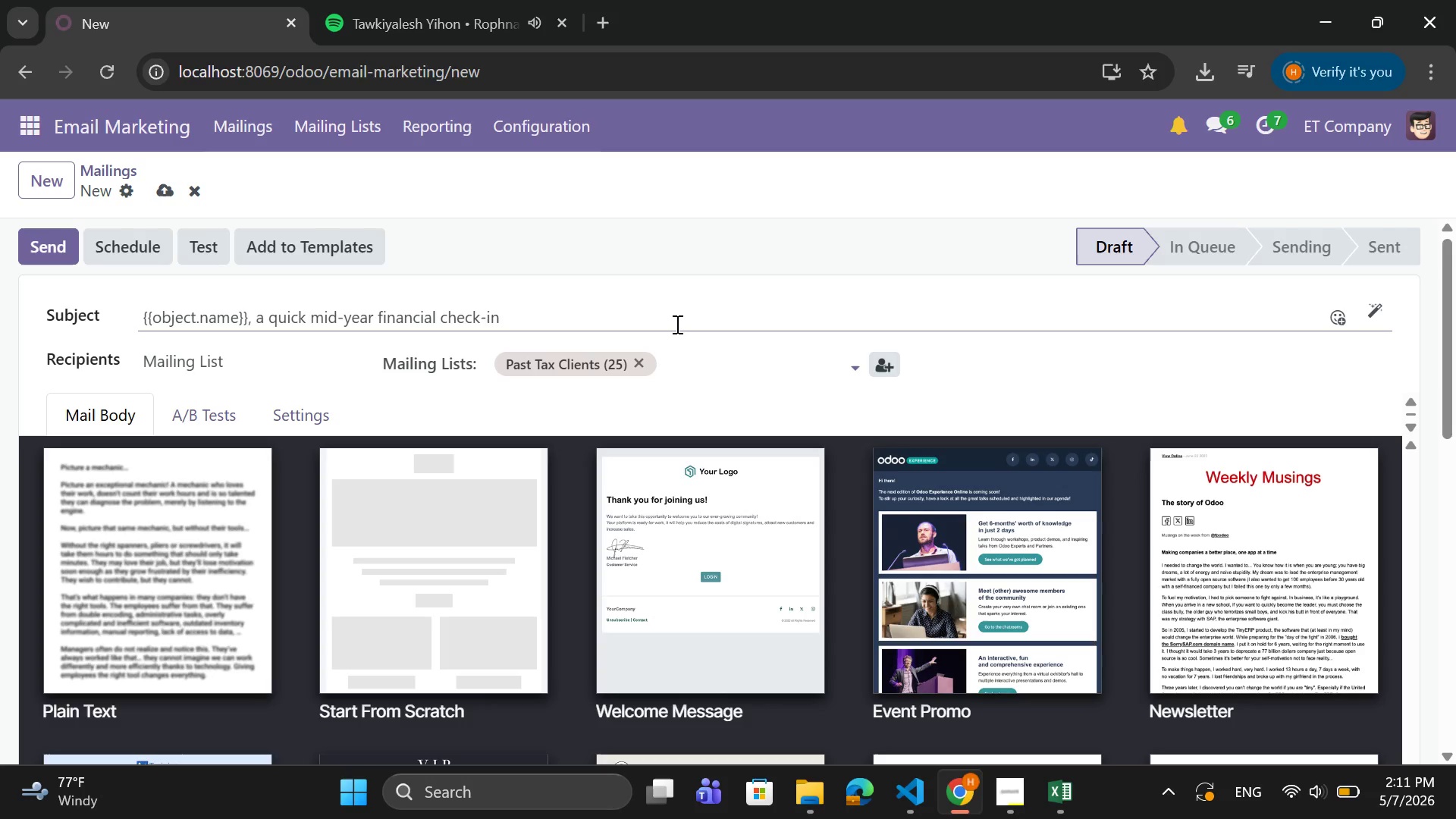 
wait(64.23)
 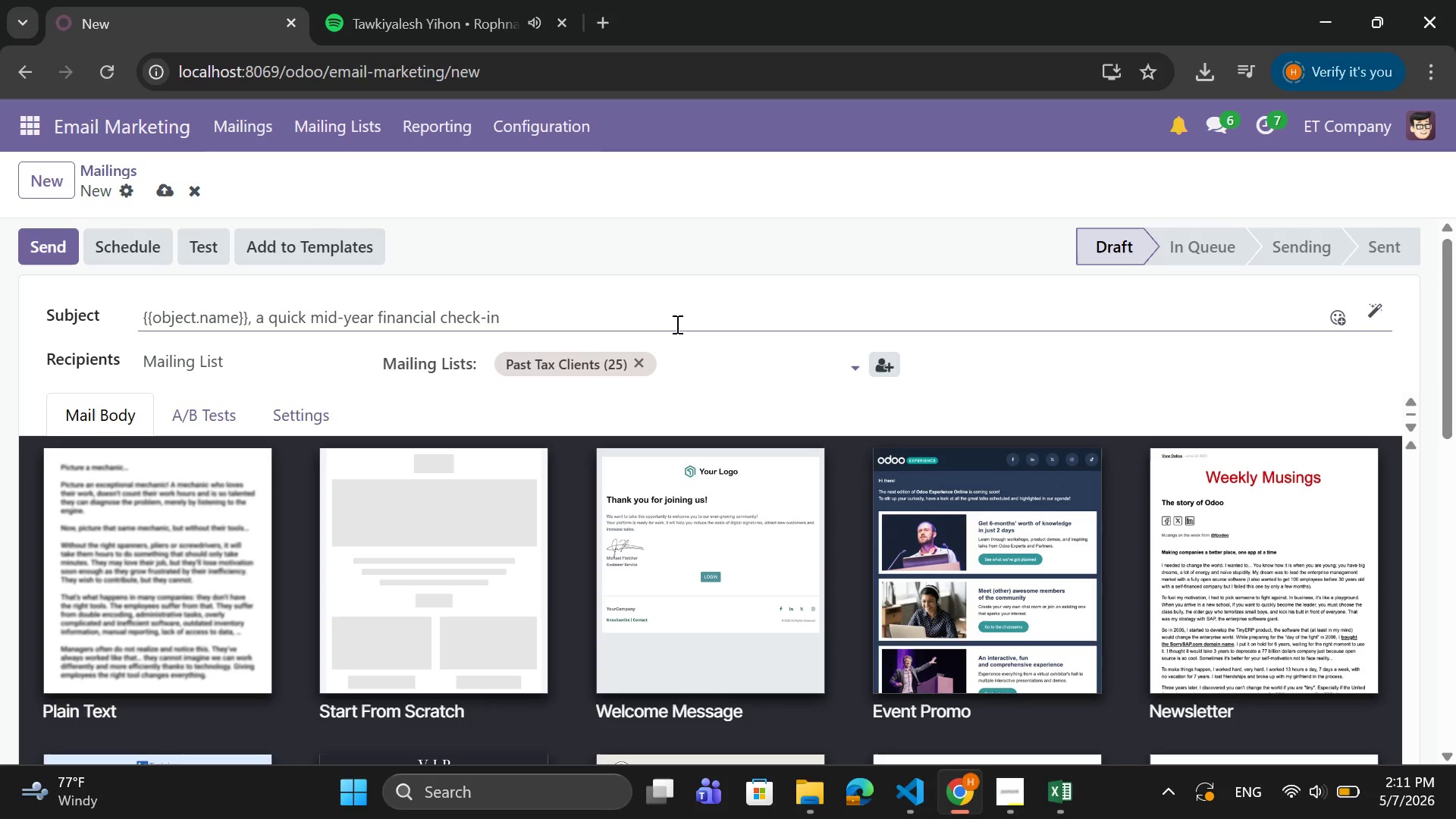 
left_click([309, 408])
 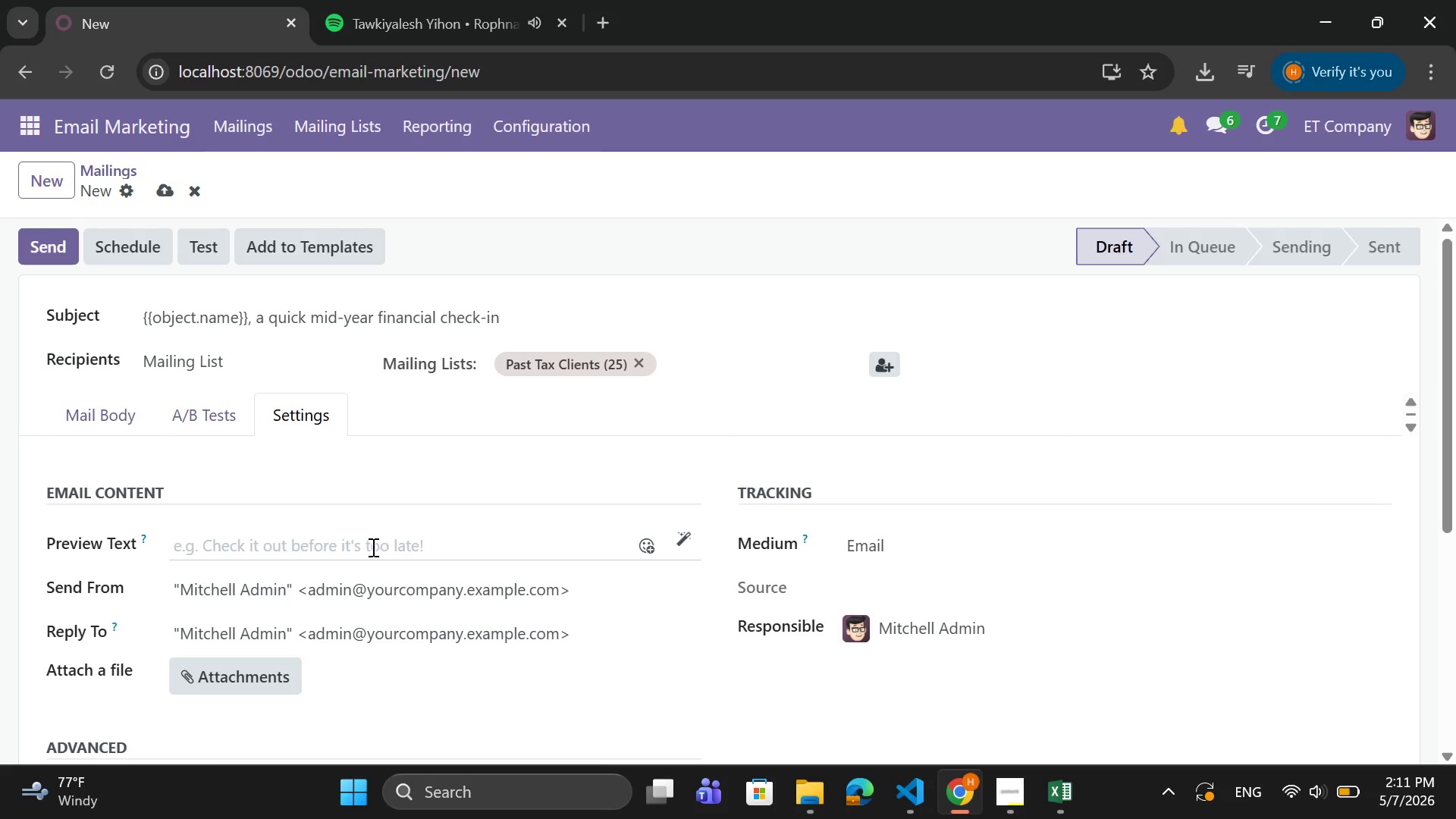 
scroll: coordinate [479, 551], scroll_direction: down, amount: 2.0
 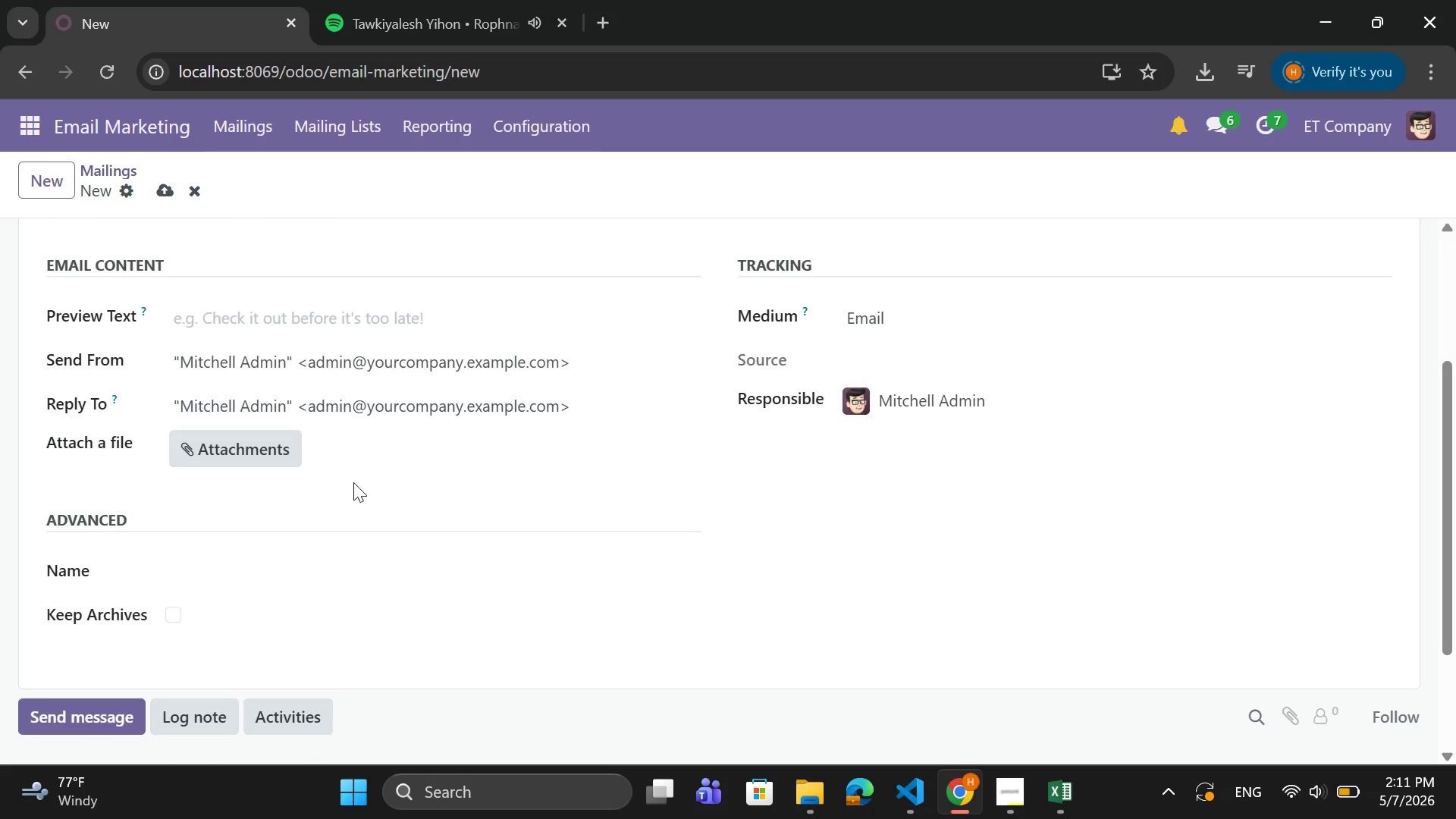 
scroll: coordinate [485, 494], scroll_direction: up, amount: 2.0
 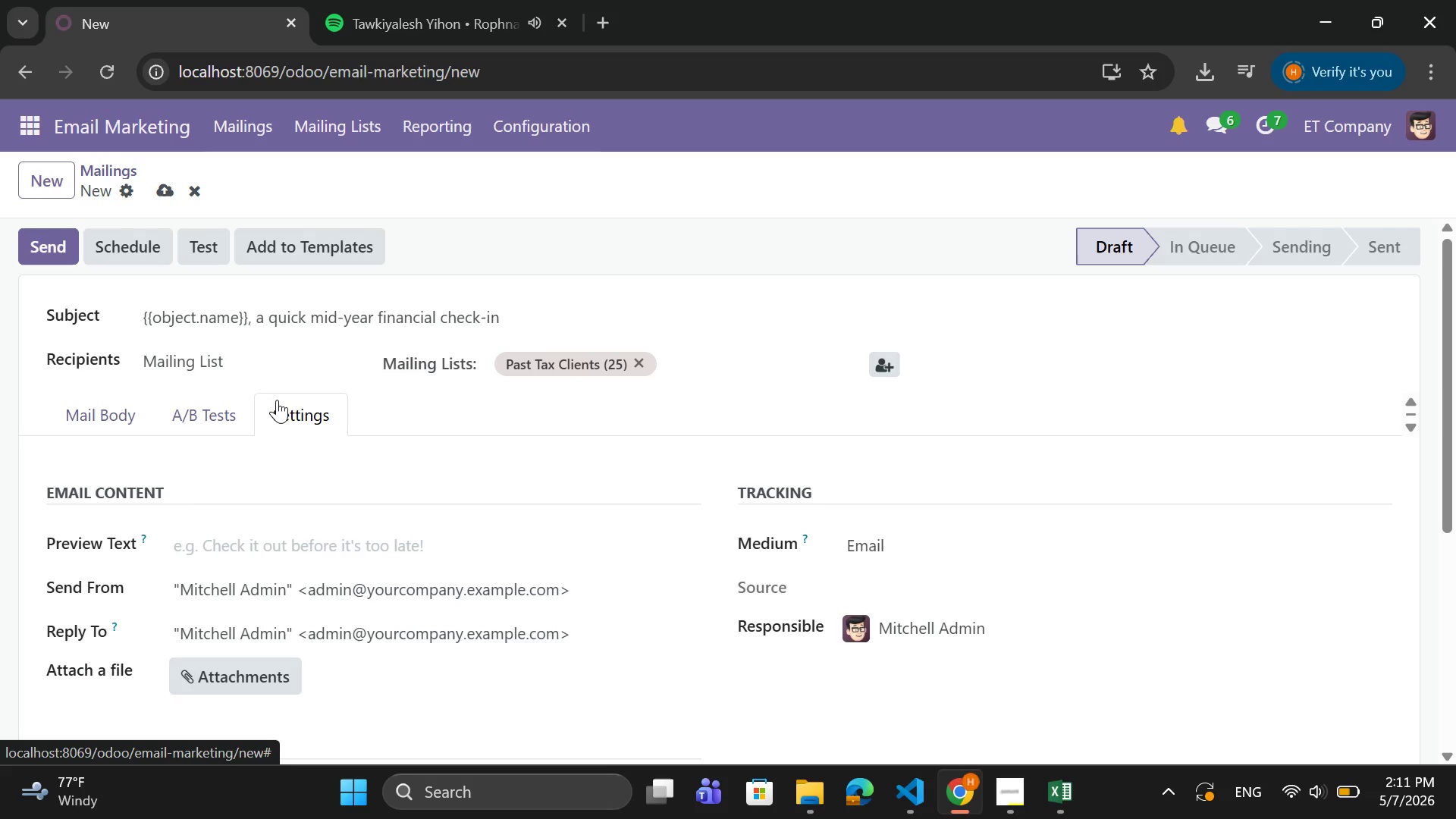 
wait(7.25)
 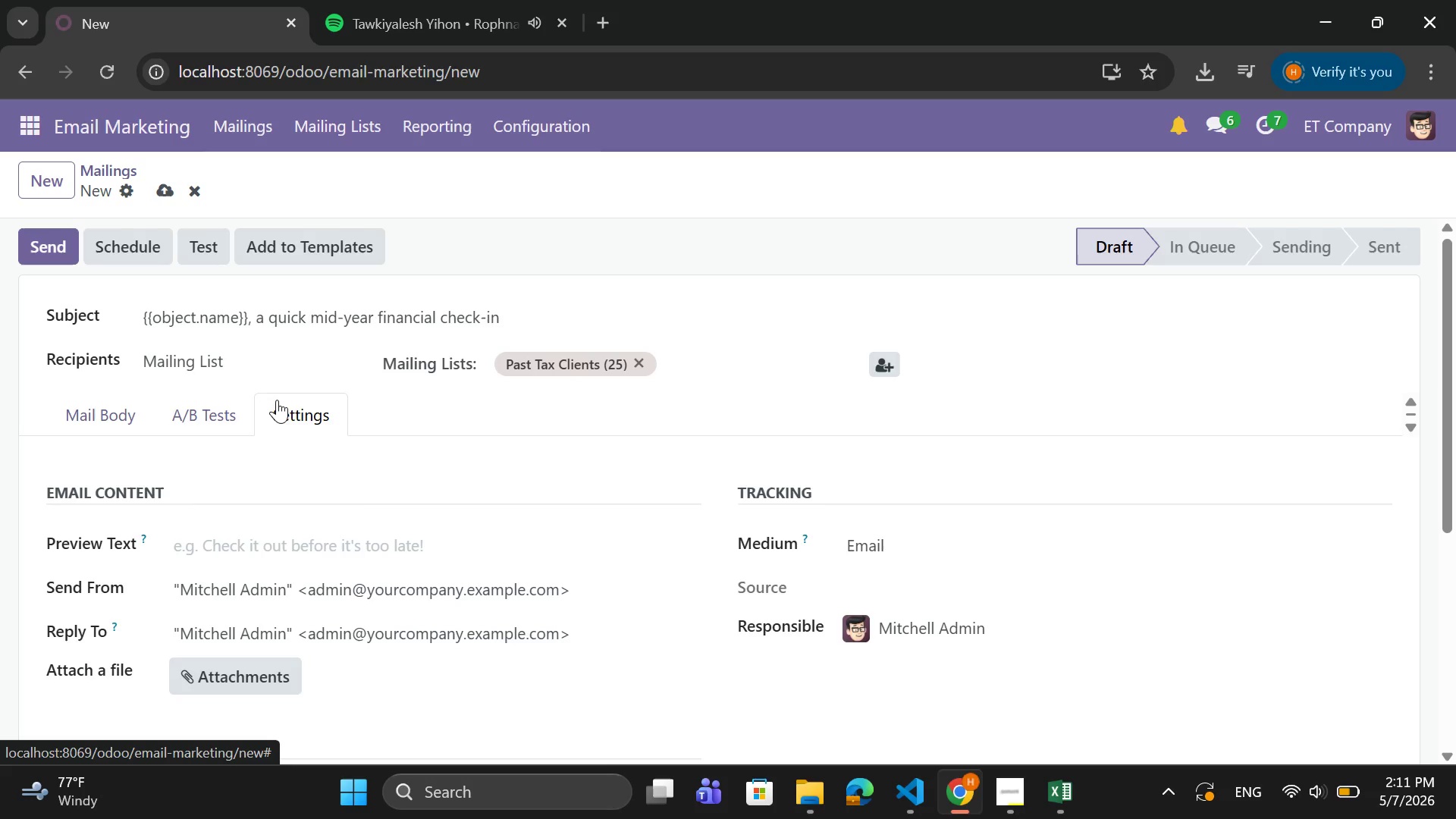 
left_click([130, 413])
 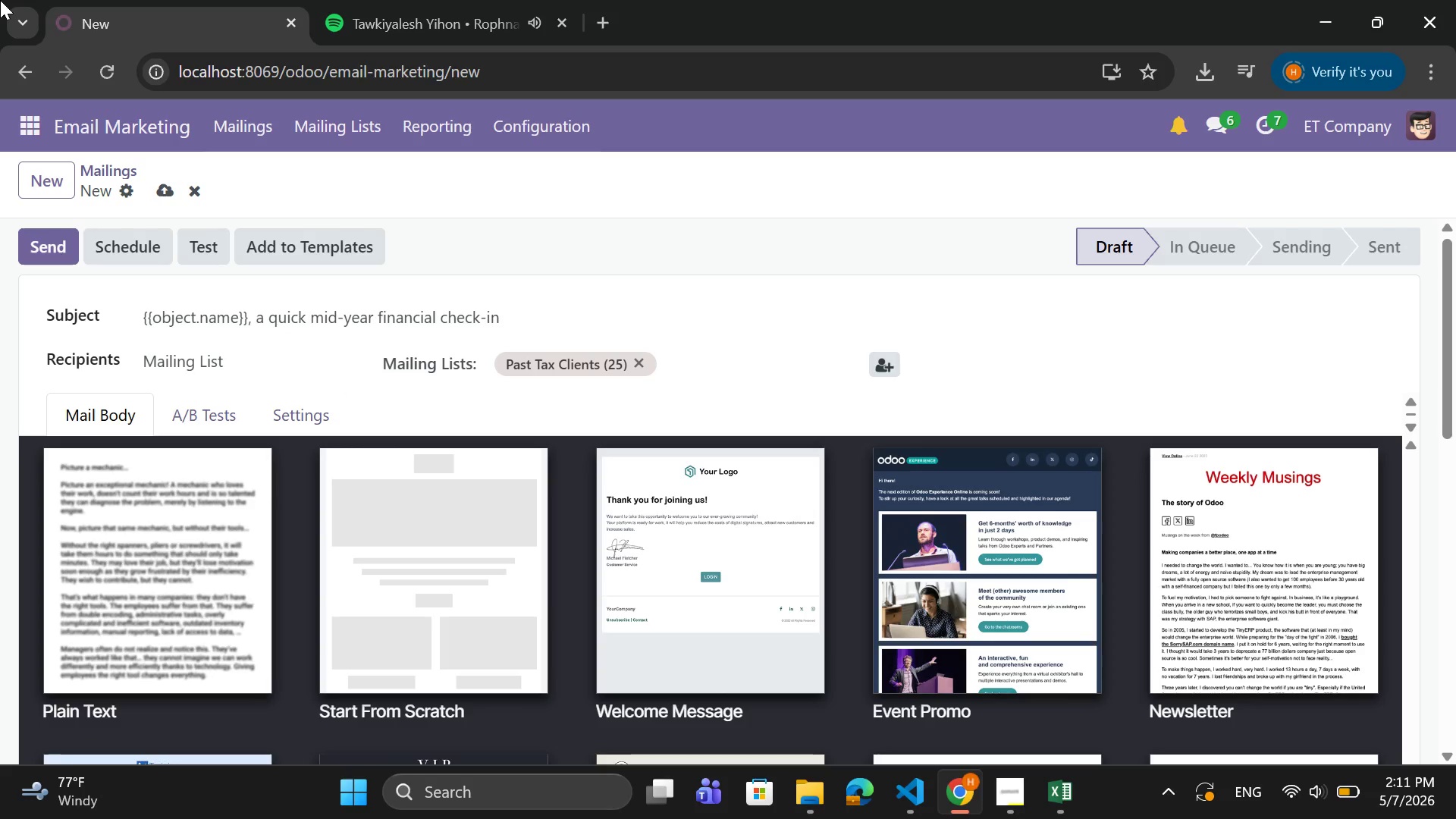 
wait(11.22)
 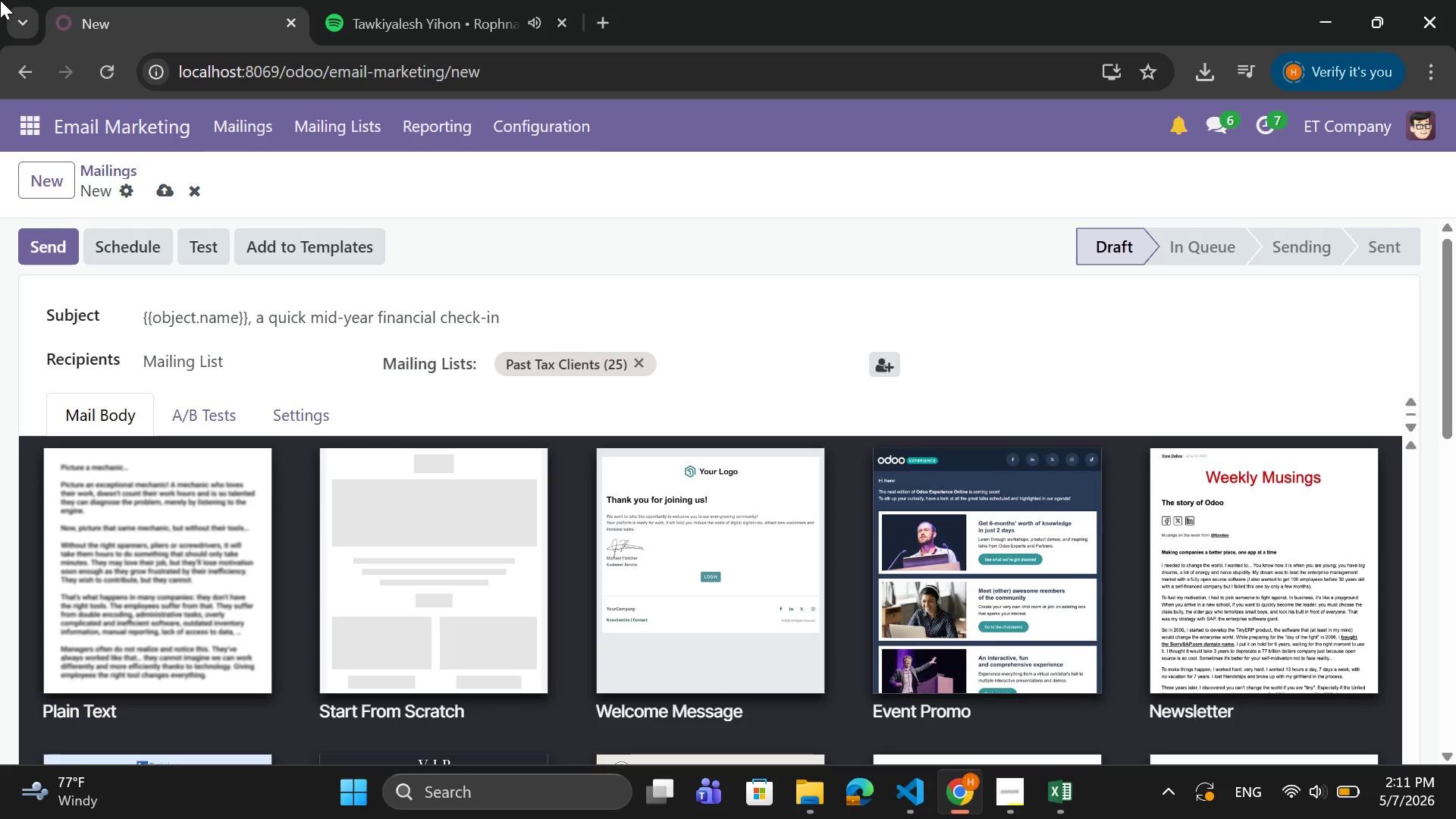 
left_click([392, 630])
 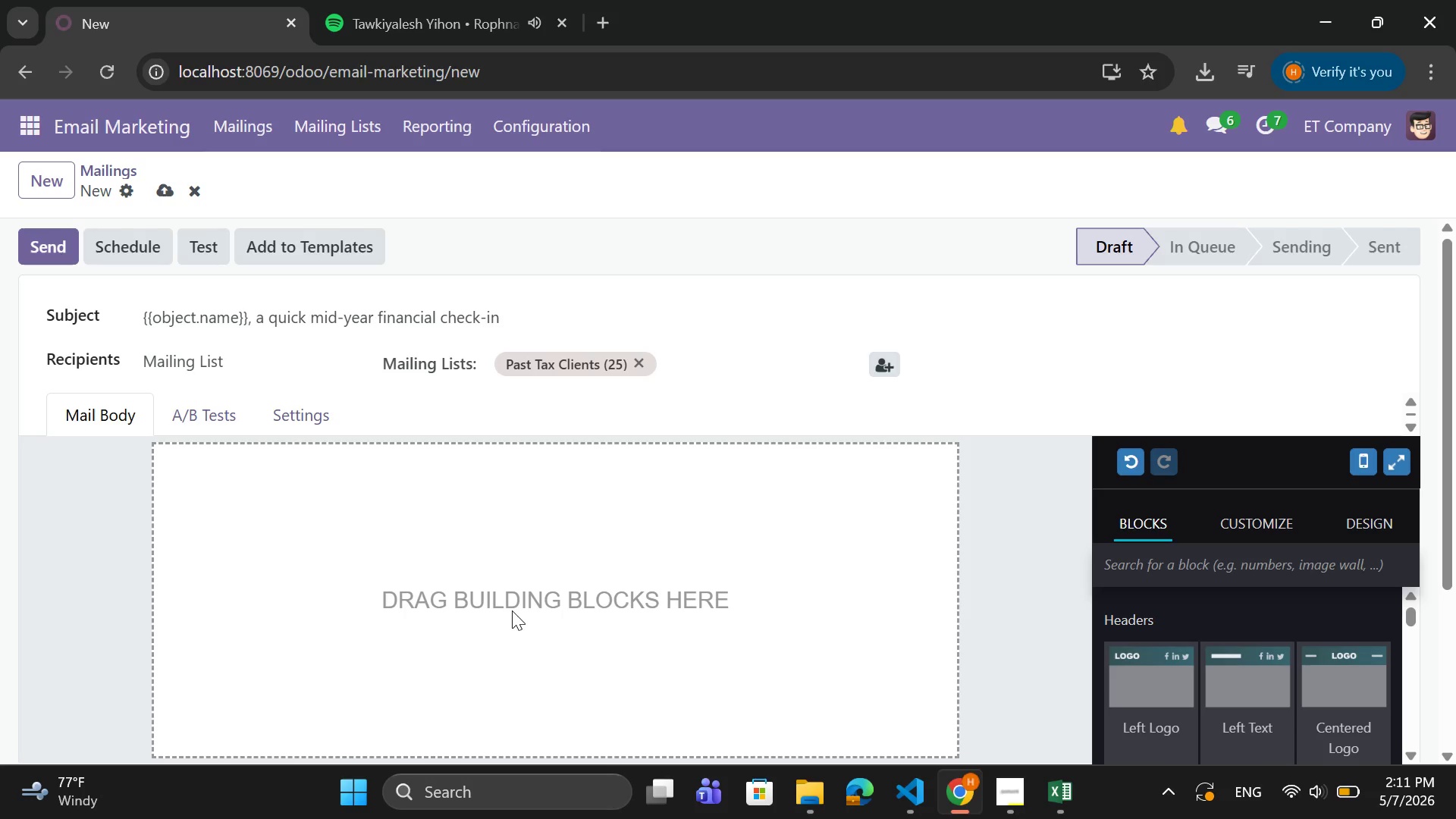 
wait(13.61)
 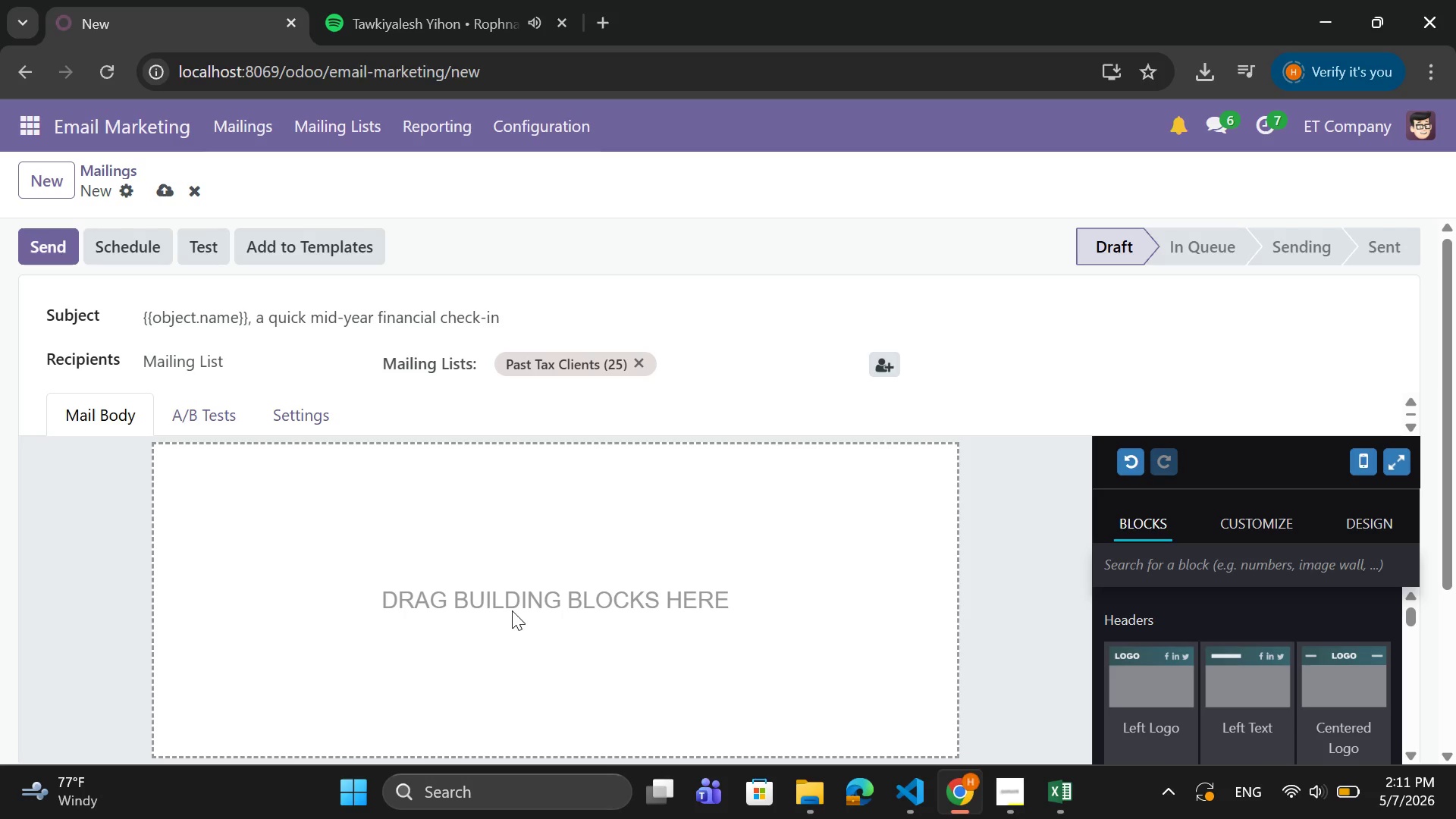 
left_click_drag(start_coordinate=[1257, 674], to_coordinate=[829, 507])
 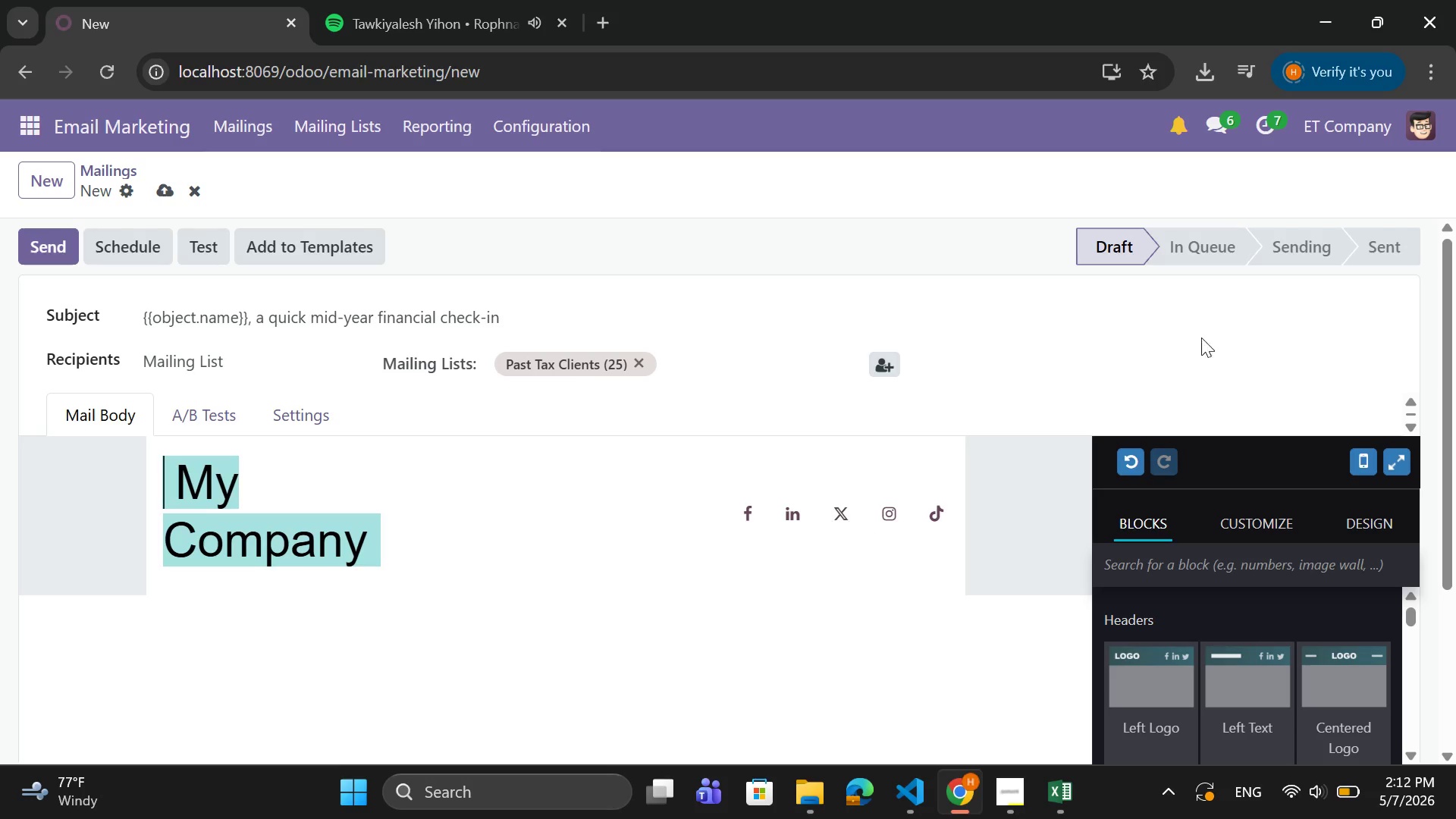 
wait(29.25)
 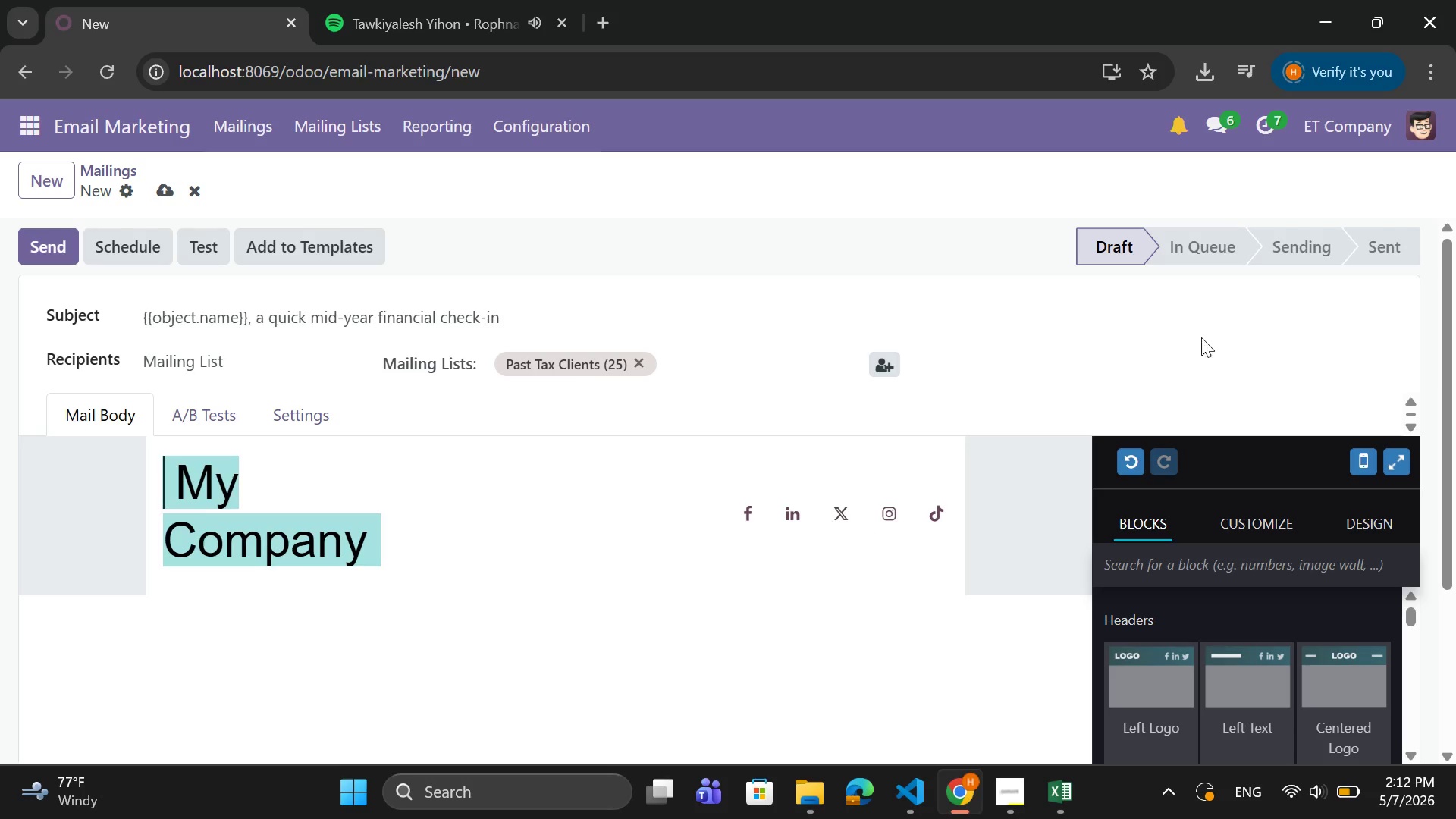 
scroll: coordinate [1251, 425], scroll_direction: down, amount: 3.0
 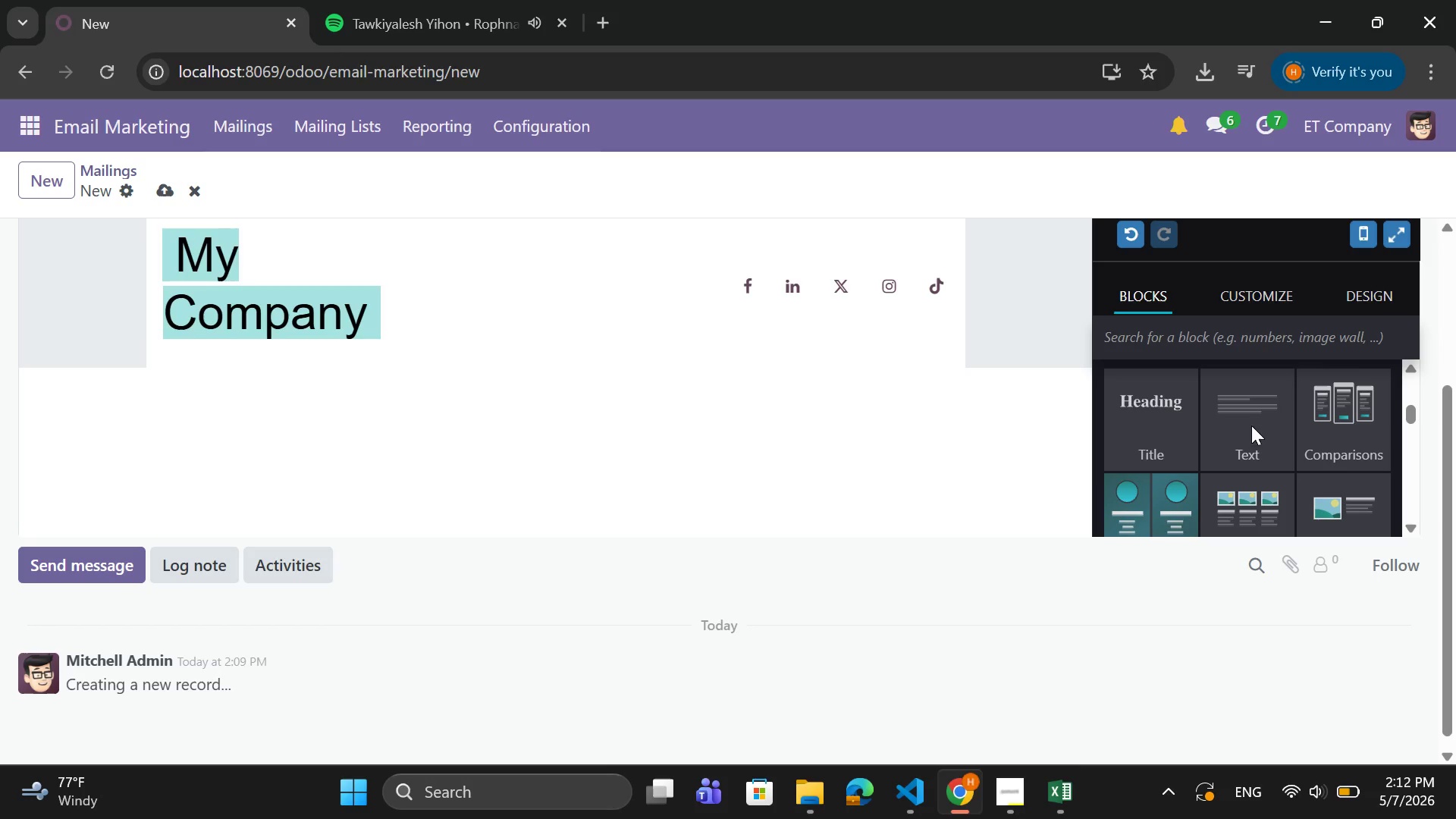 
scroll: coordinate [1251, 425], scroll_direction: none, amount: 0.0
 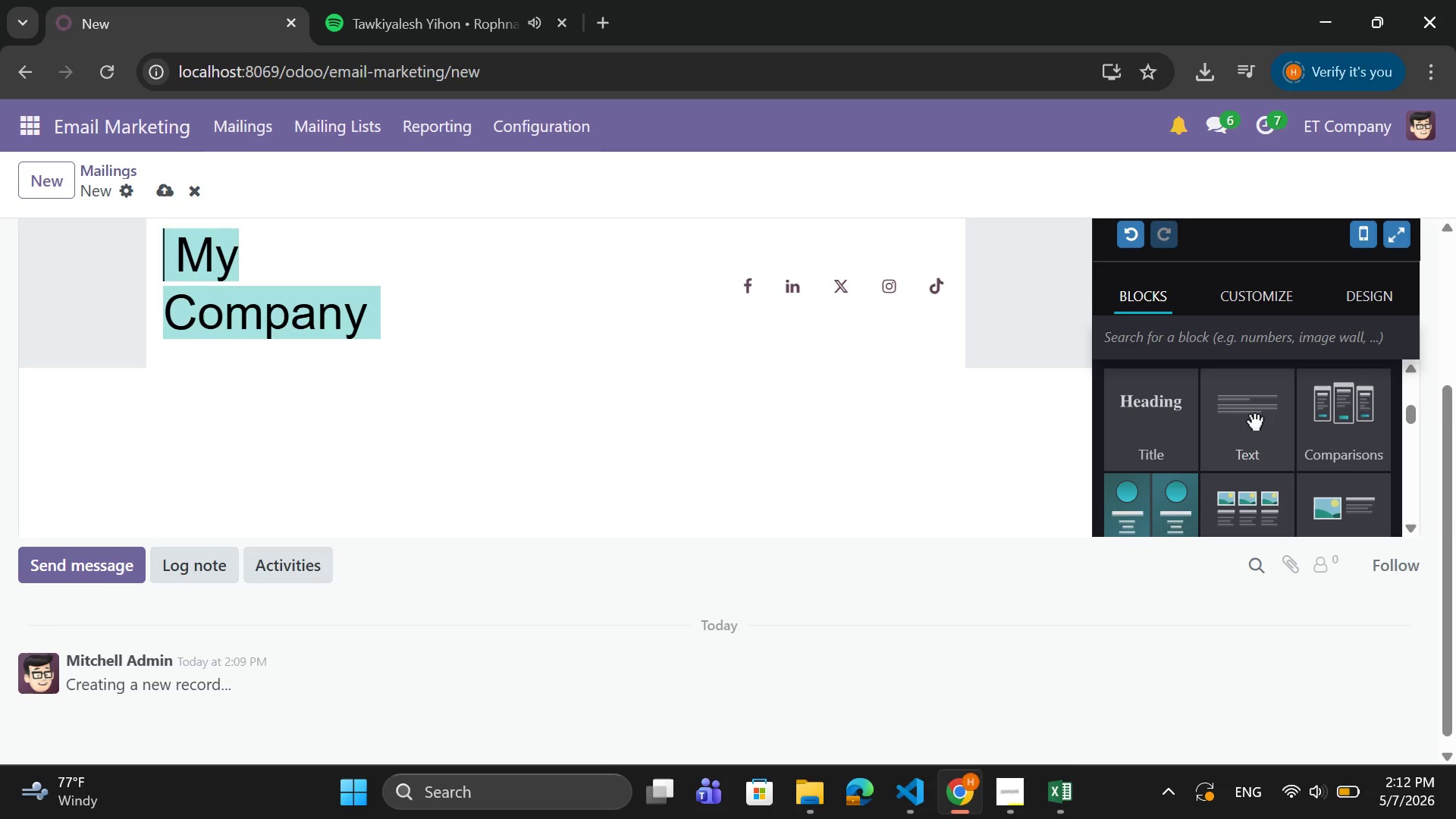 
left_click_drag(start_coordinate=[1256, 413], to_coordinate=[824, 446])
 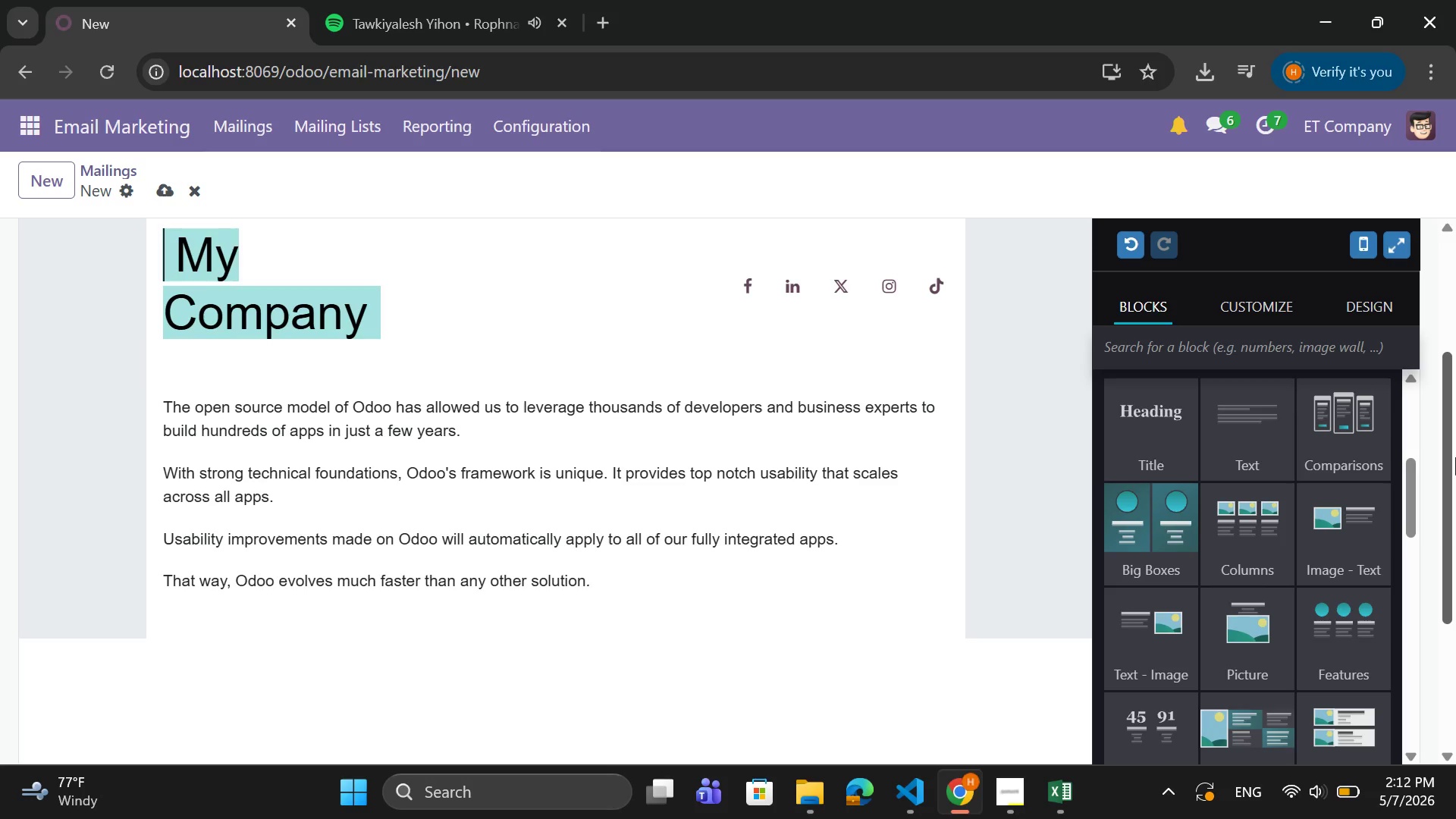 
wait(16.23)
 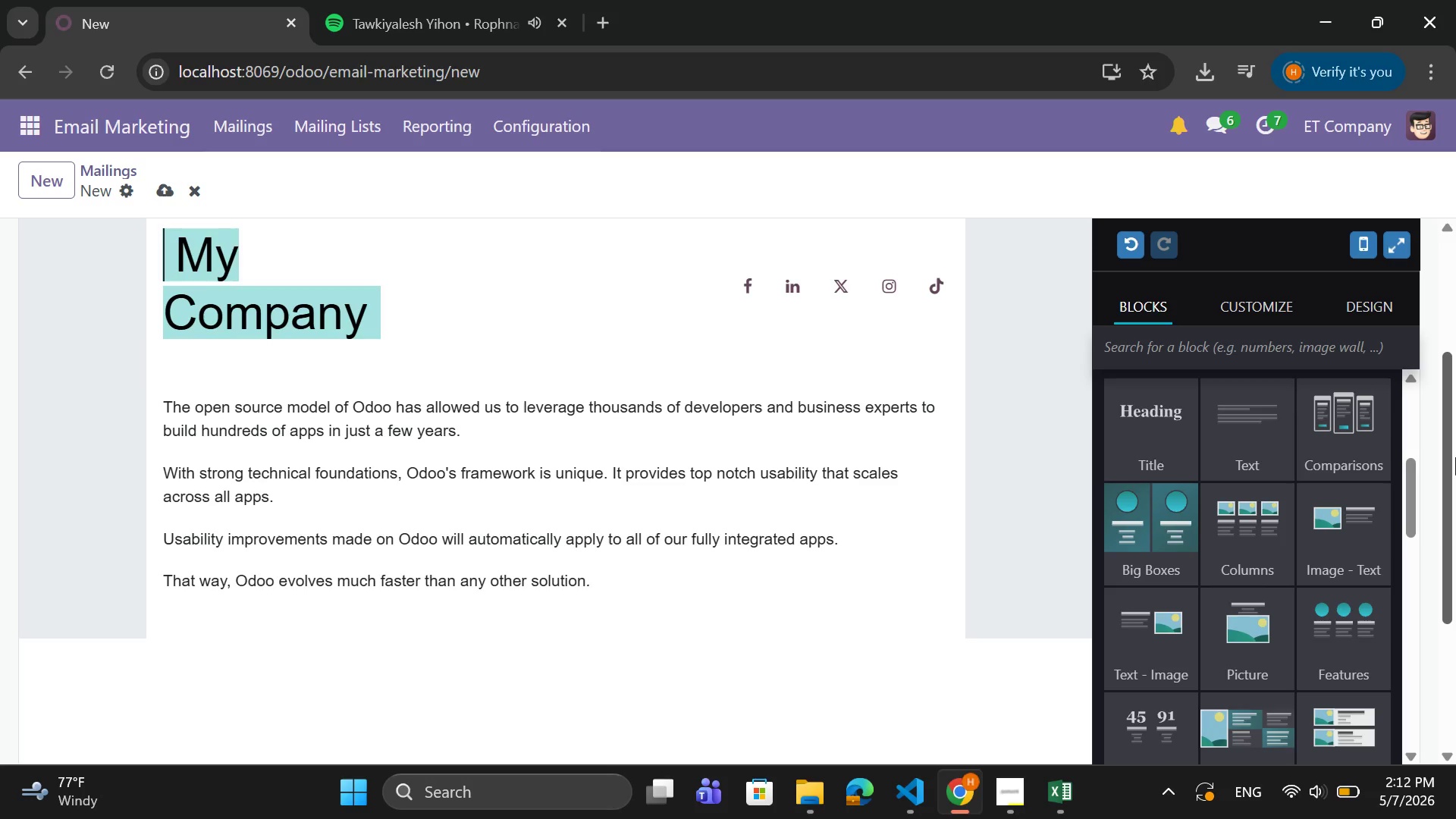 
scroll: coordinate [723, 516], scroll_direction: up, amount: 1.0
 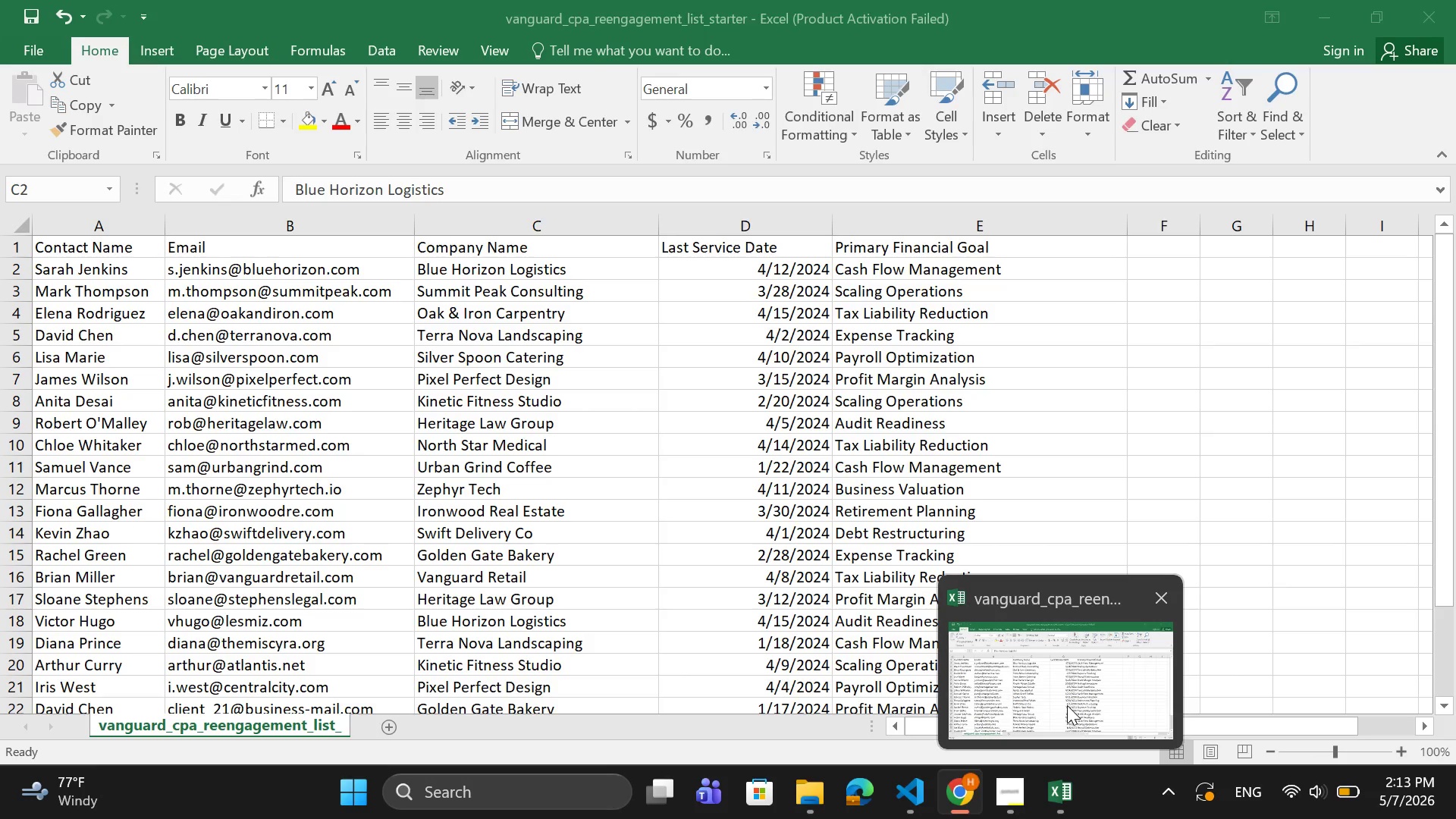 
wait(15.48)
 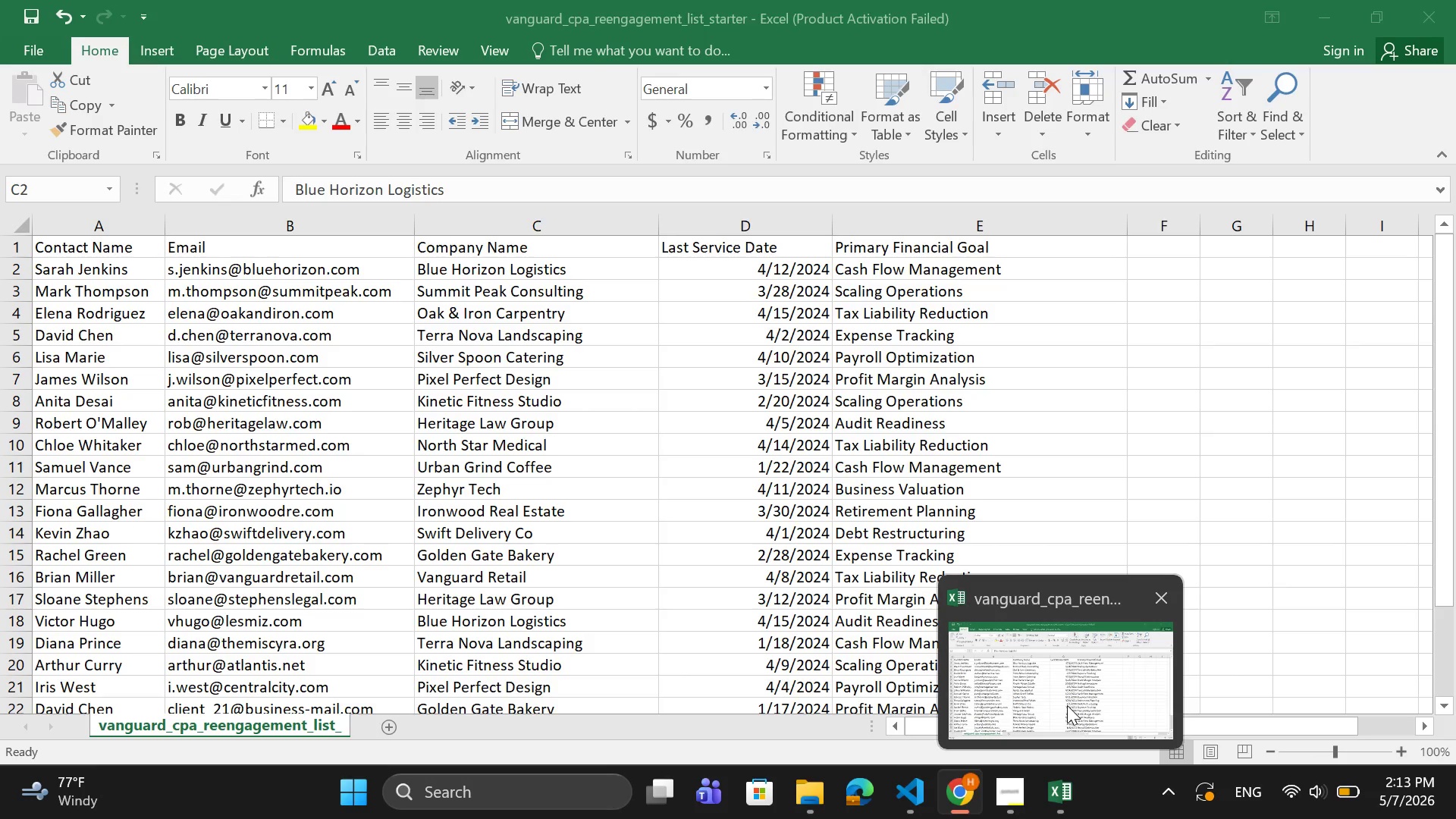 
scroll: coordinate [690, 651], scroll_direction: down, amount: 1.0
 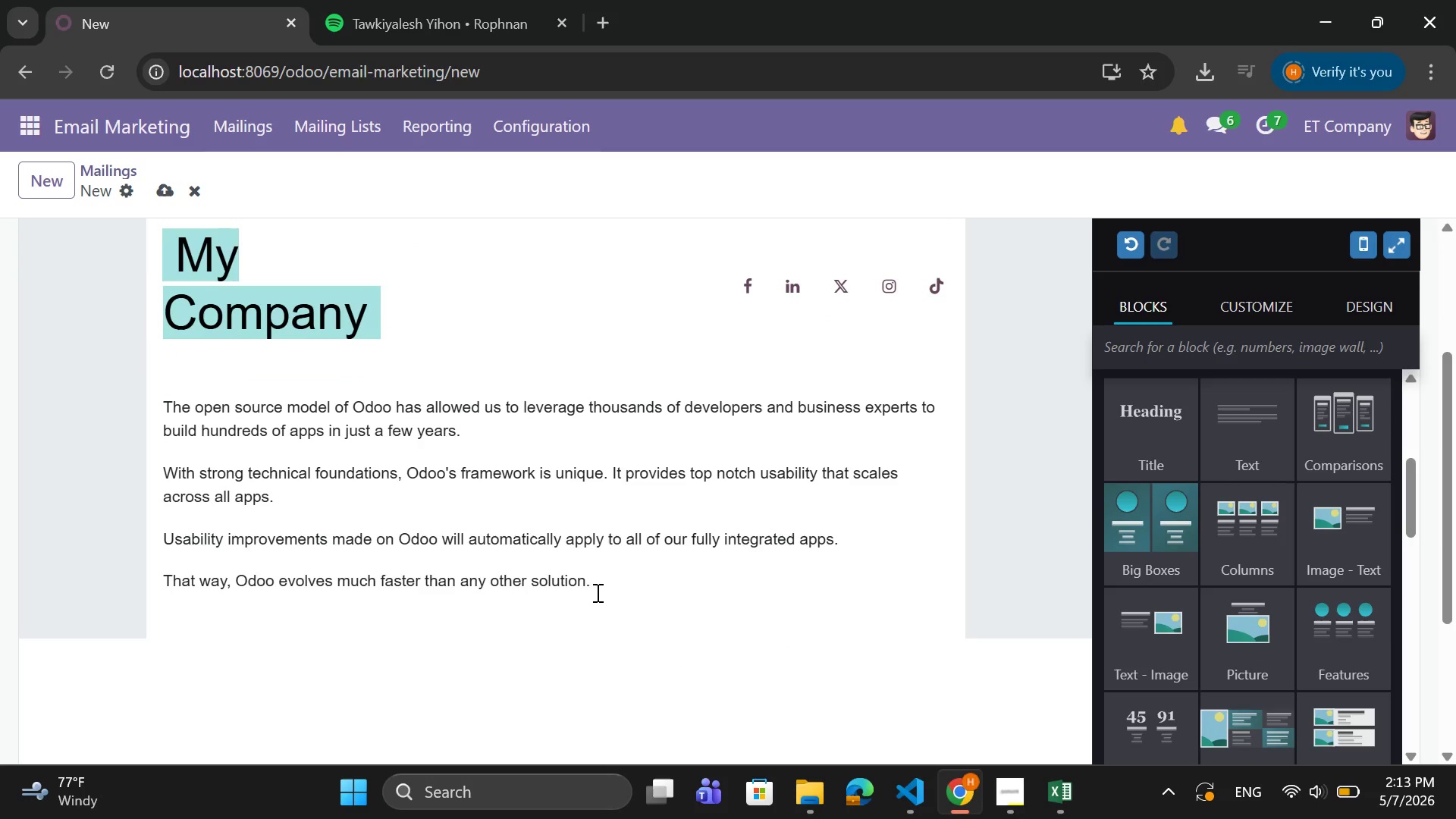 
left_click_drag(start_coordinate=[603, 582], to_coordinate=[162, 400])
 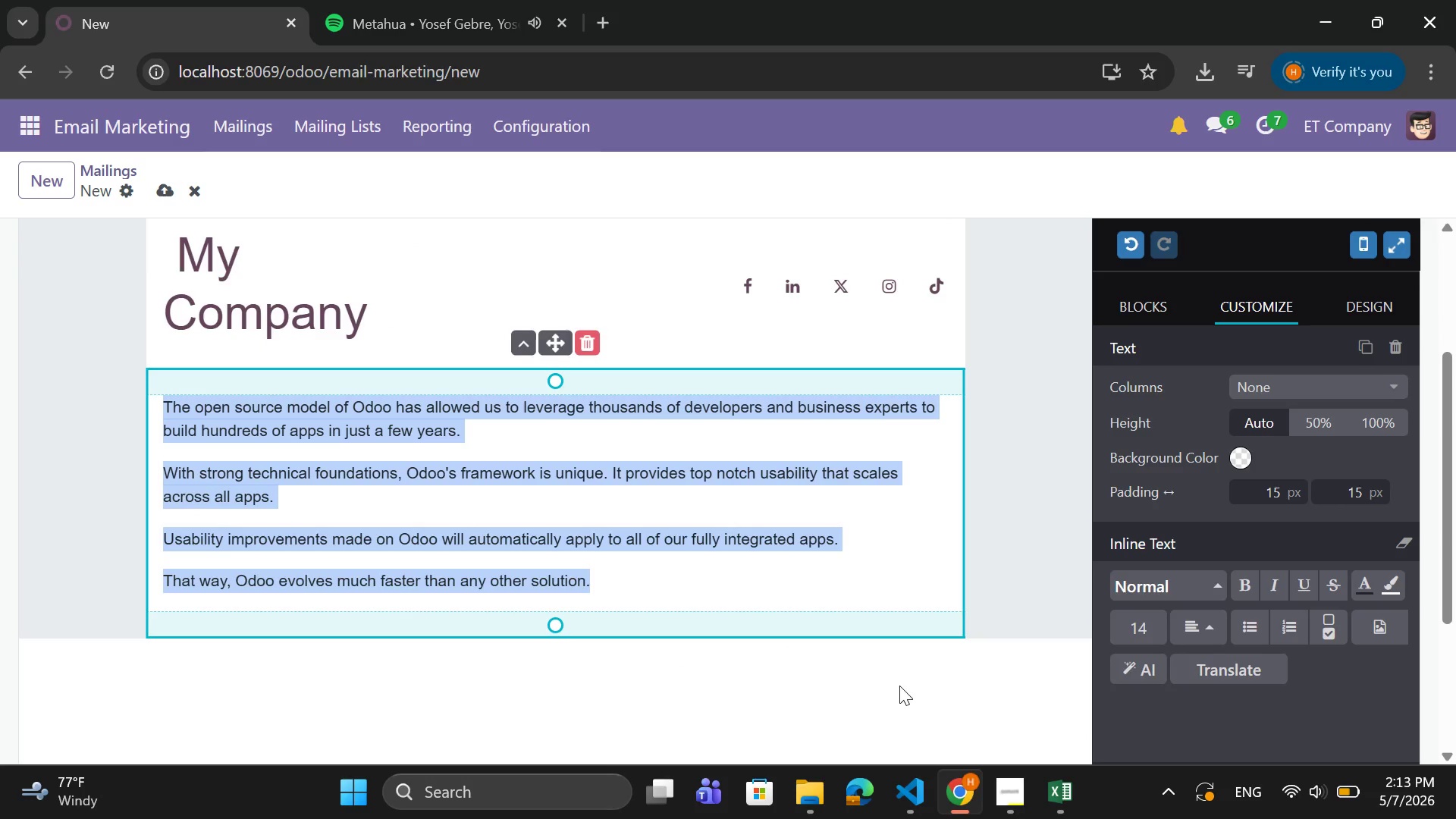 
wait(5.91)
 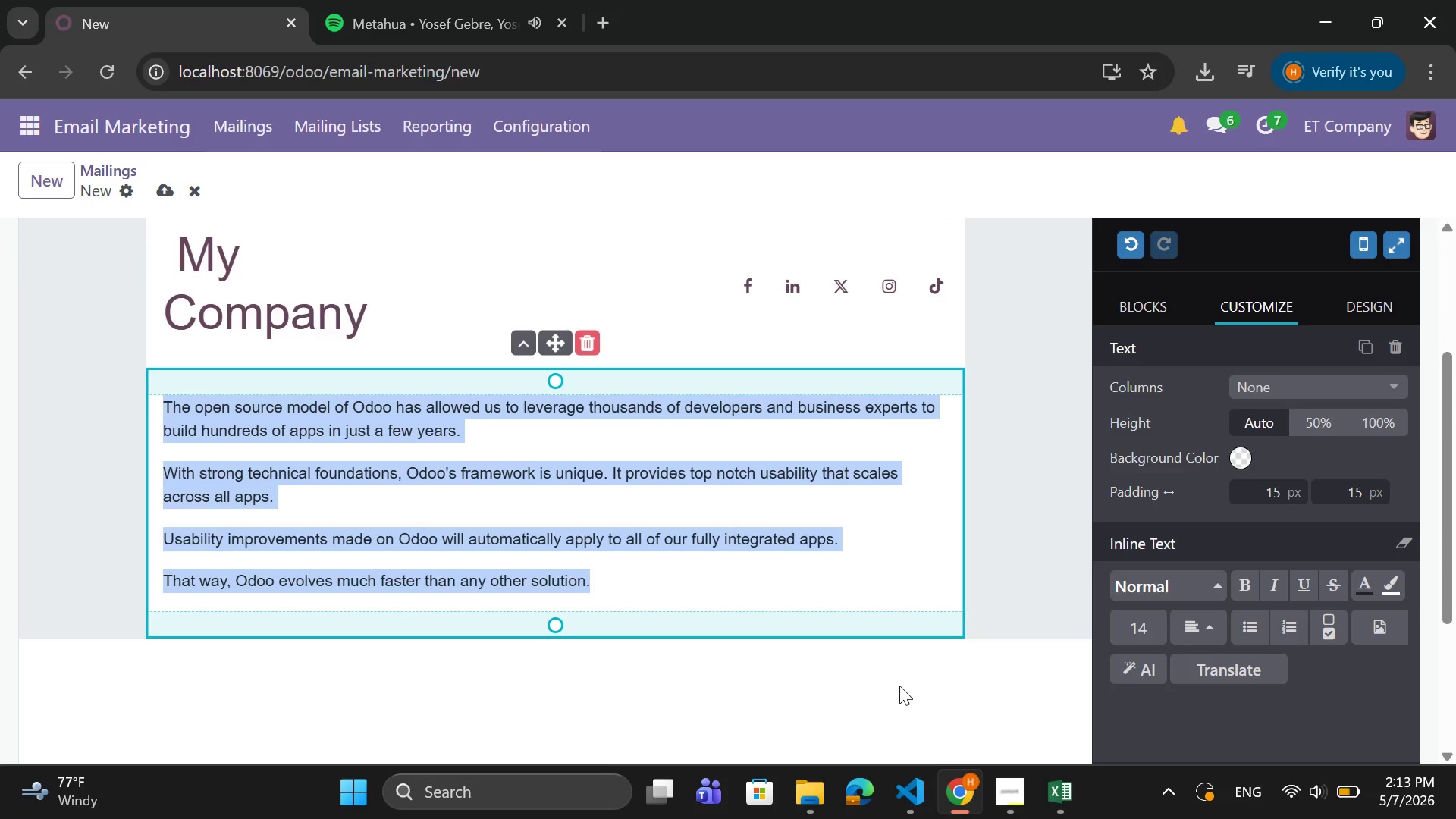 
key(Backspace)
type(Hi {{object.name}},)
 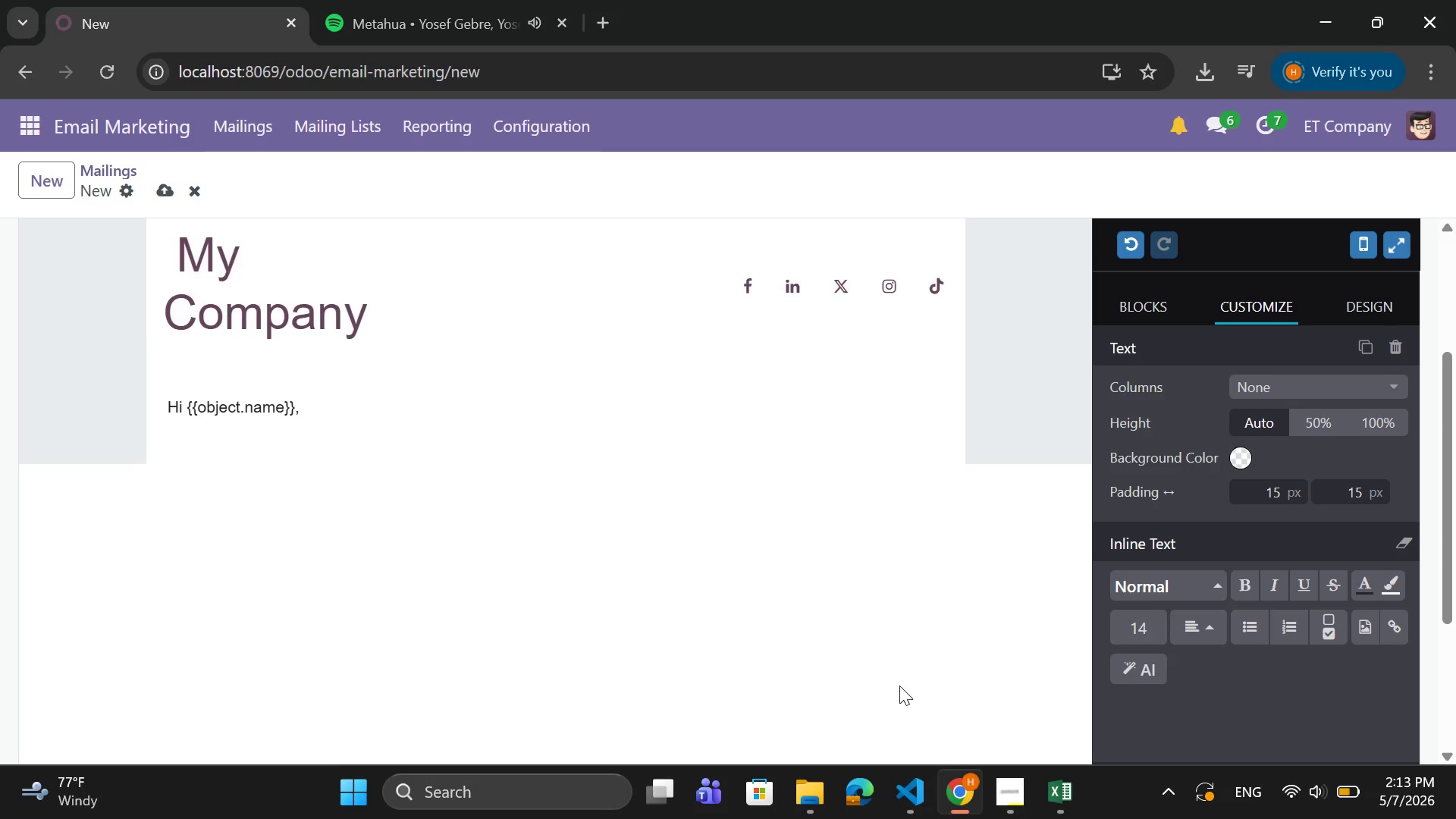 
wait(6.2)
 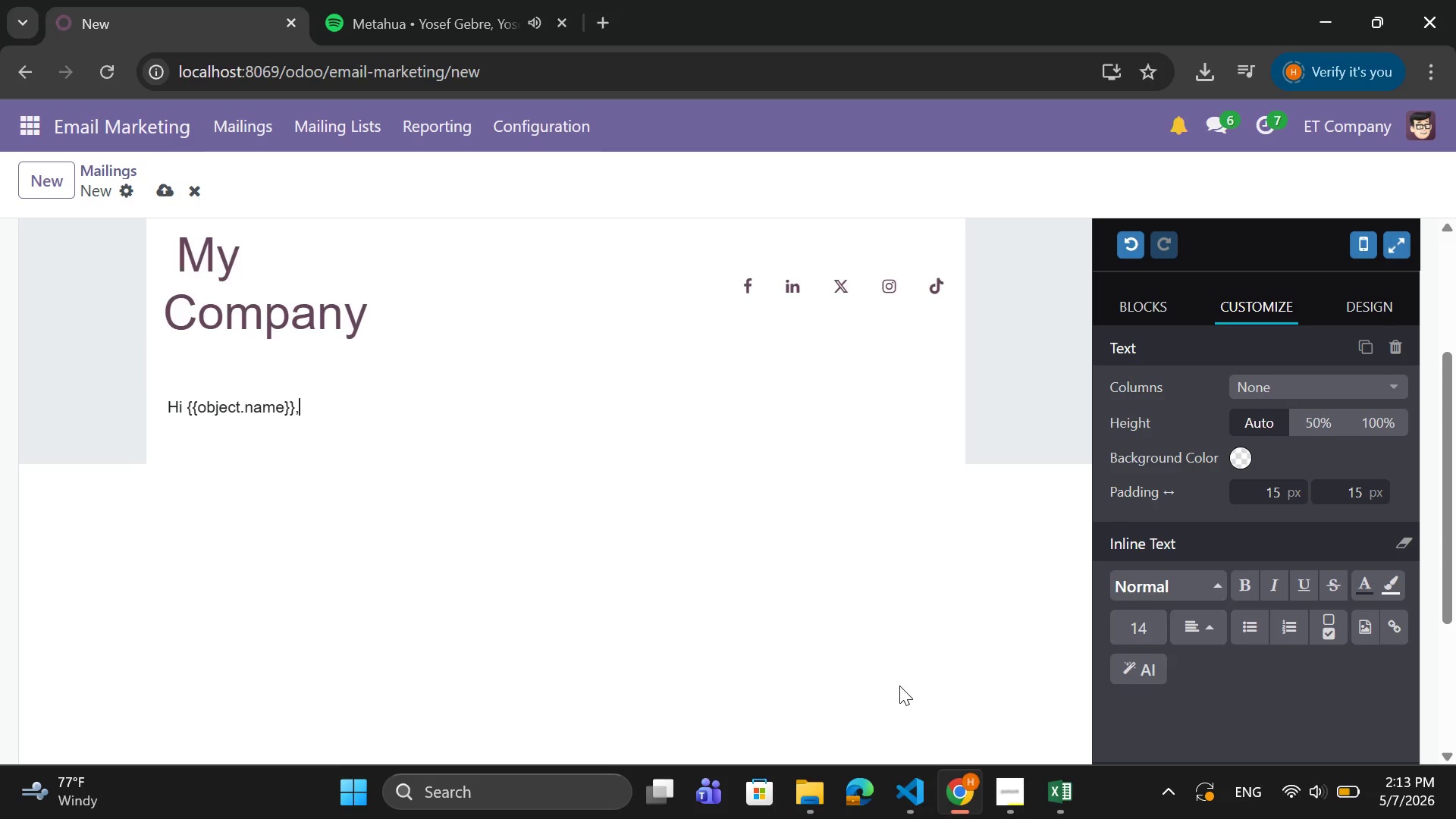 
key(Enter)
 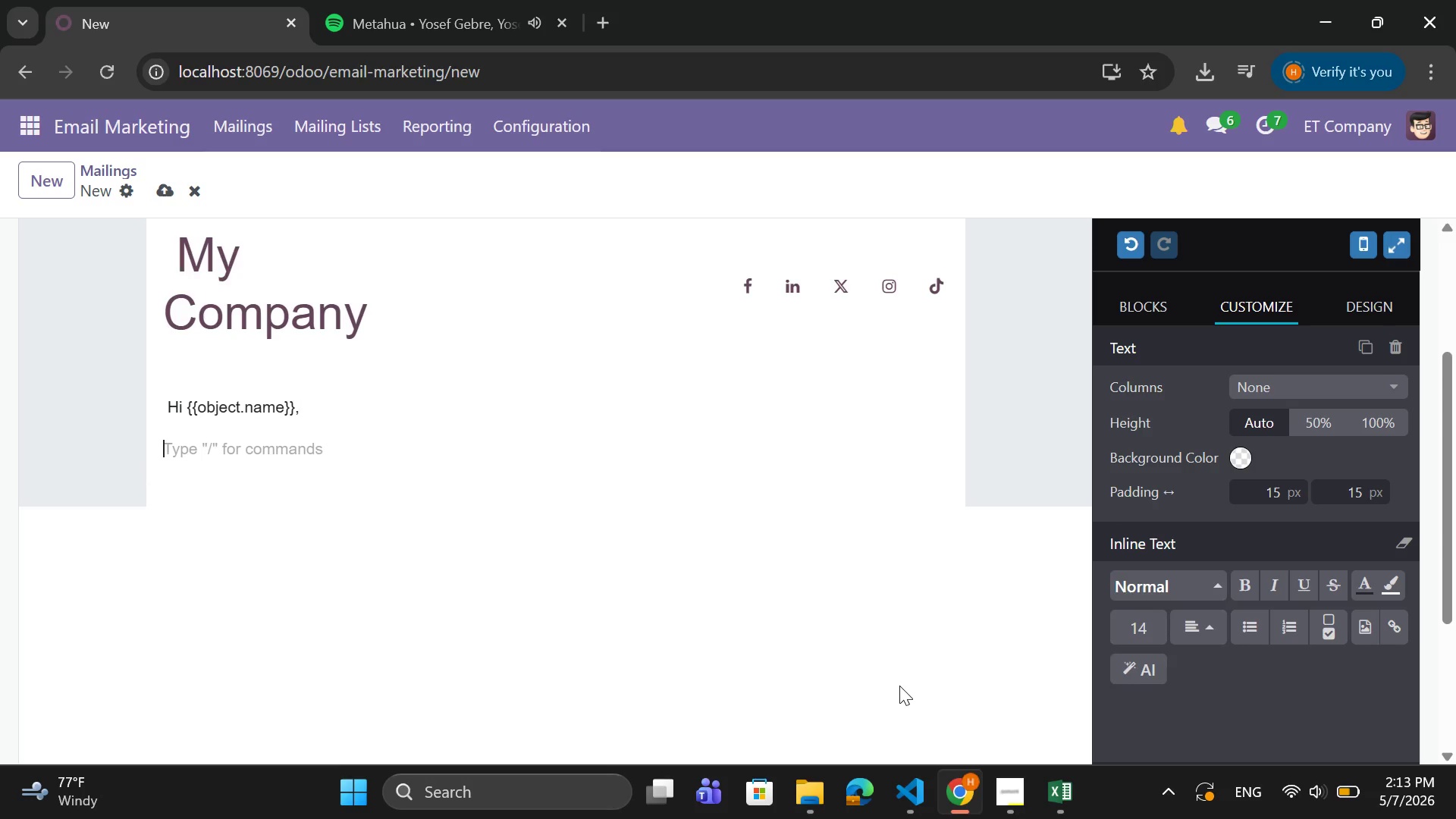 
key(CapsLock)
 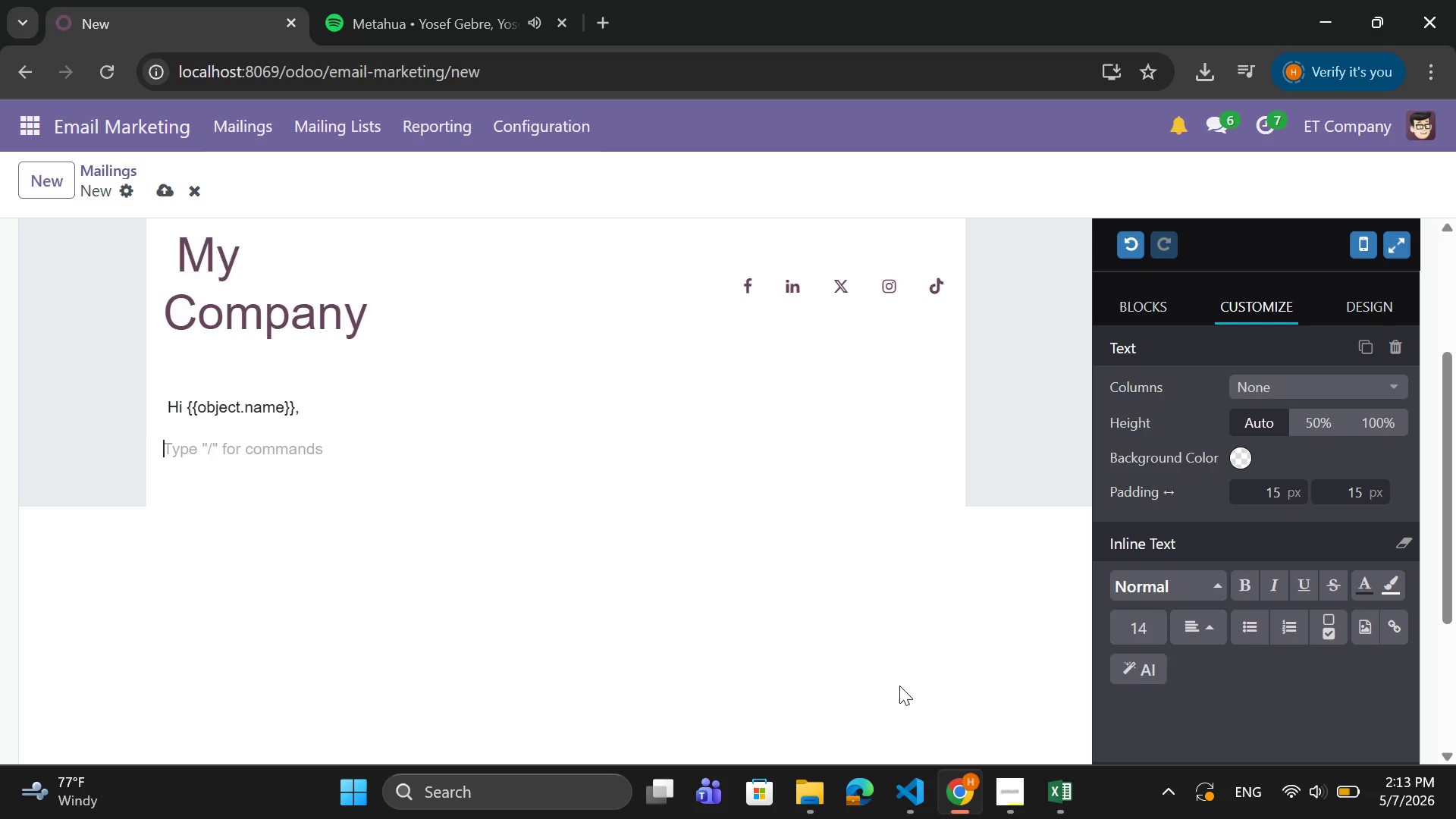 
key(I)
 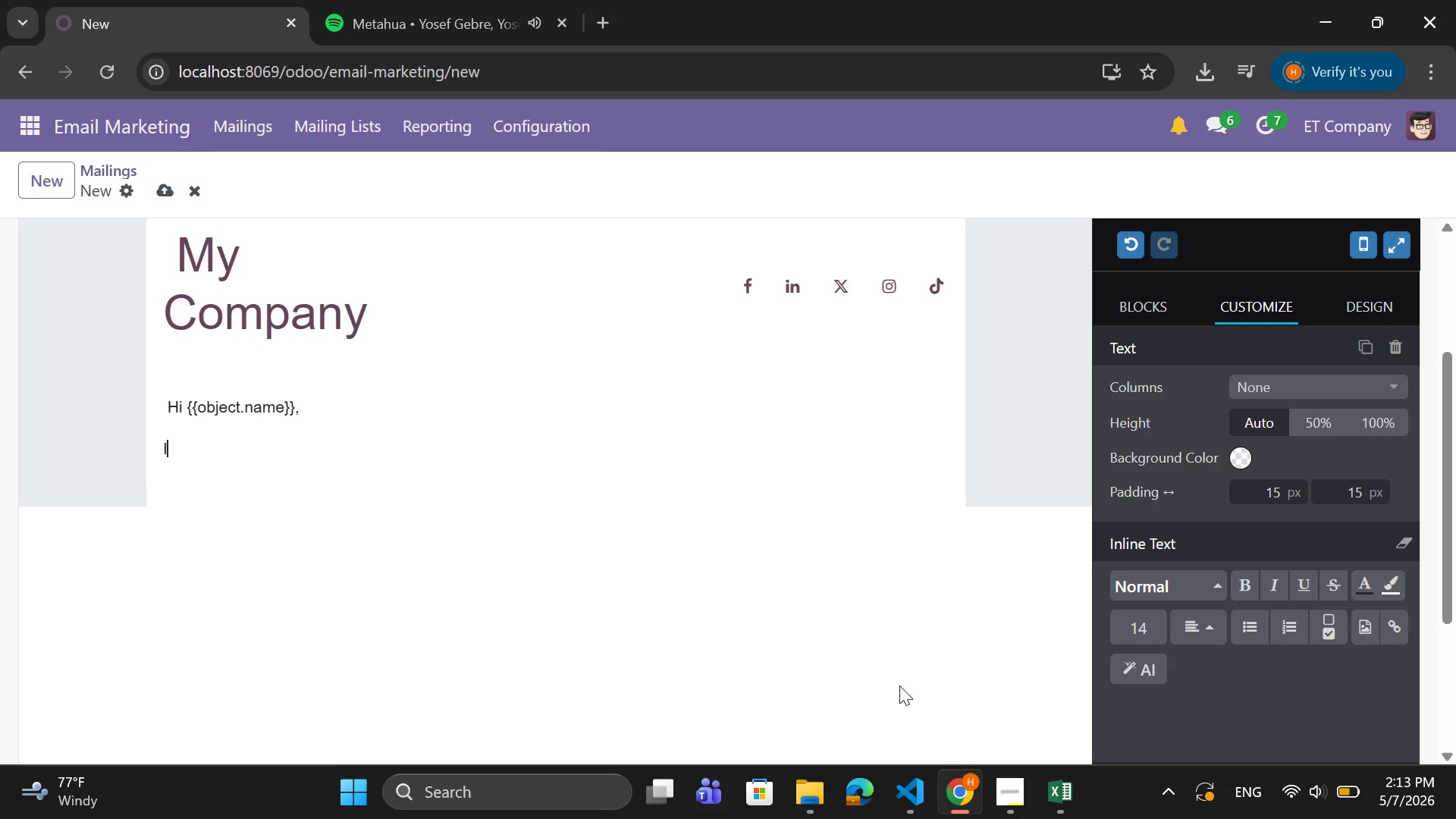 
key(CapsLock)
 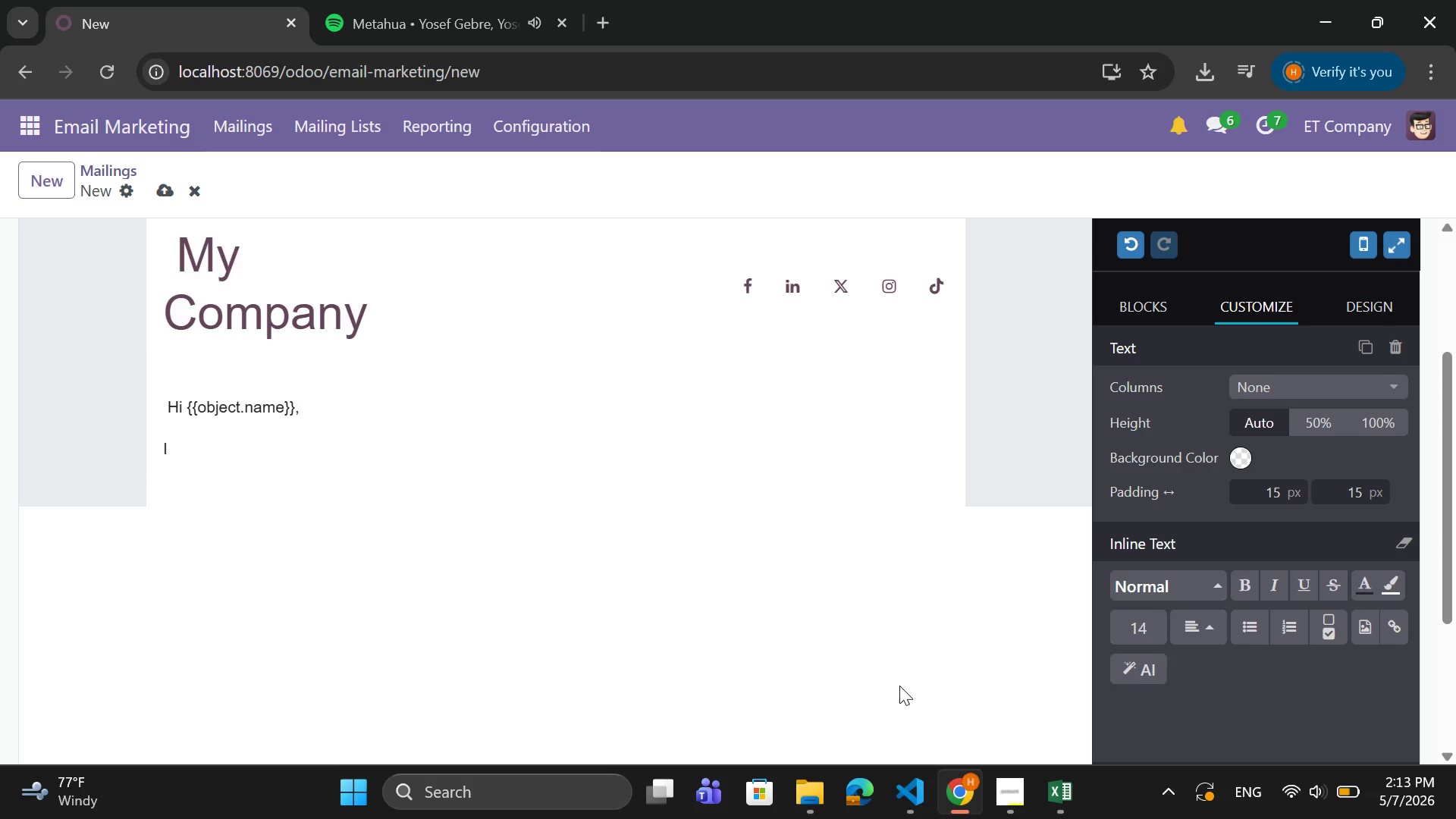 
type( hope, )
key(Backspace)
key(Backspace)
type( you've been )
 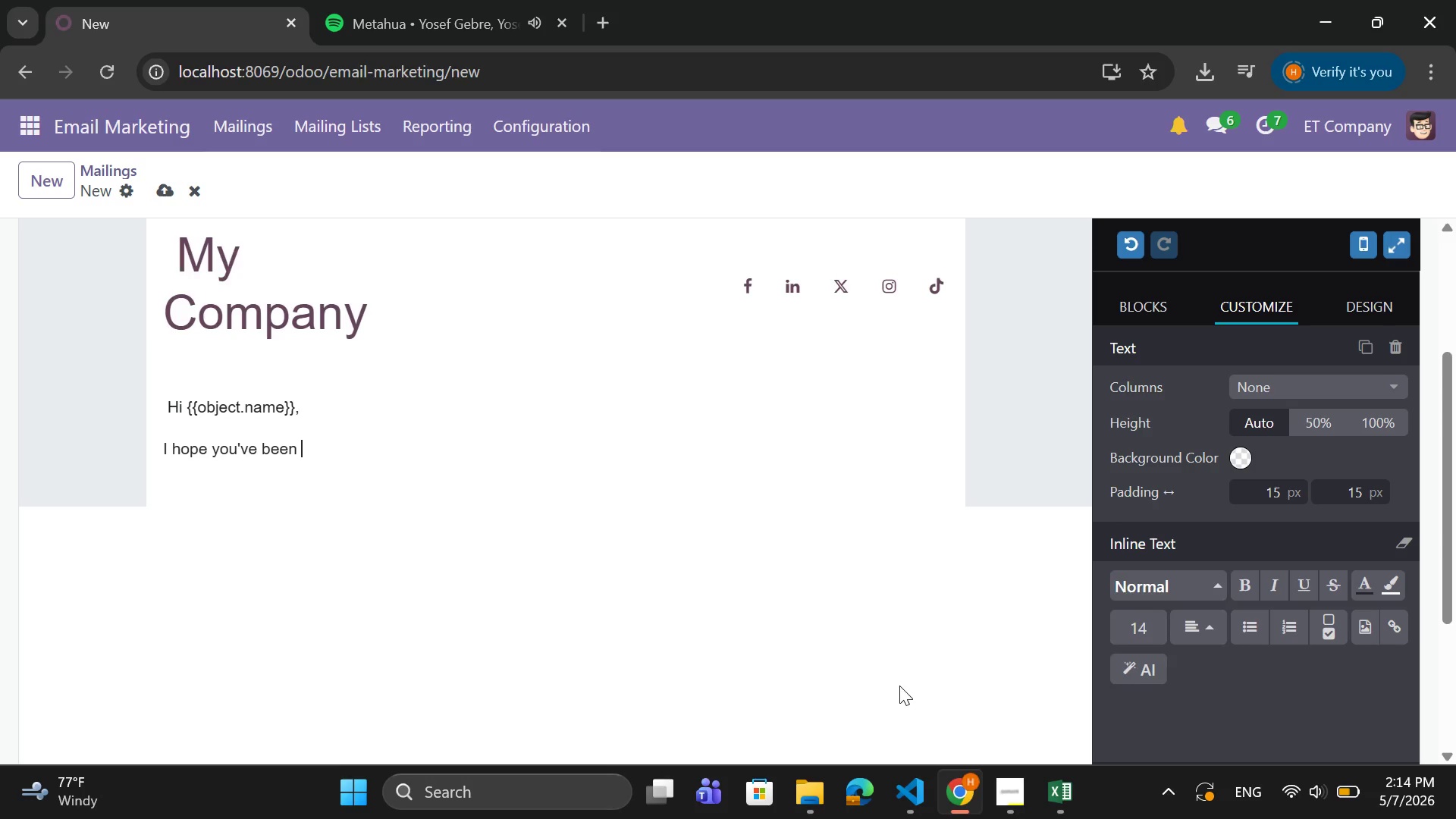 
wait(23.25)
 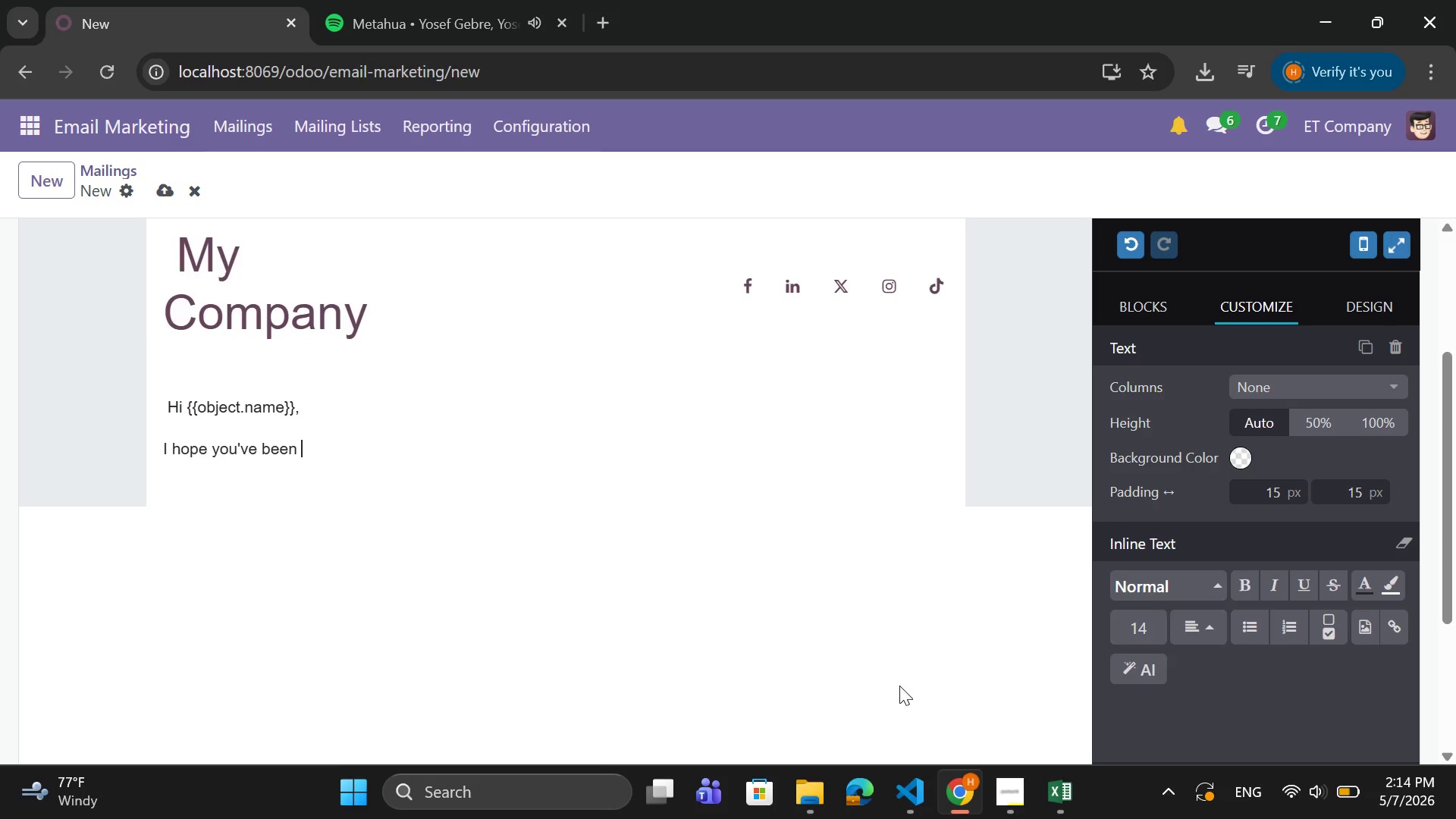 
type(doon)
key(Backspace)
key(Backspace)
type(ing)
 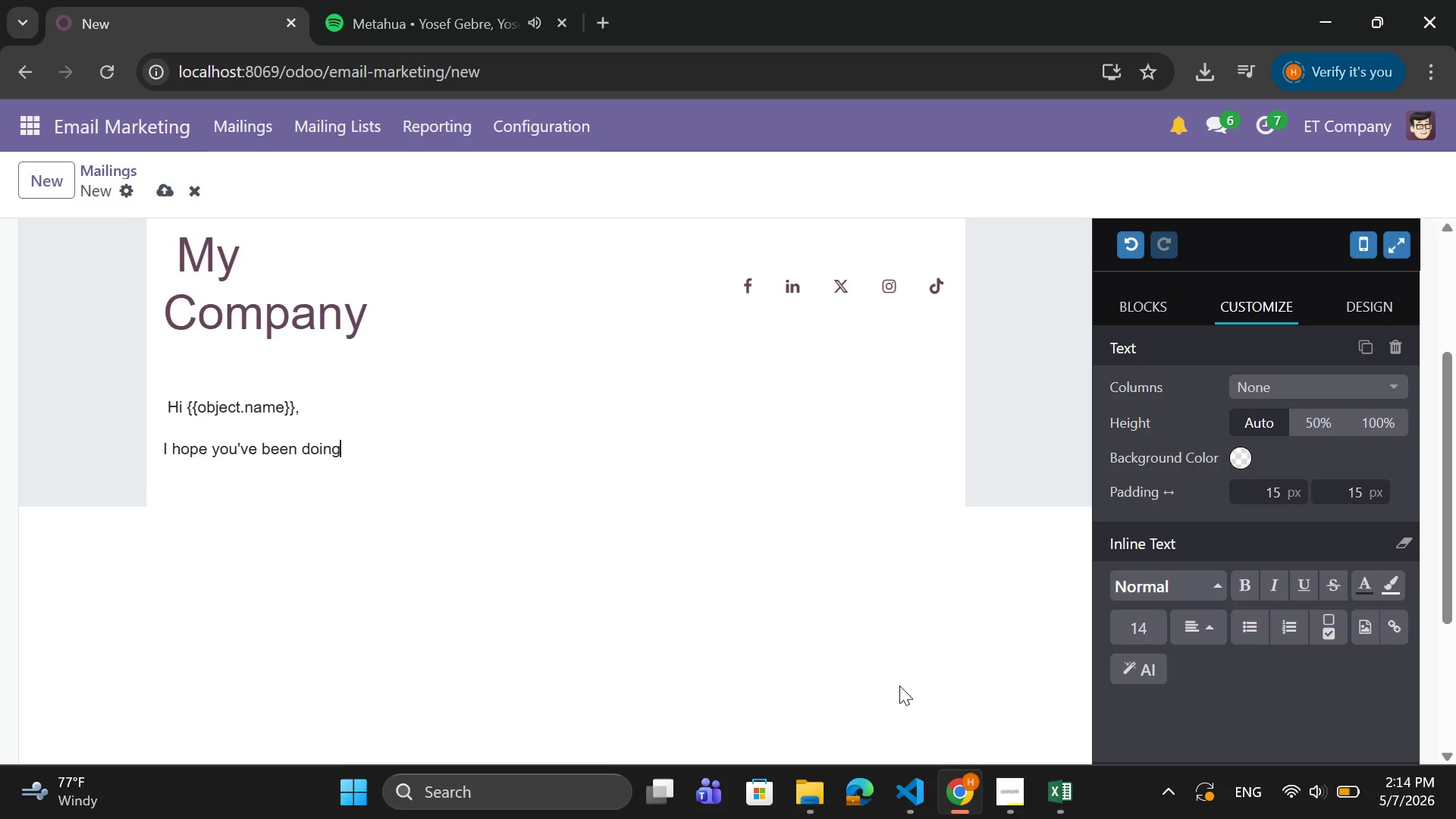 
type( wel)
 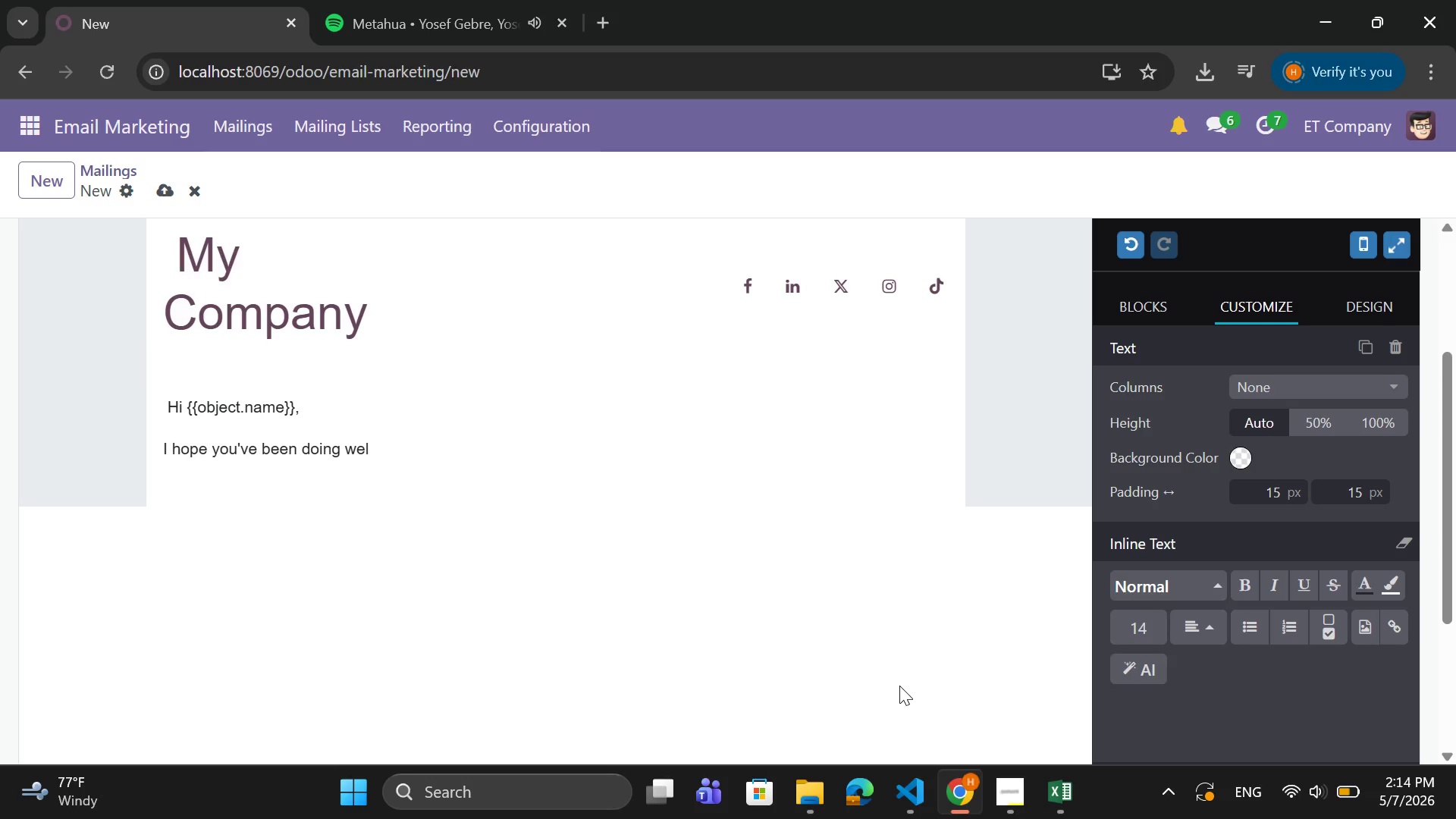 
wait(17.44)
 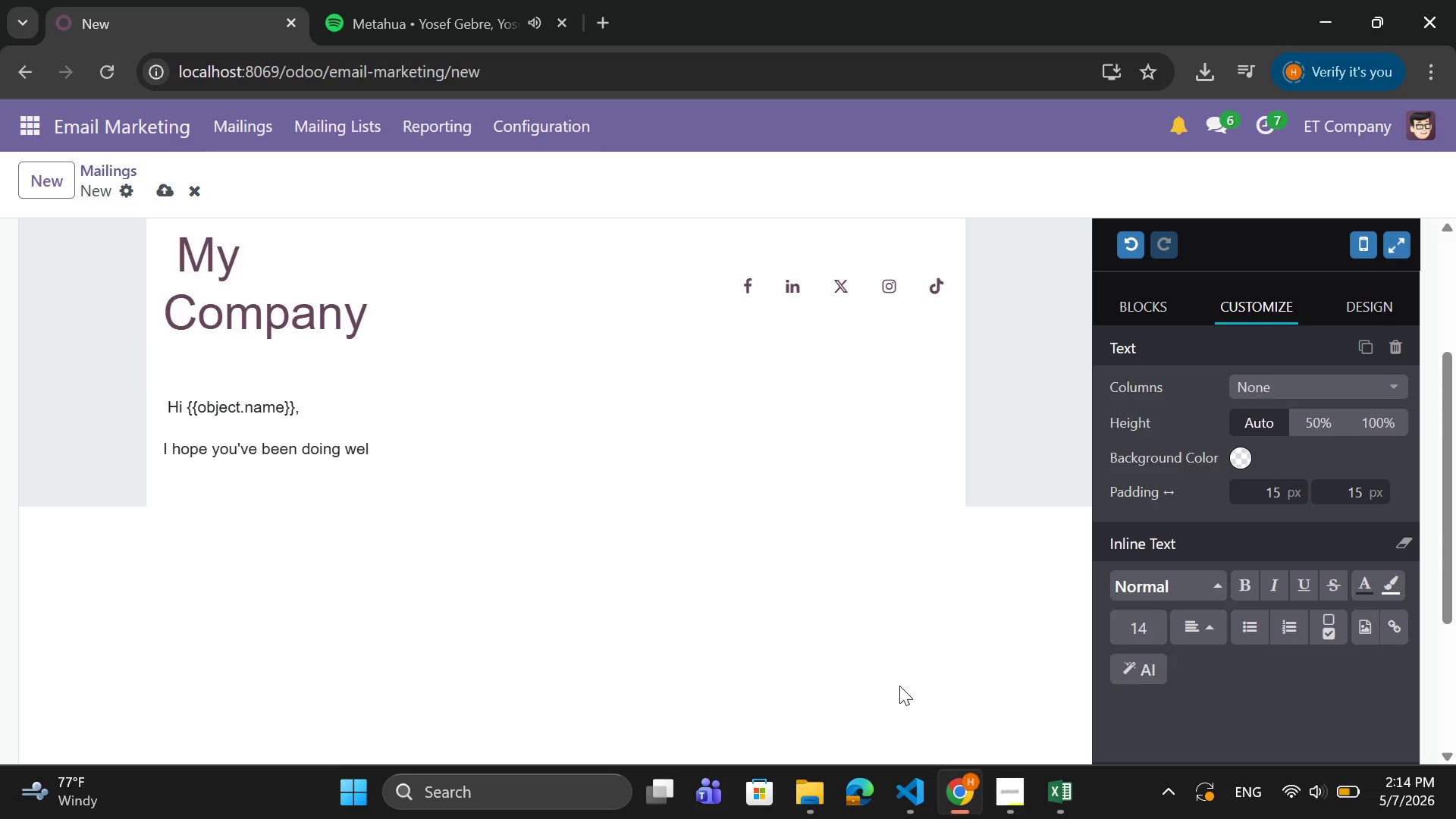 
key(D)
 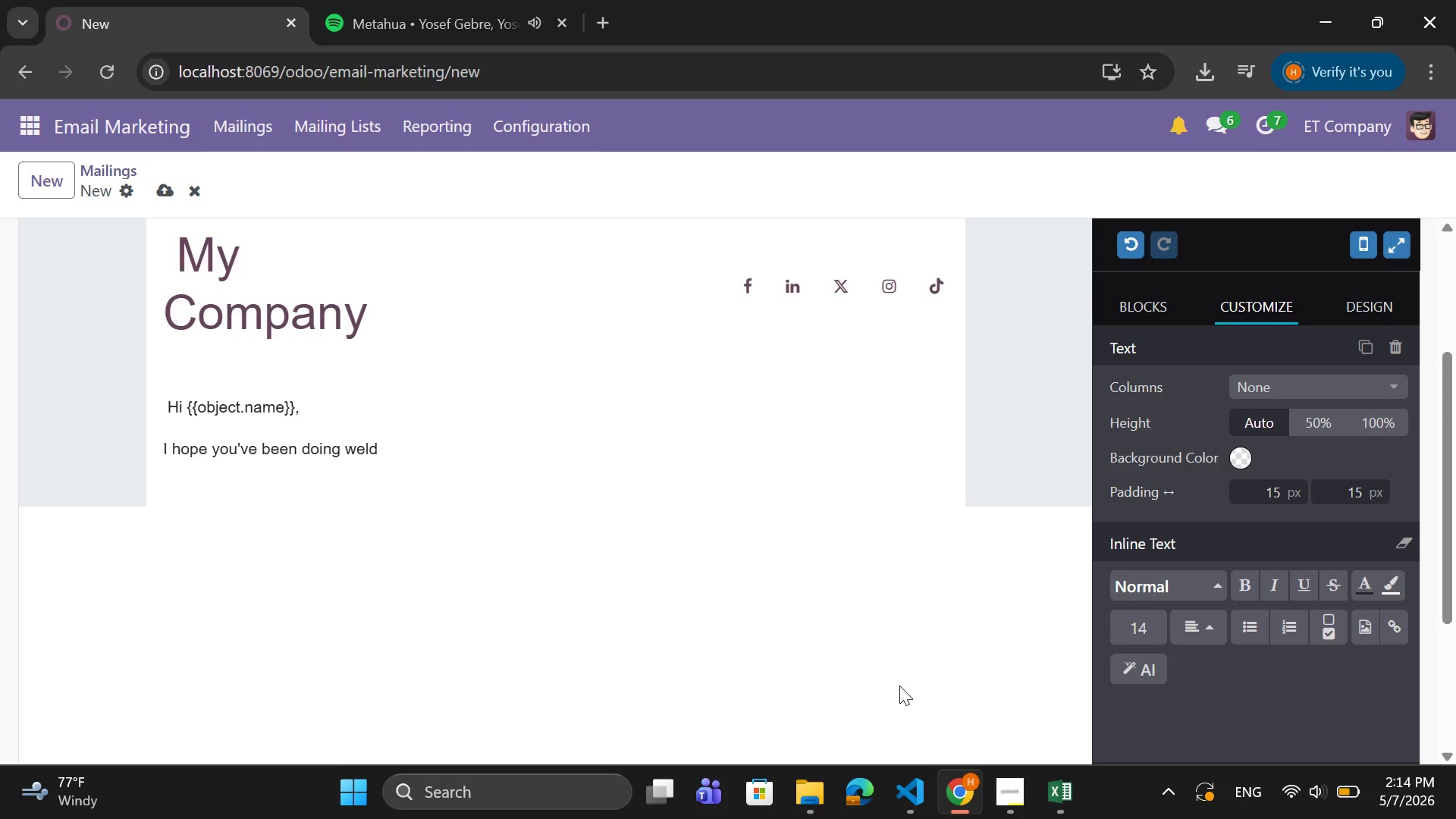 
wait(7.72)
 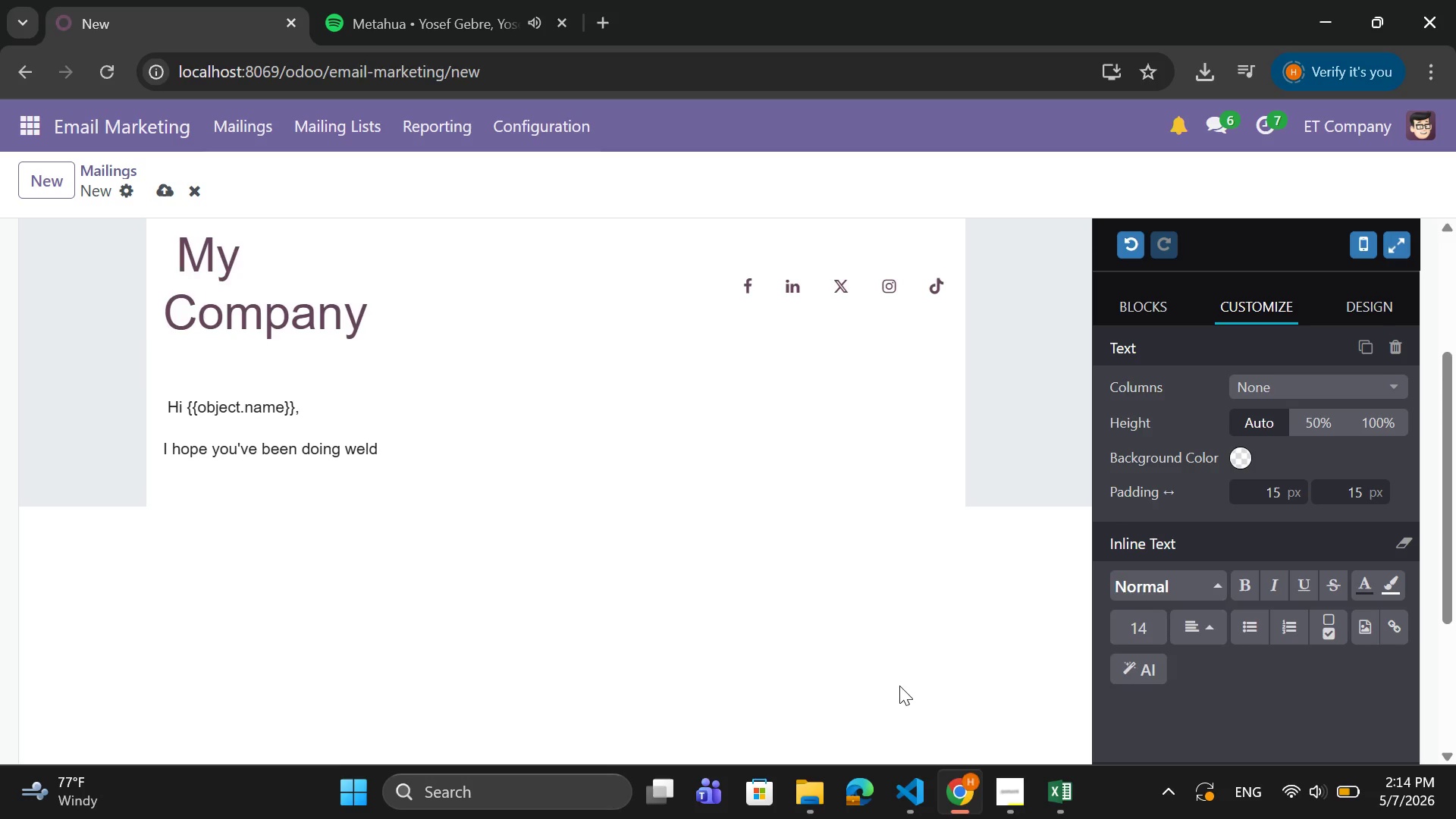 
key(Backspace)
type(l since we last worked )
 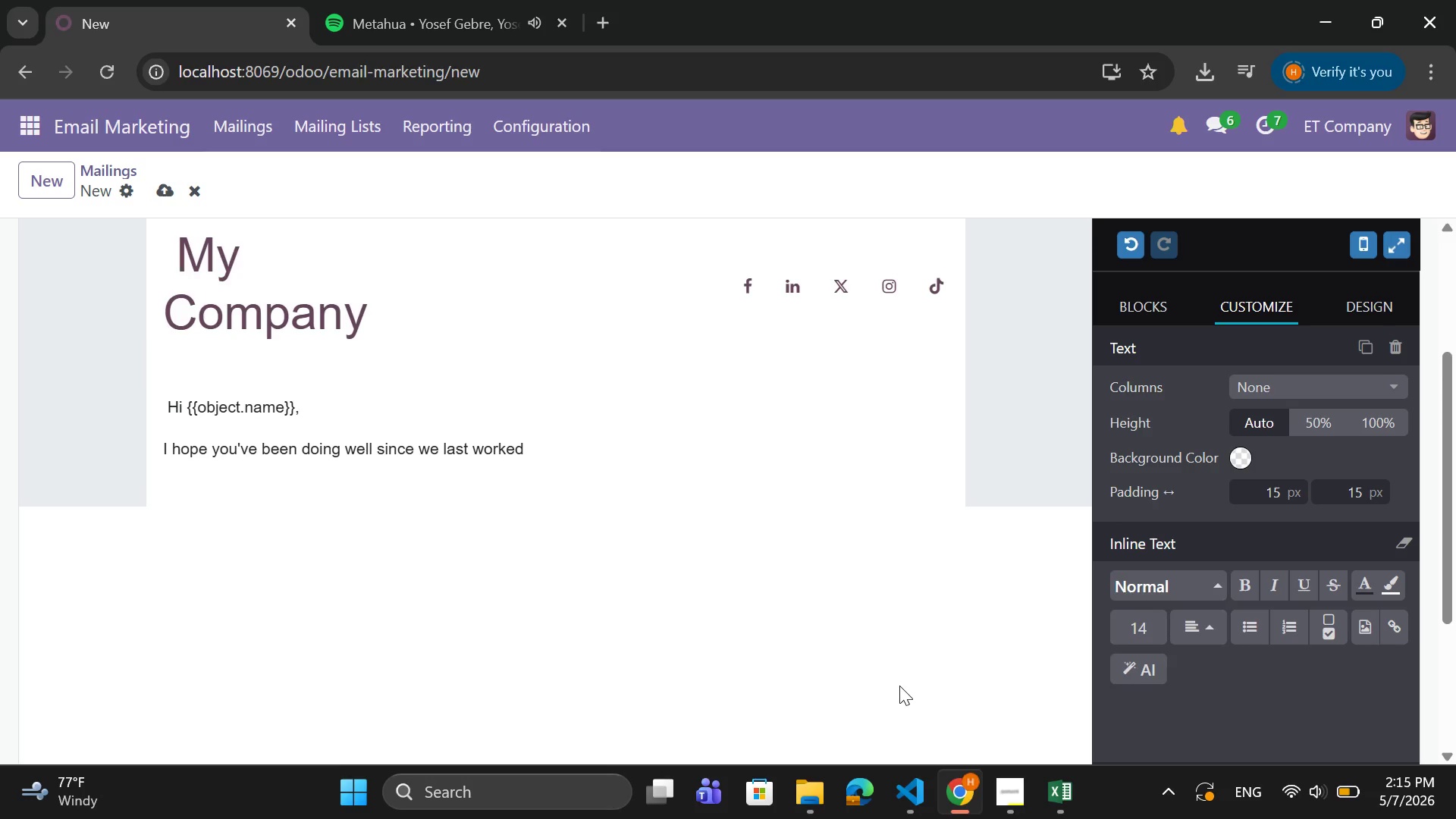 
wait(6.56)
 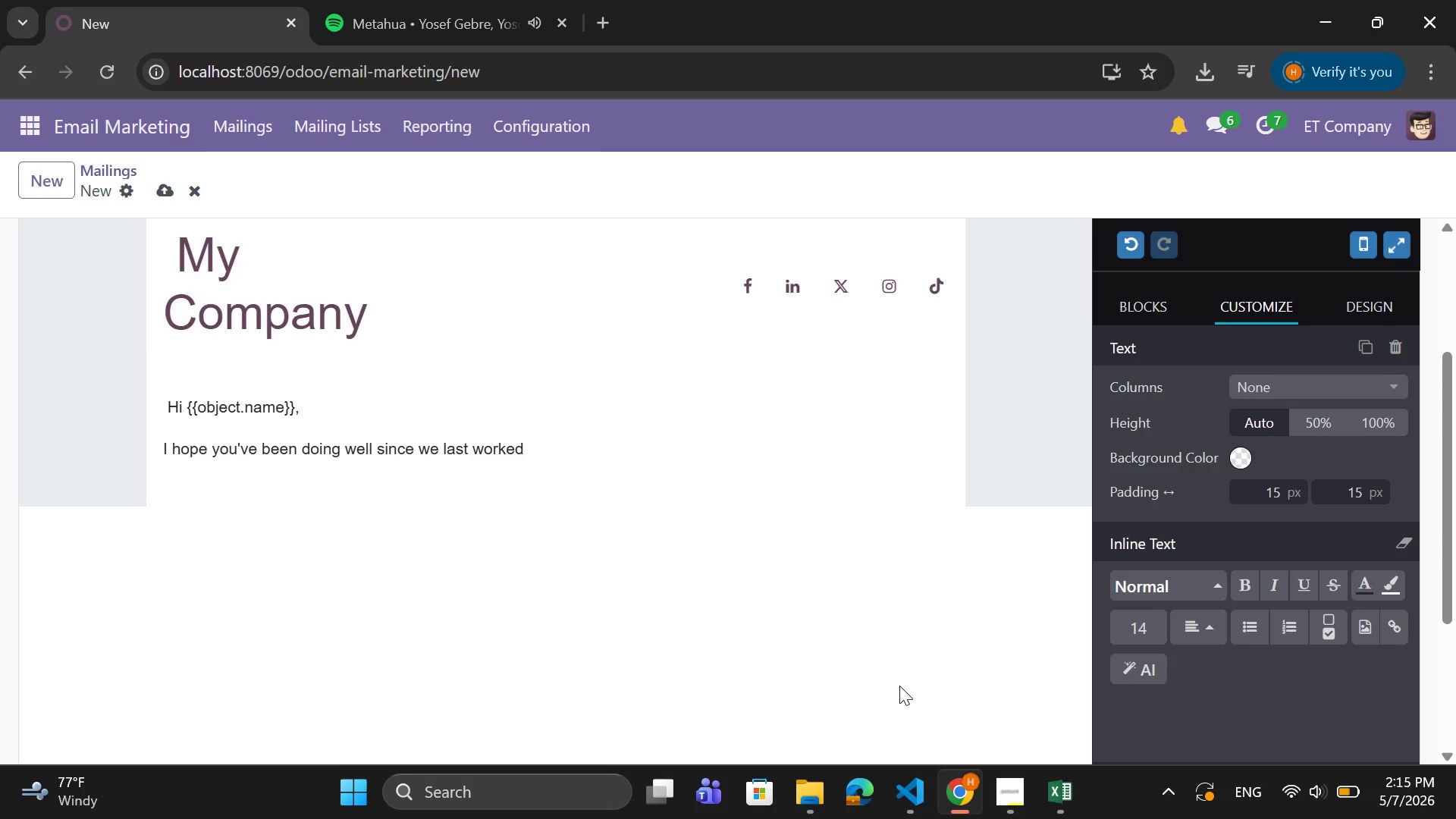 
type(togher)
key(Backspace)
key(Backspace)
key(Backspace)
type(ether with {{object.company_name)
 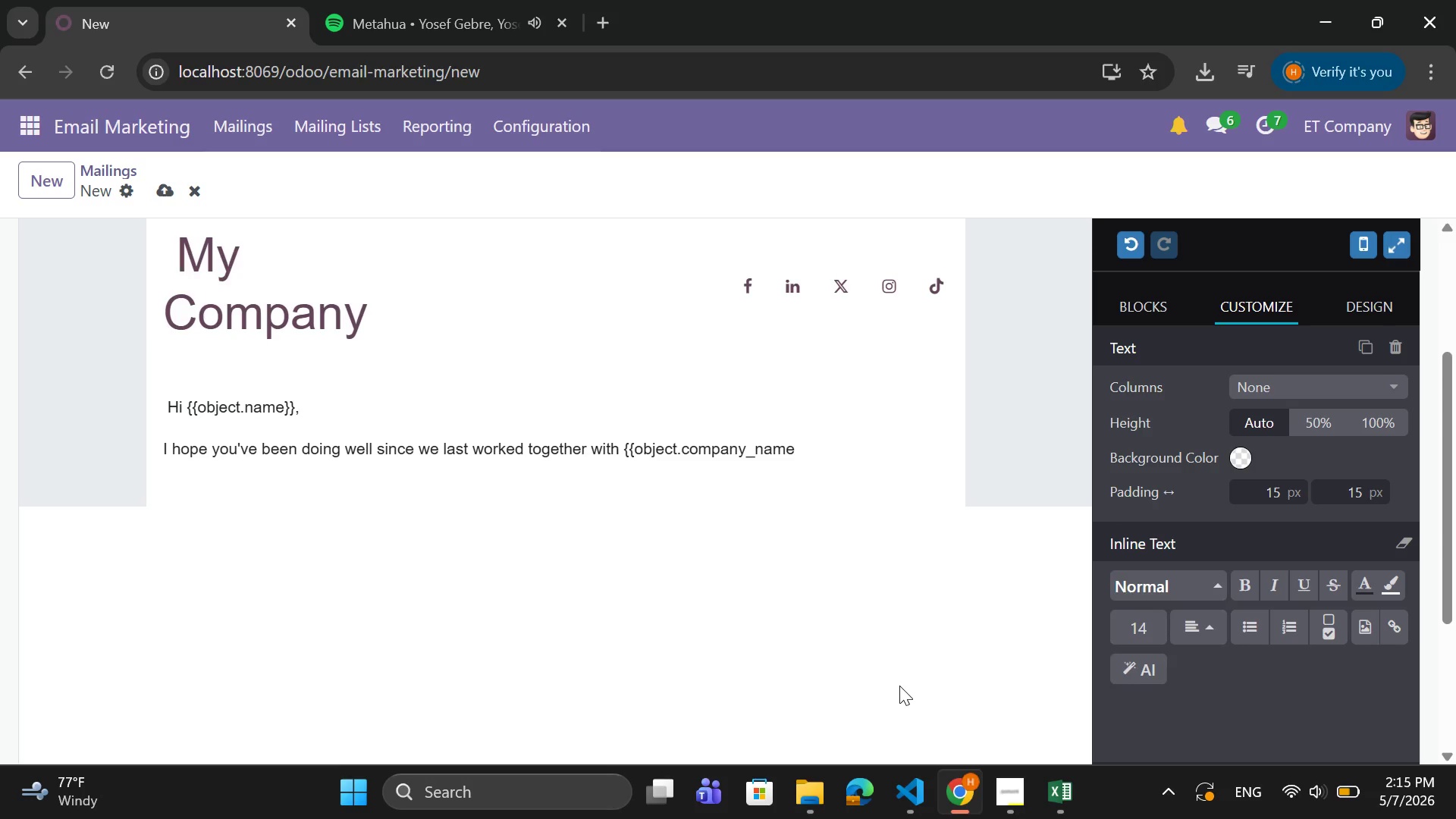 
key(Shift+BracketRight)
 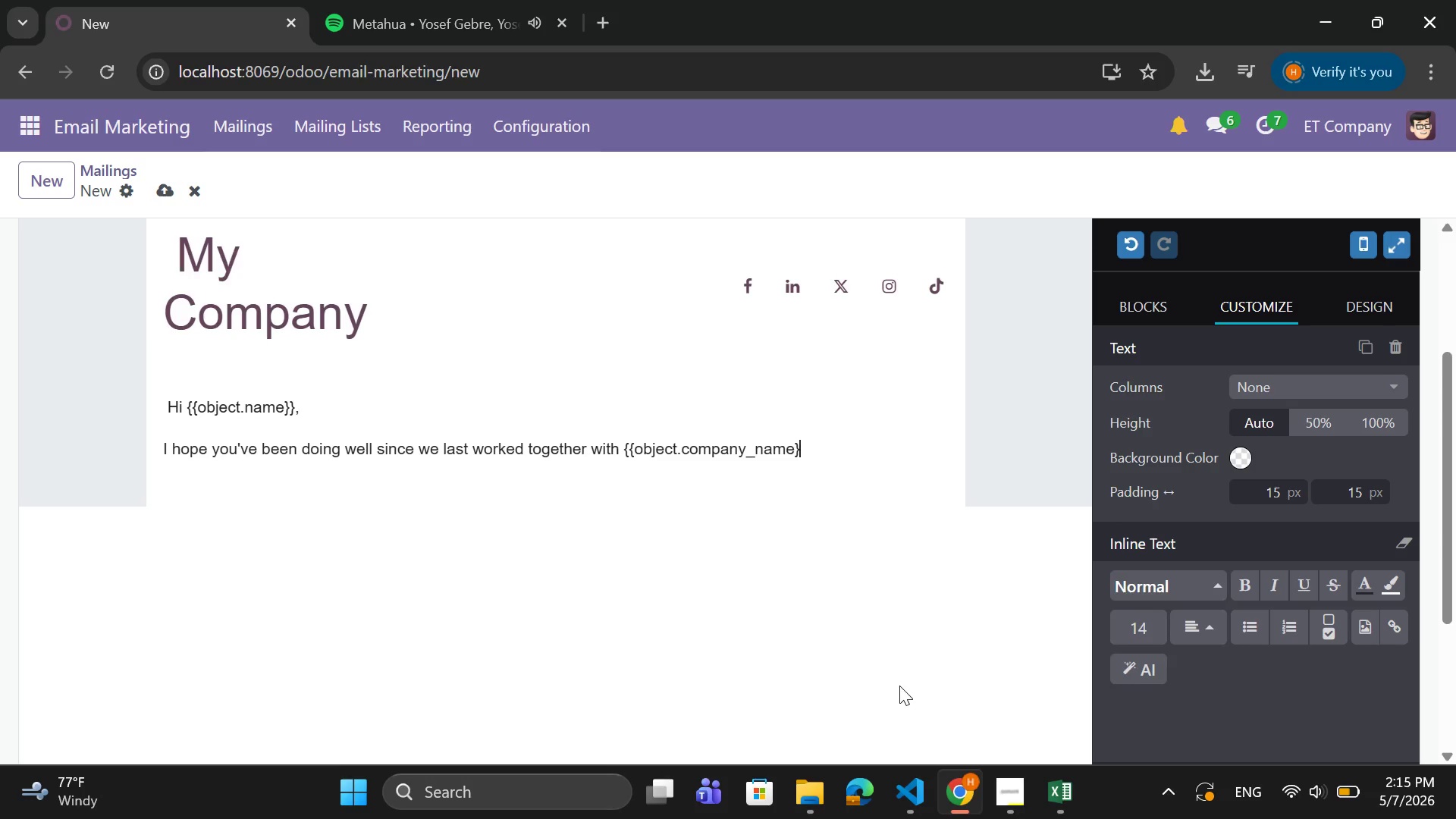 
key(Shift+BracketRight)
 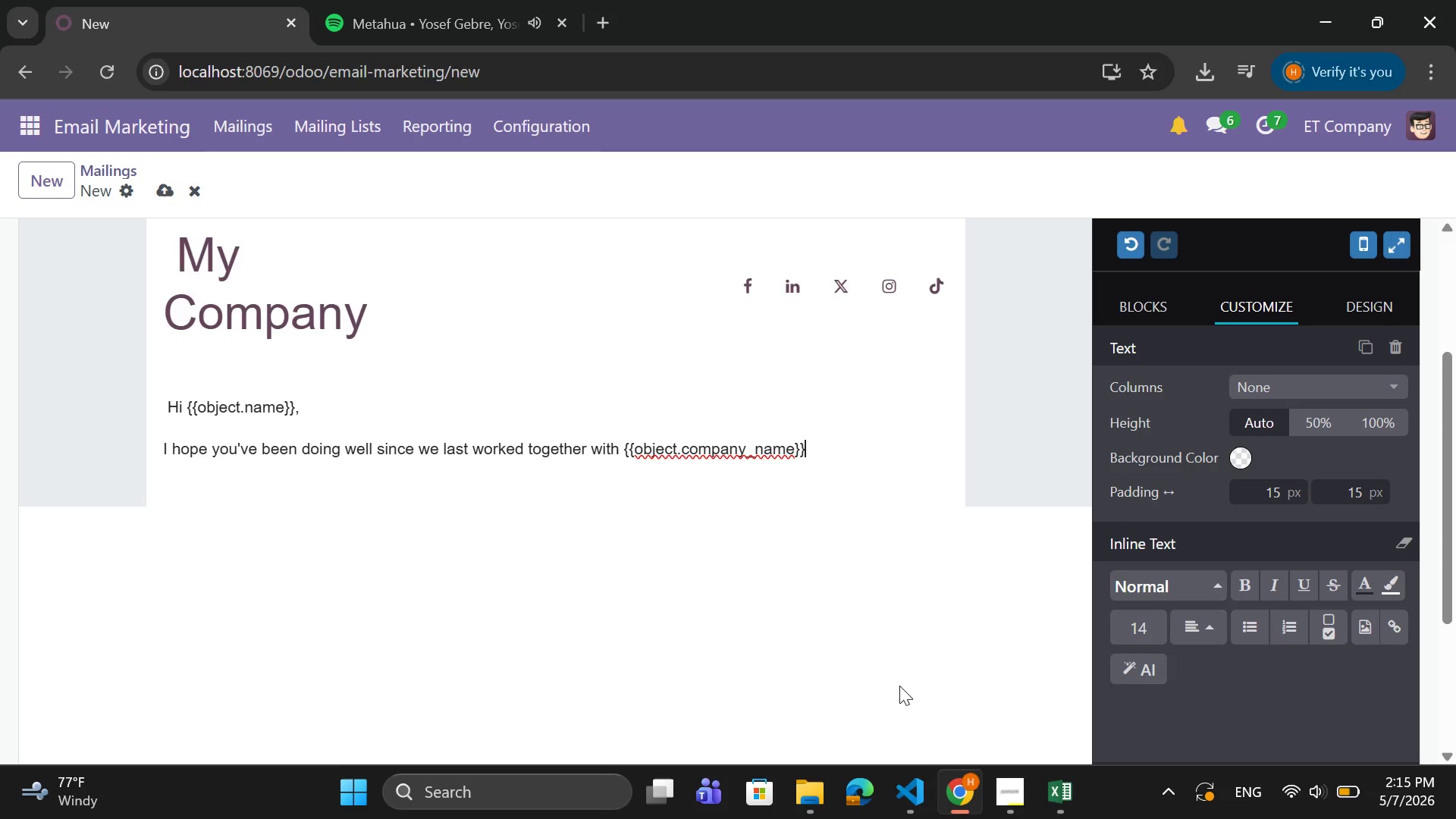 
key(Period)
 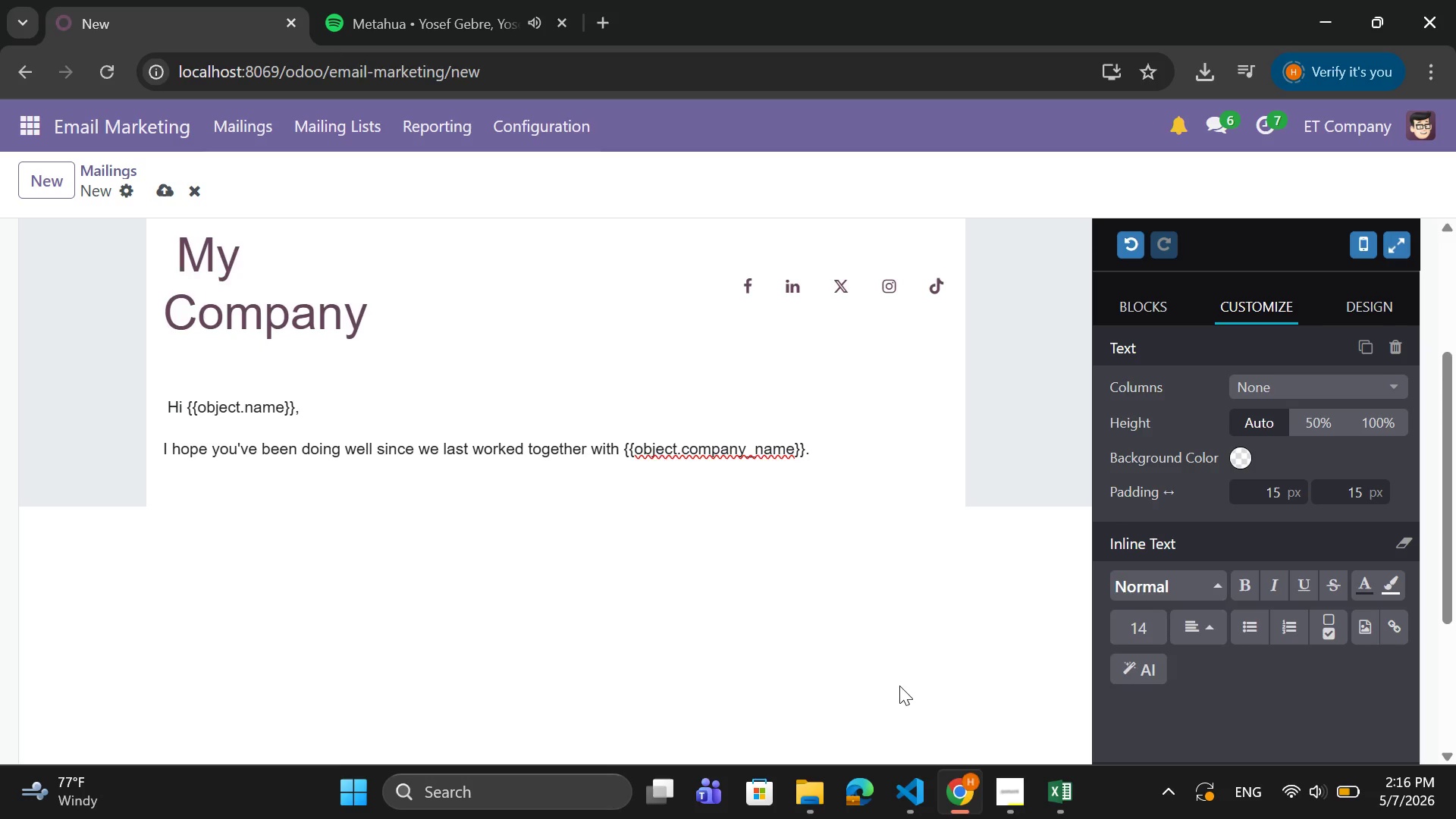 
wait(16.5)
 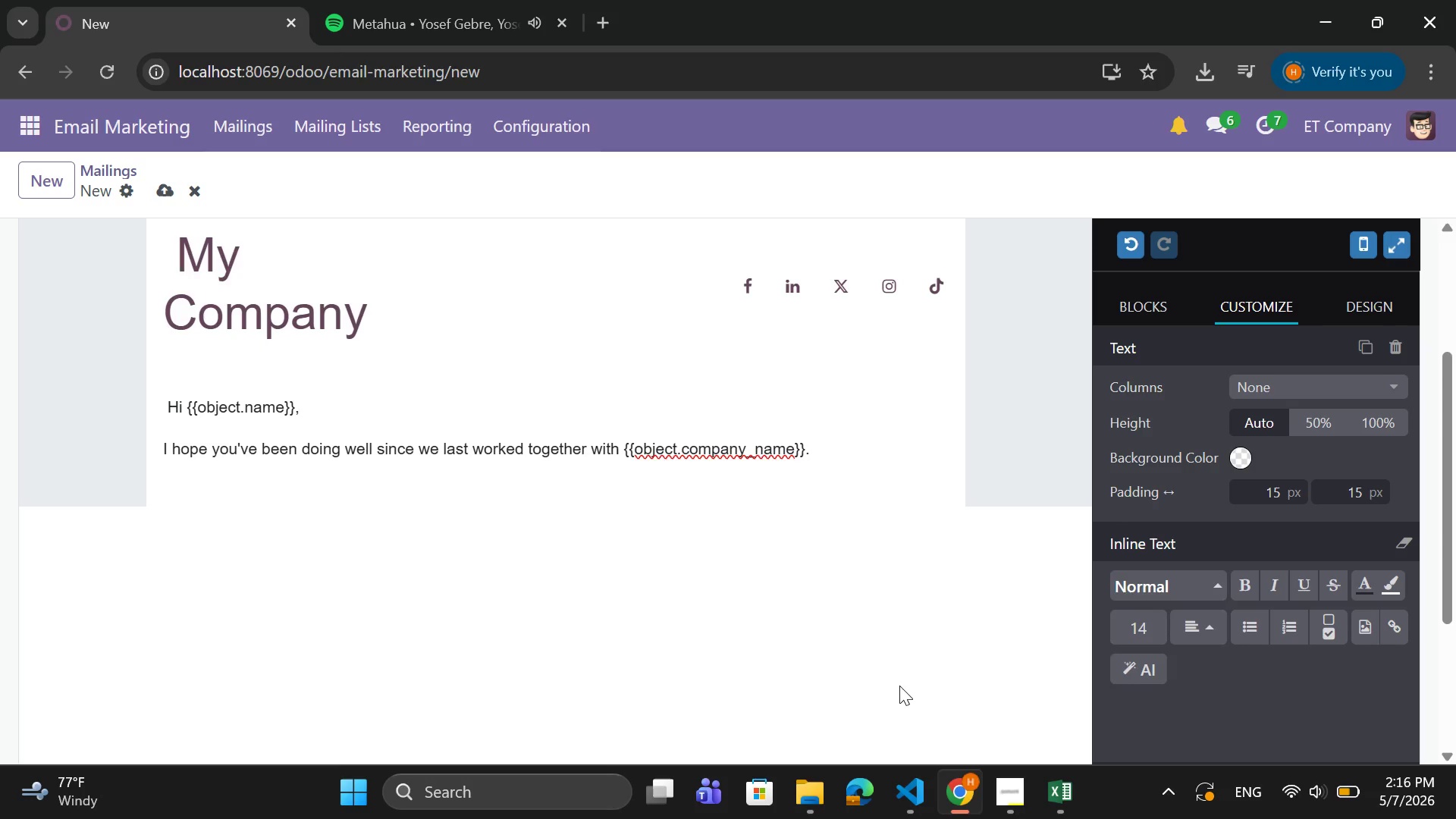 
key(Enter)
 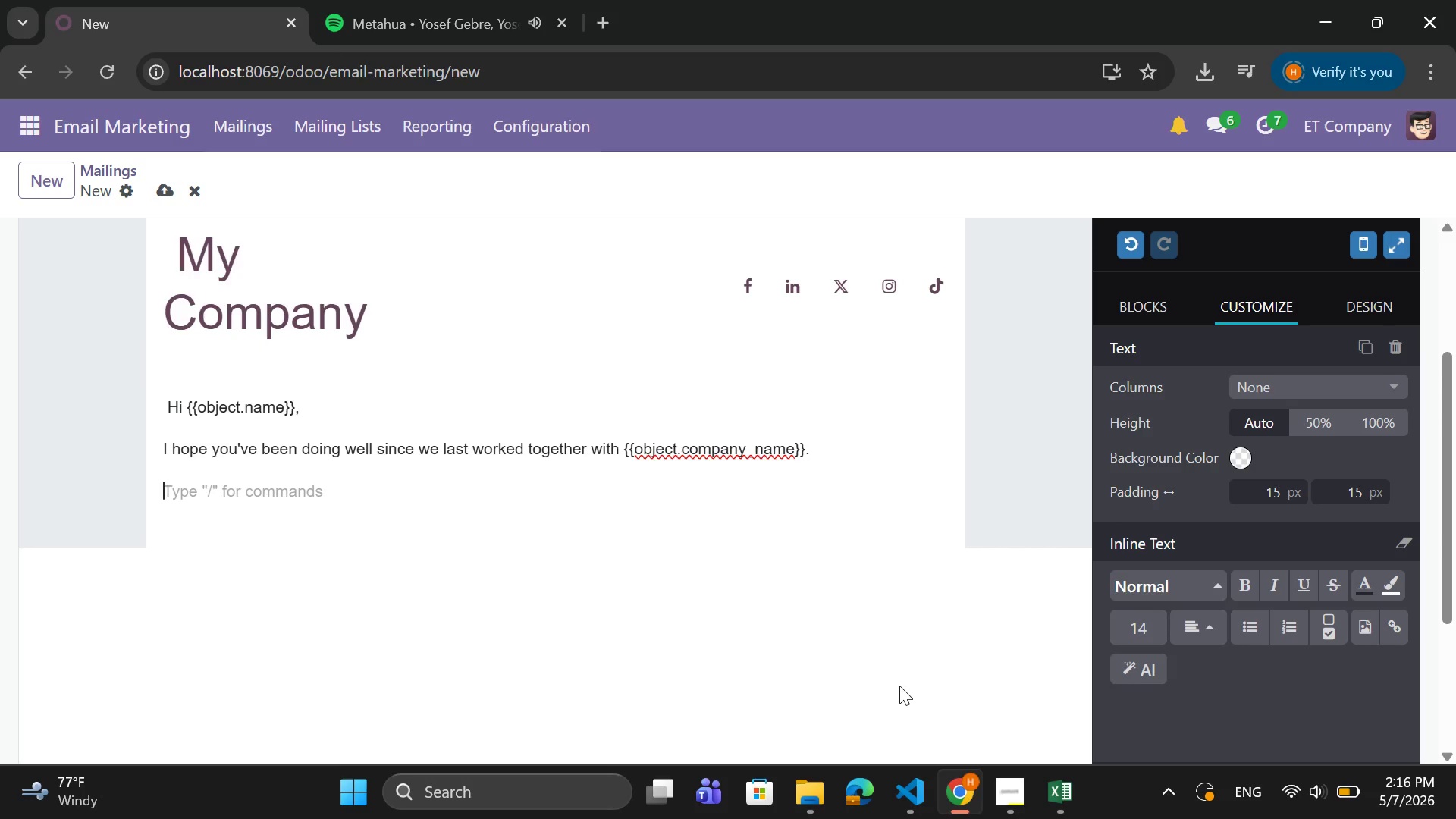 
wait(11.33)
 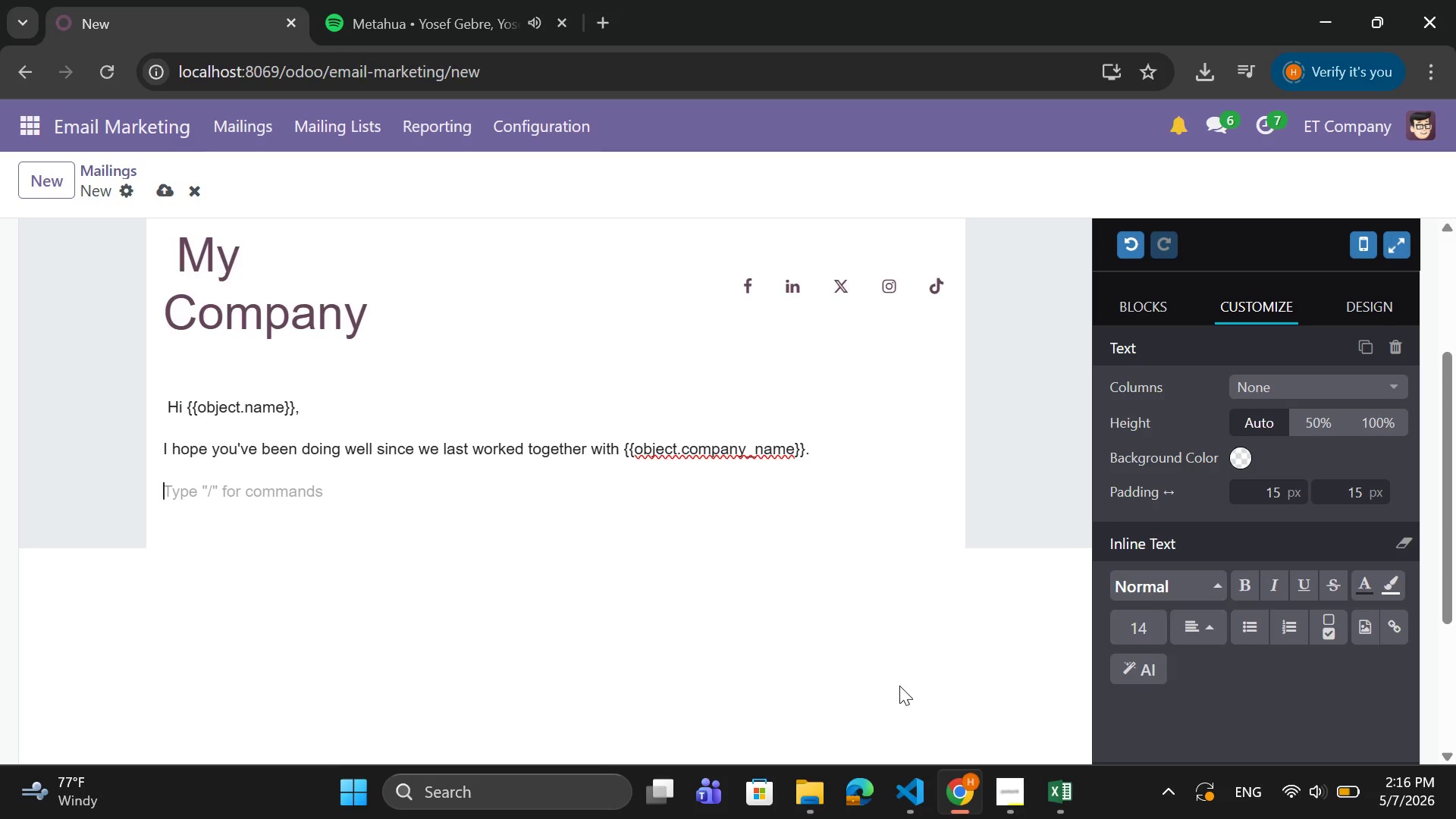 
type(Now that we're midway T)
key(Backspace)
 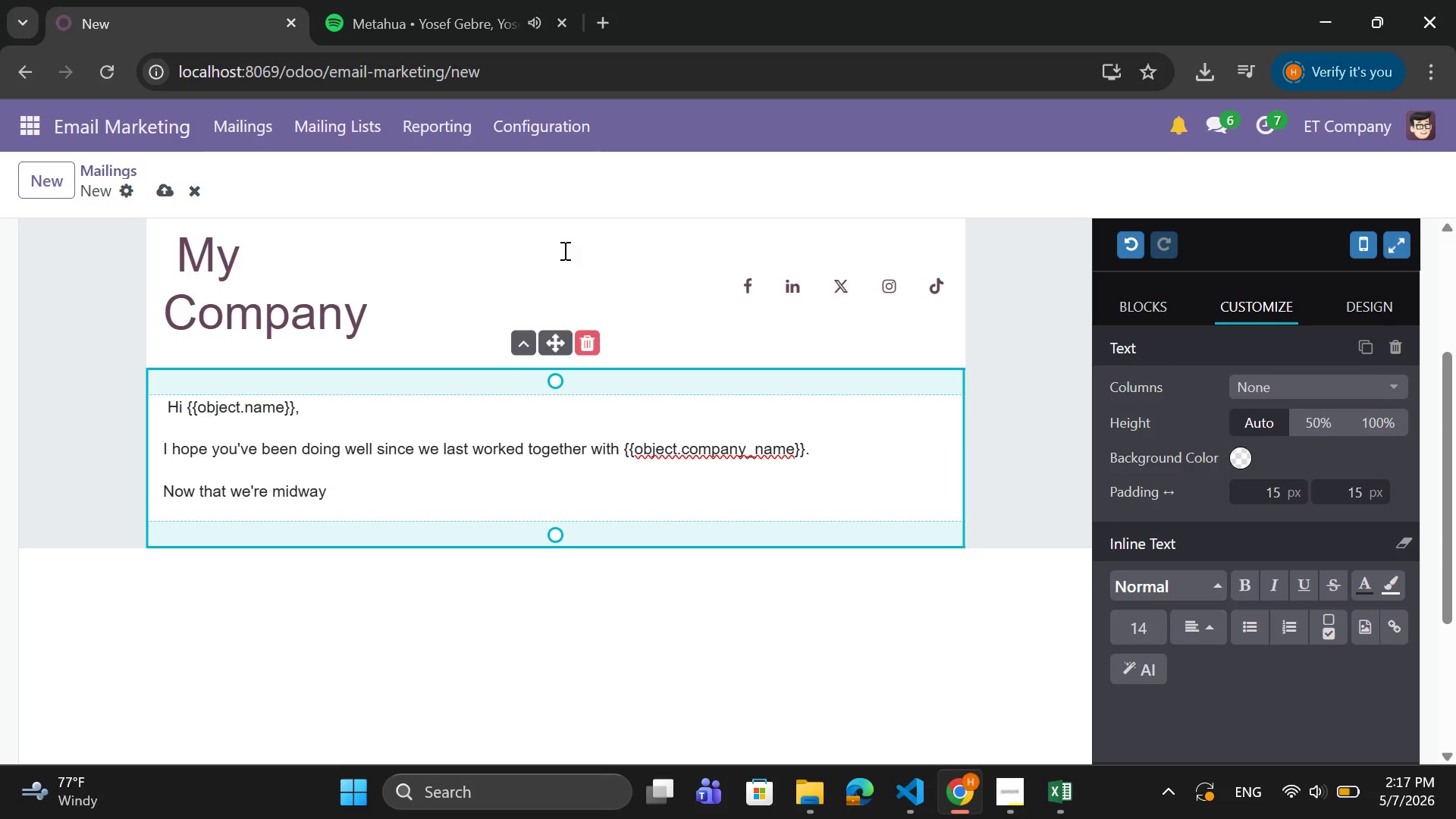 
wait(56.59)
 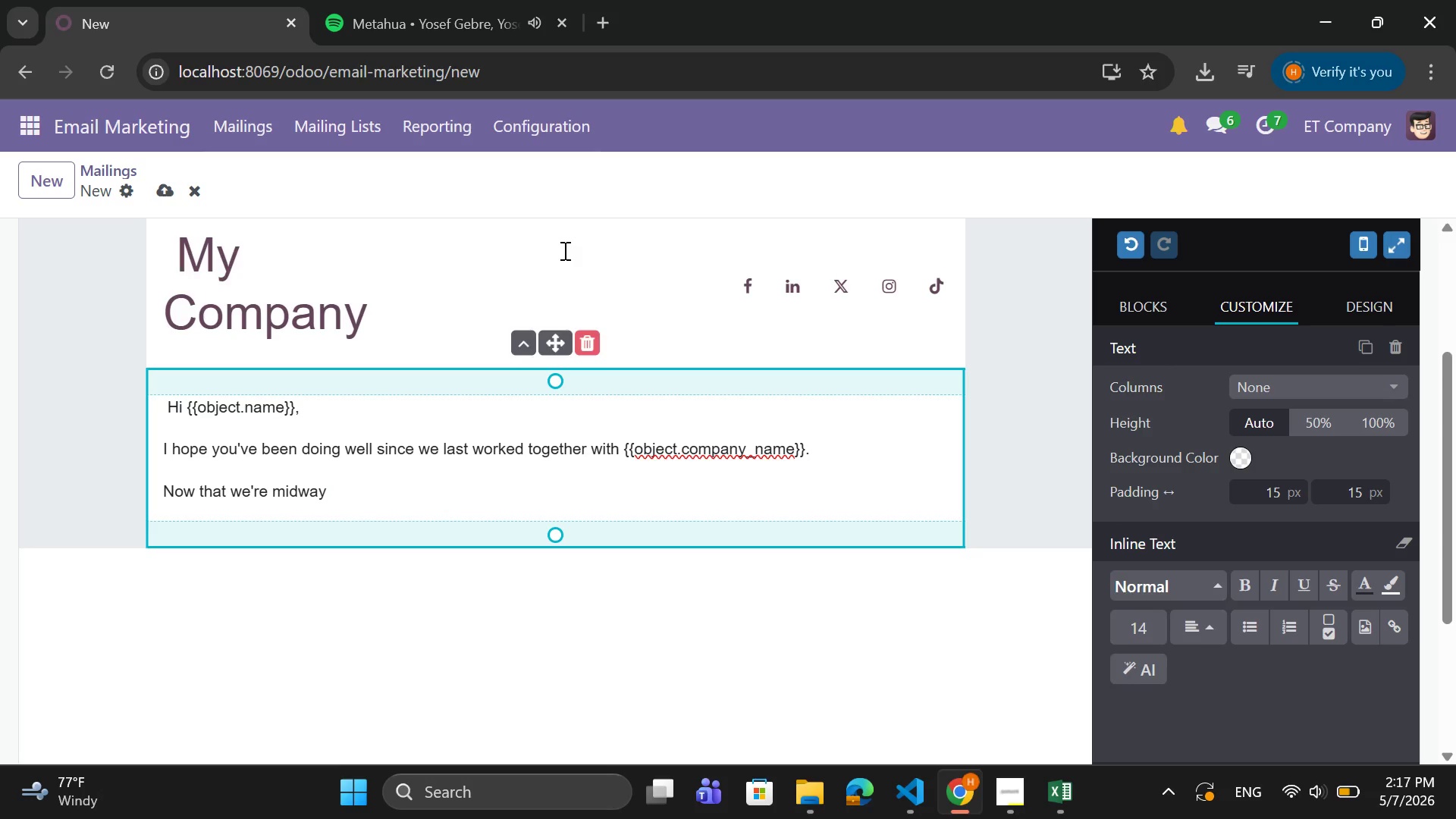 
type(THROUGH)
key(Backspace)
key(Backspace)
key(Backspace)
key(Backspace)
key(Backspace)
key(Backspace)
key(Backspace)
type(through the year, this typically the )
 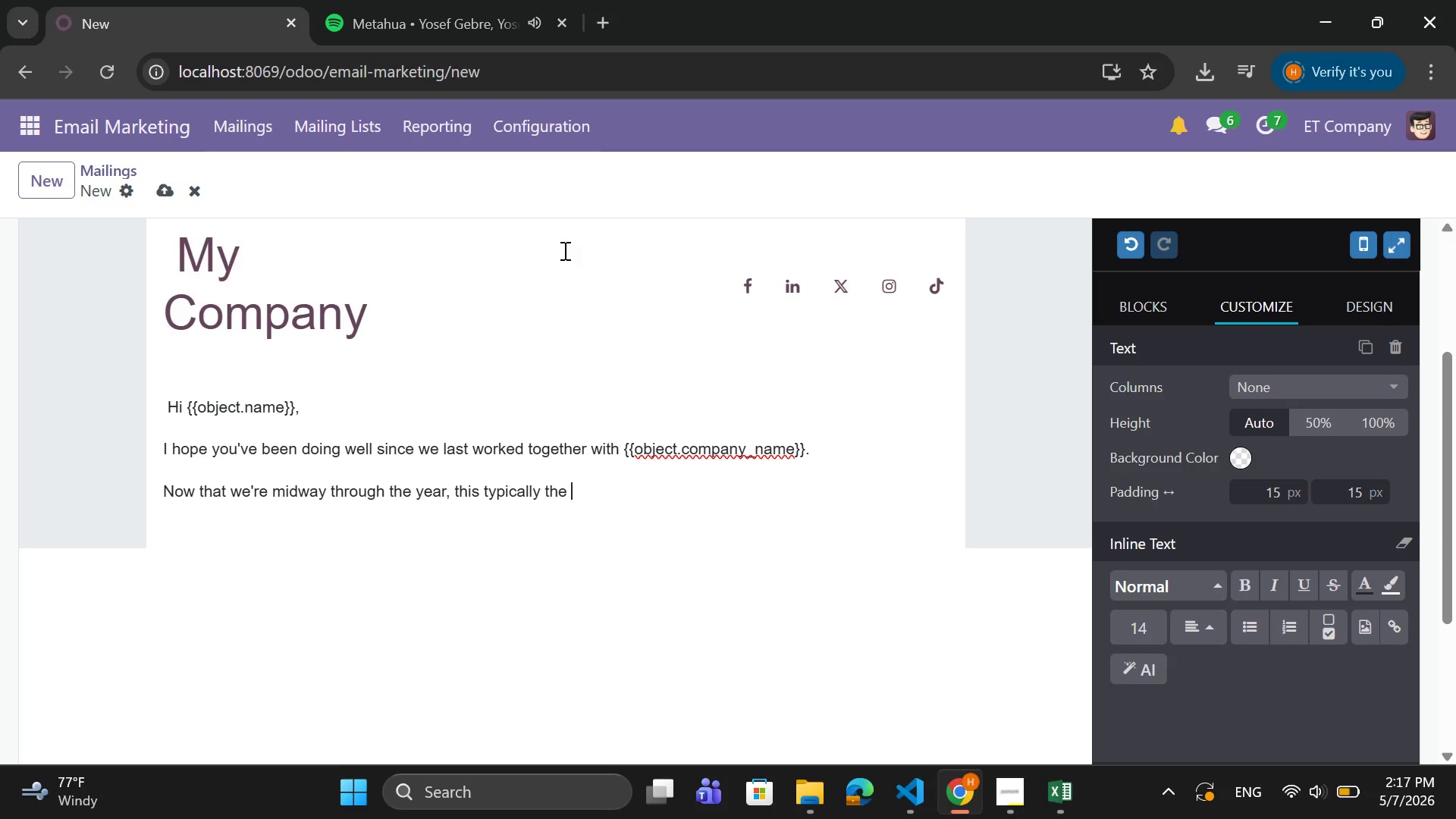 
key(ArrowLeft)
 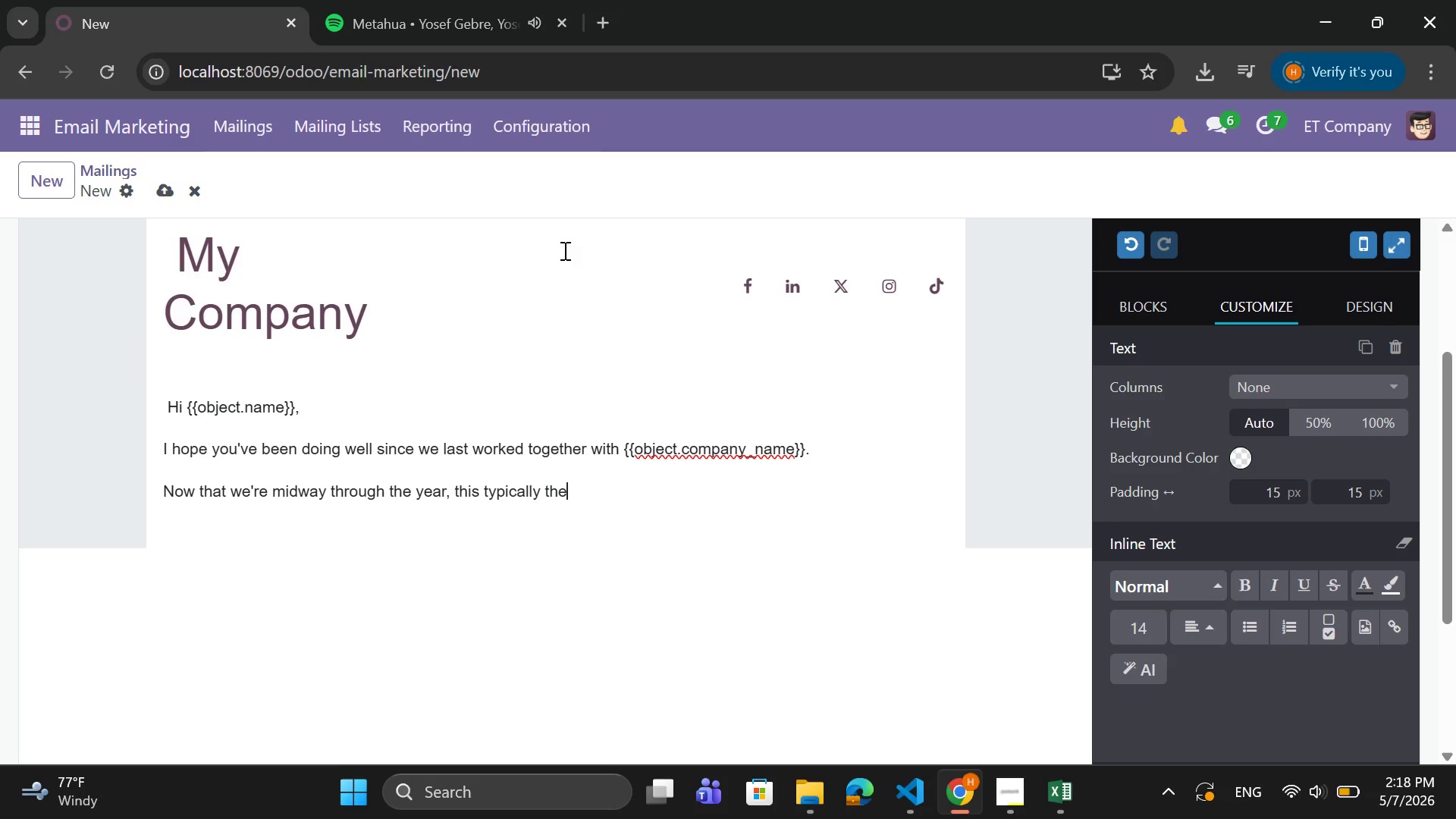 
key(ArrowLeft)
 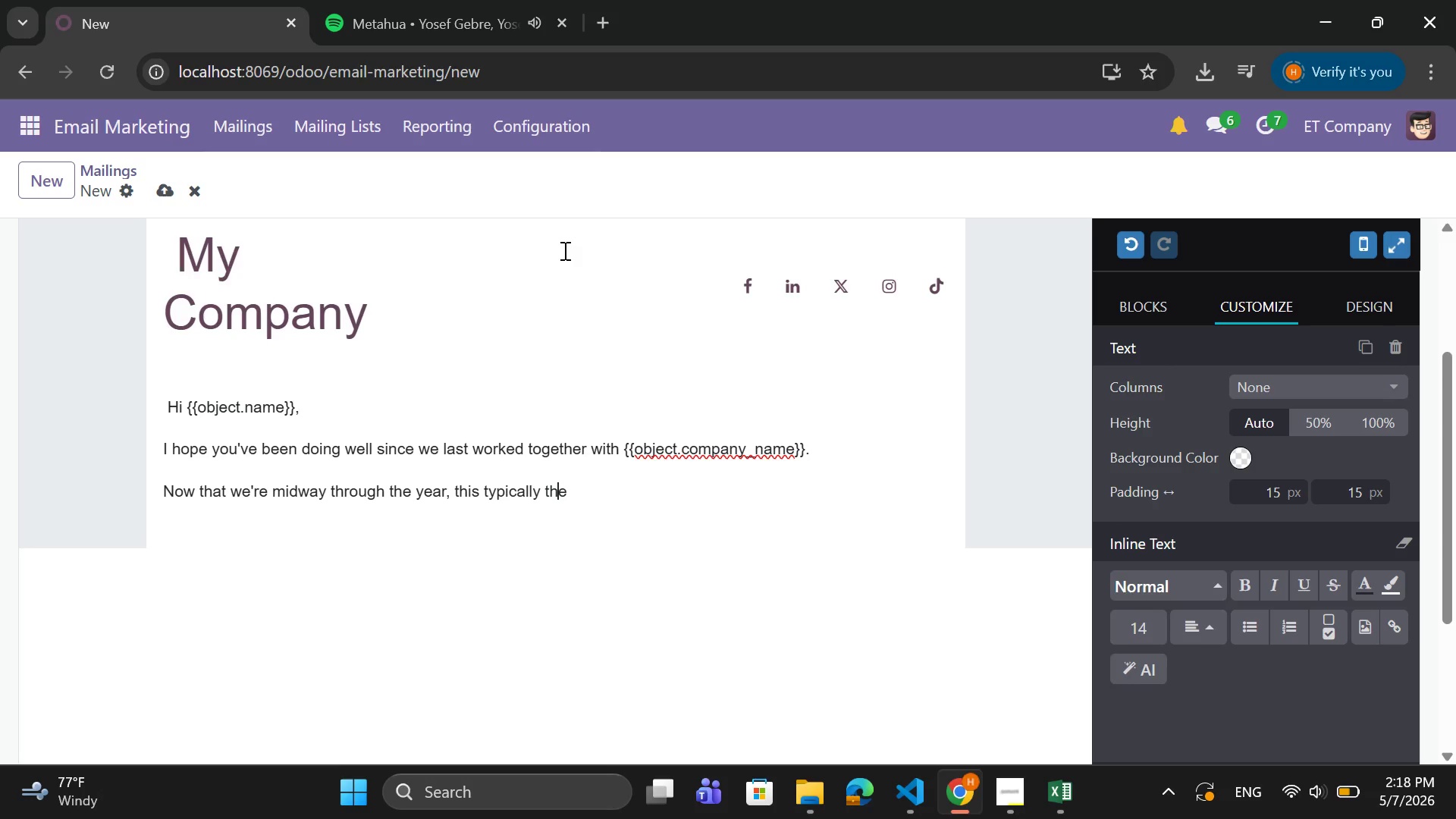 
key(ArrowLeft)
 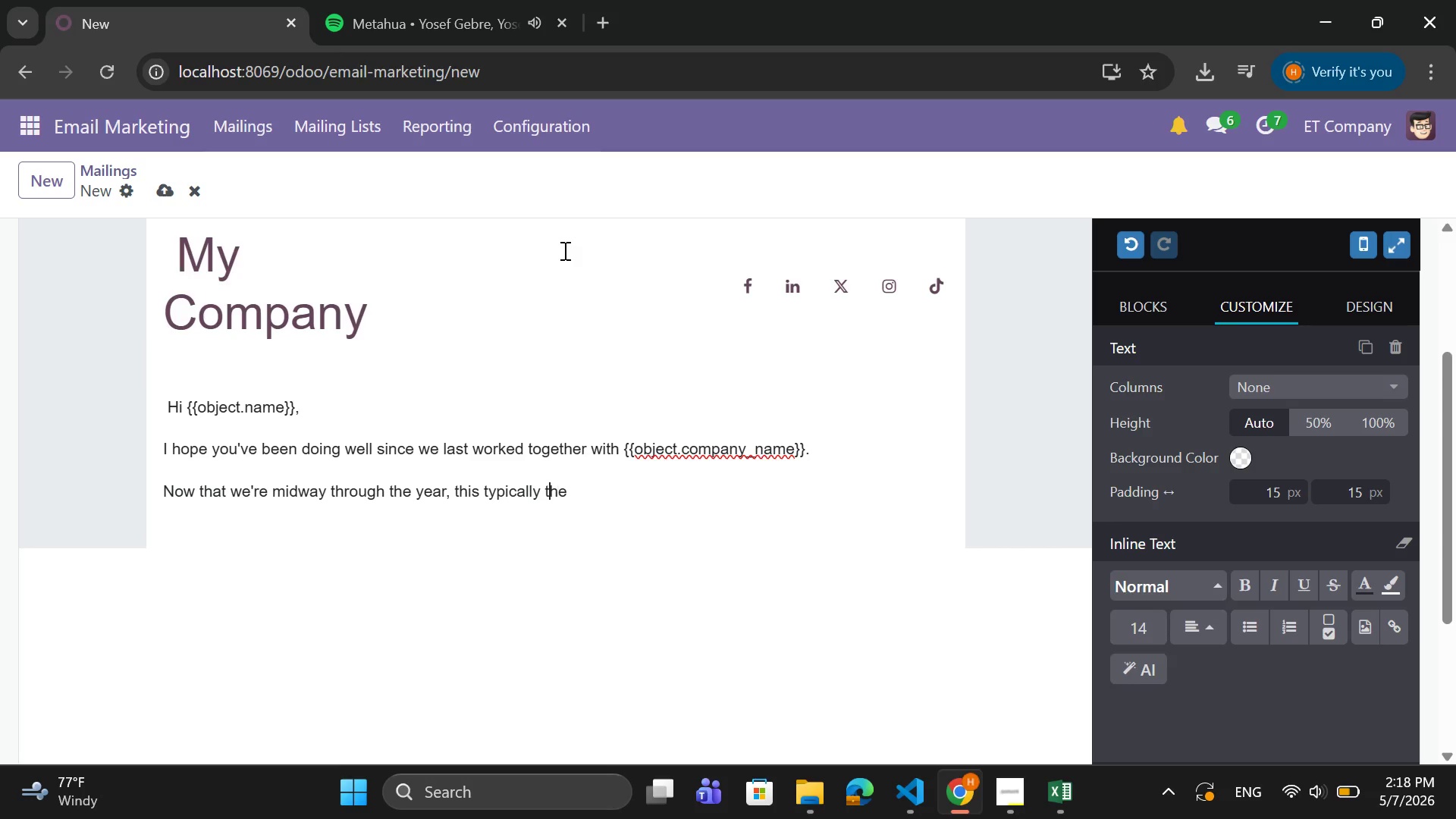 
key(ArrowLeft)
 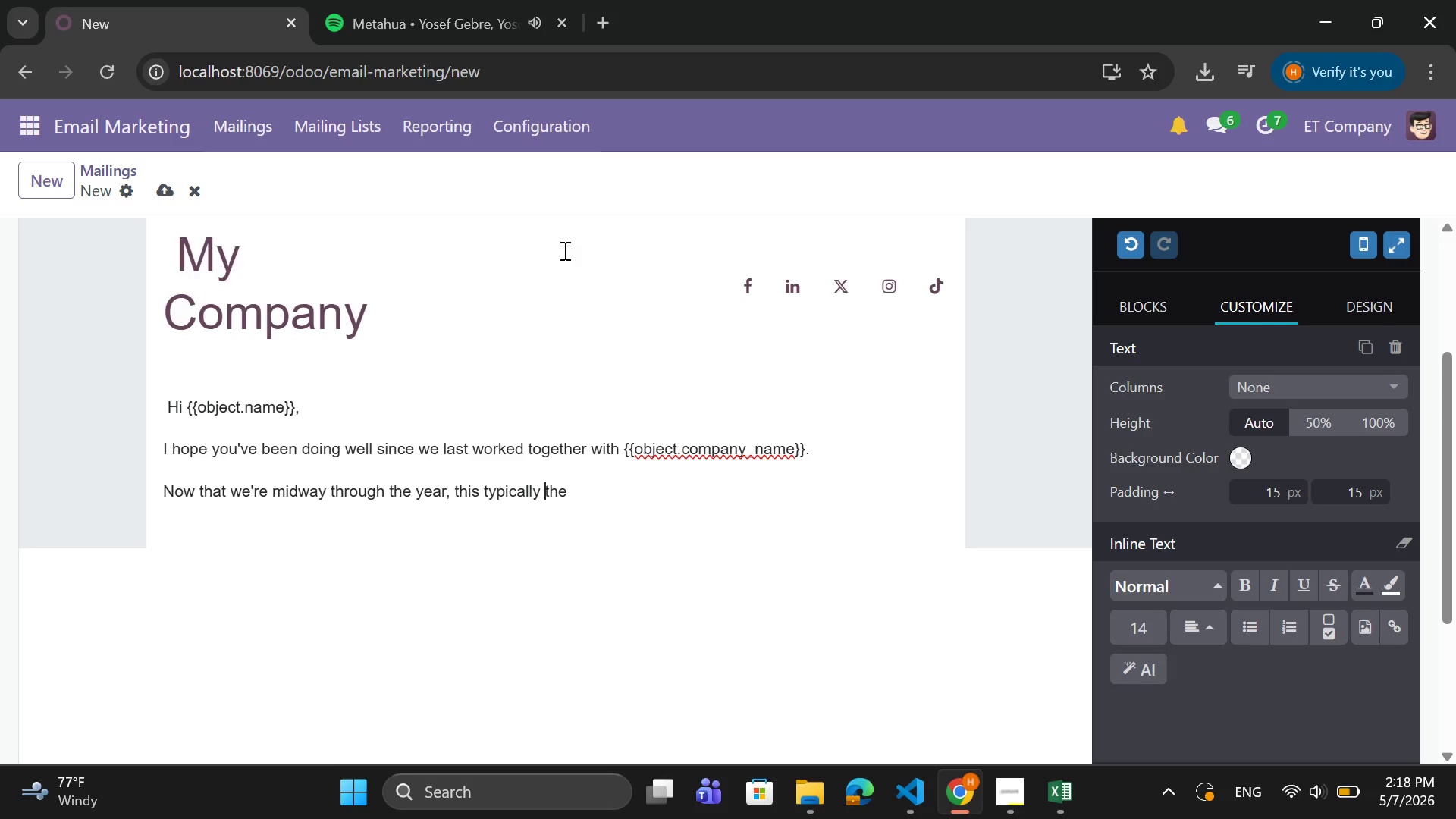 
key(ArrowLeft)
 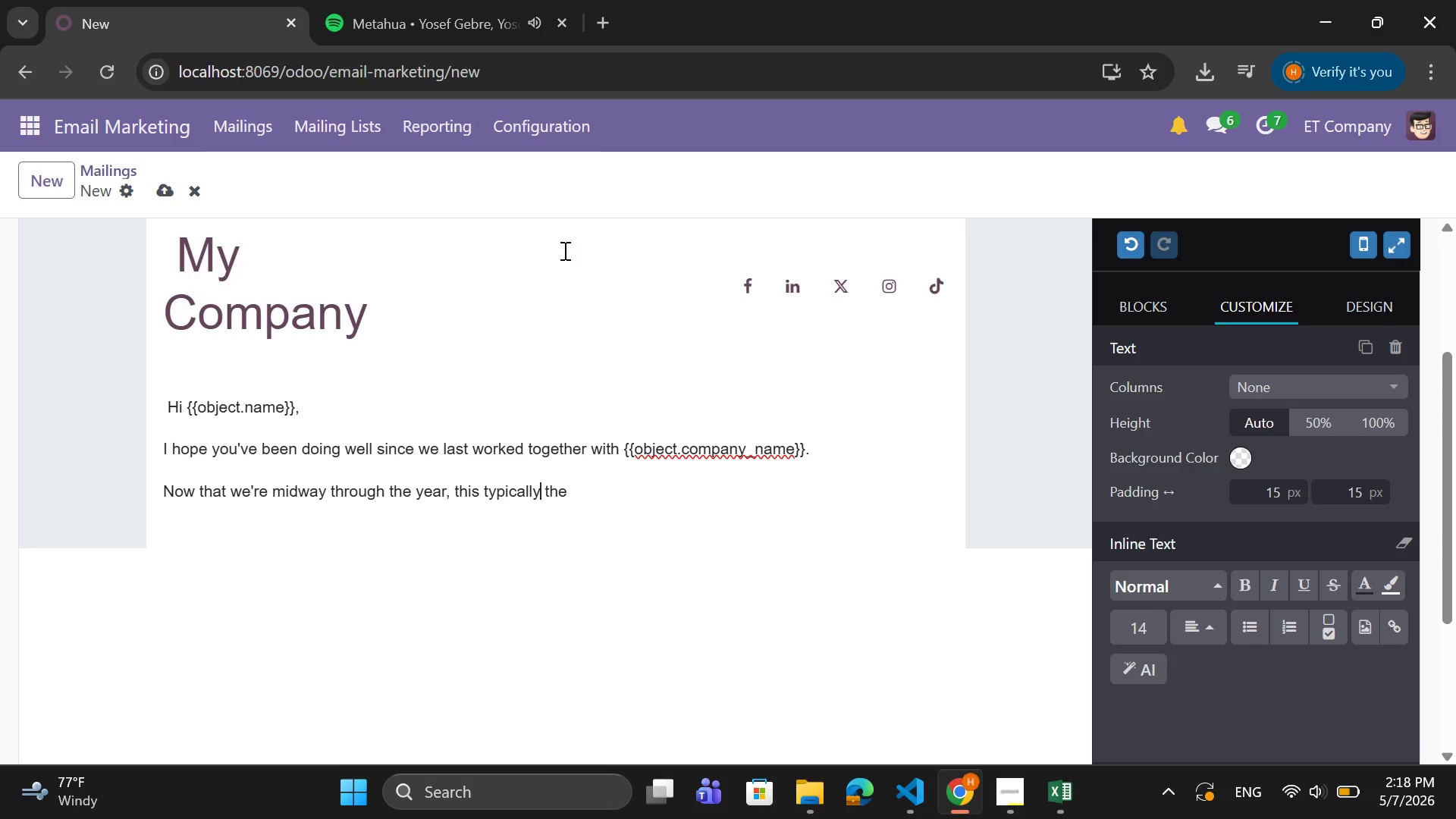 
key(ArrowLeft)
 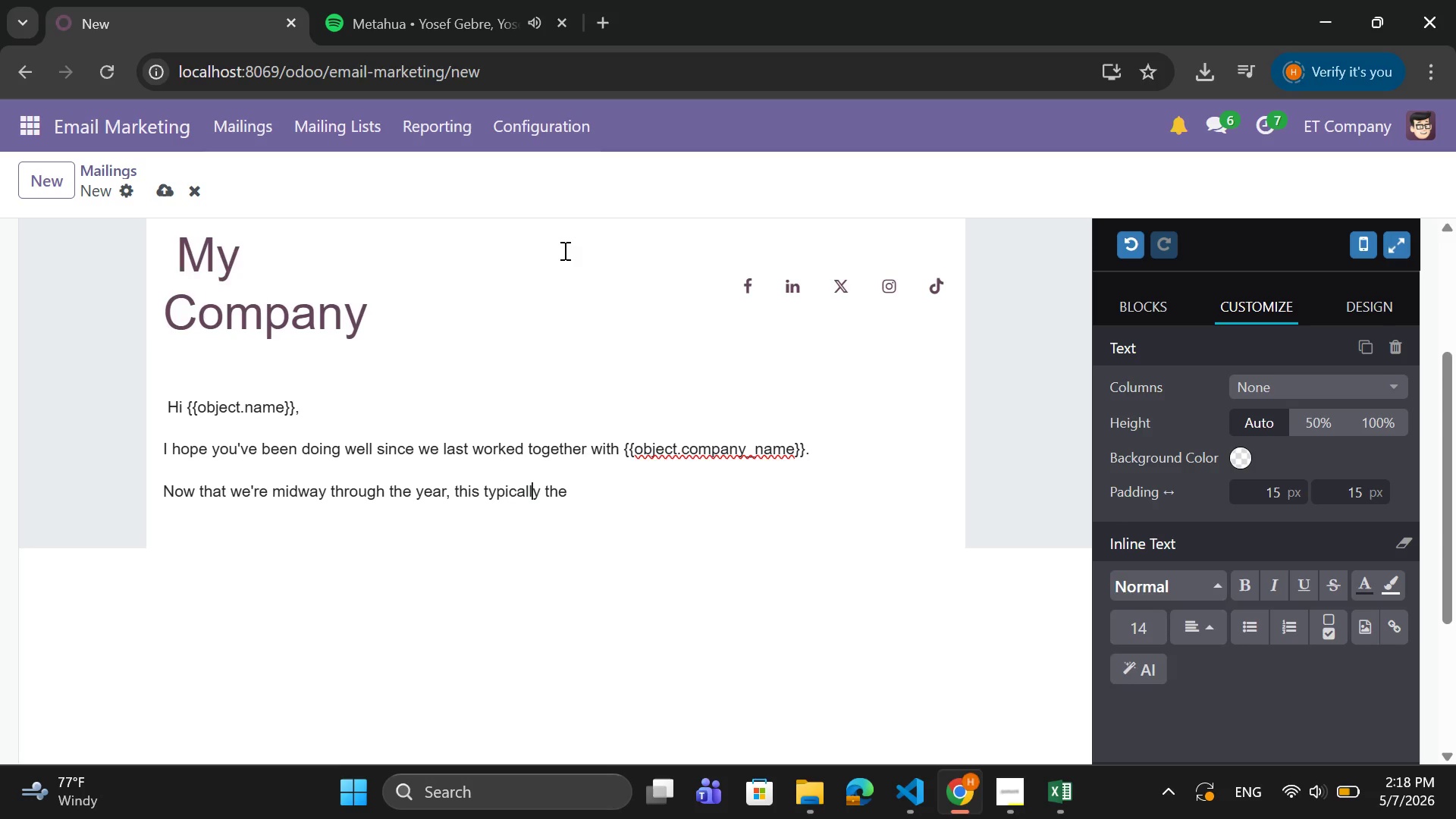 
key(ArrowLeft)
 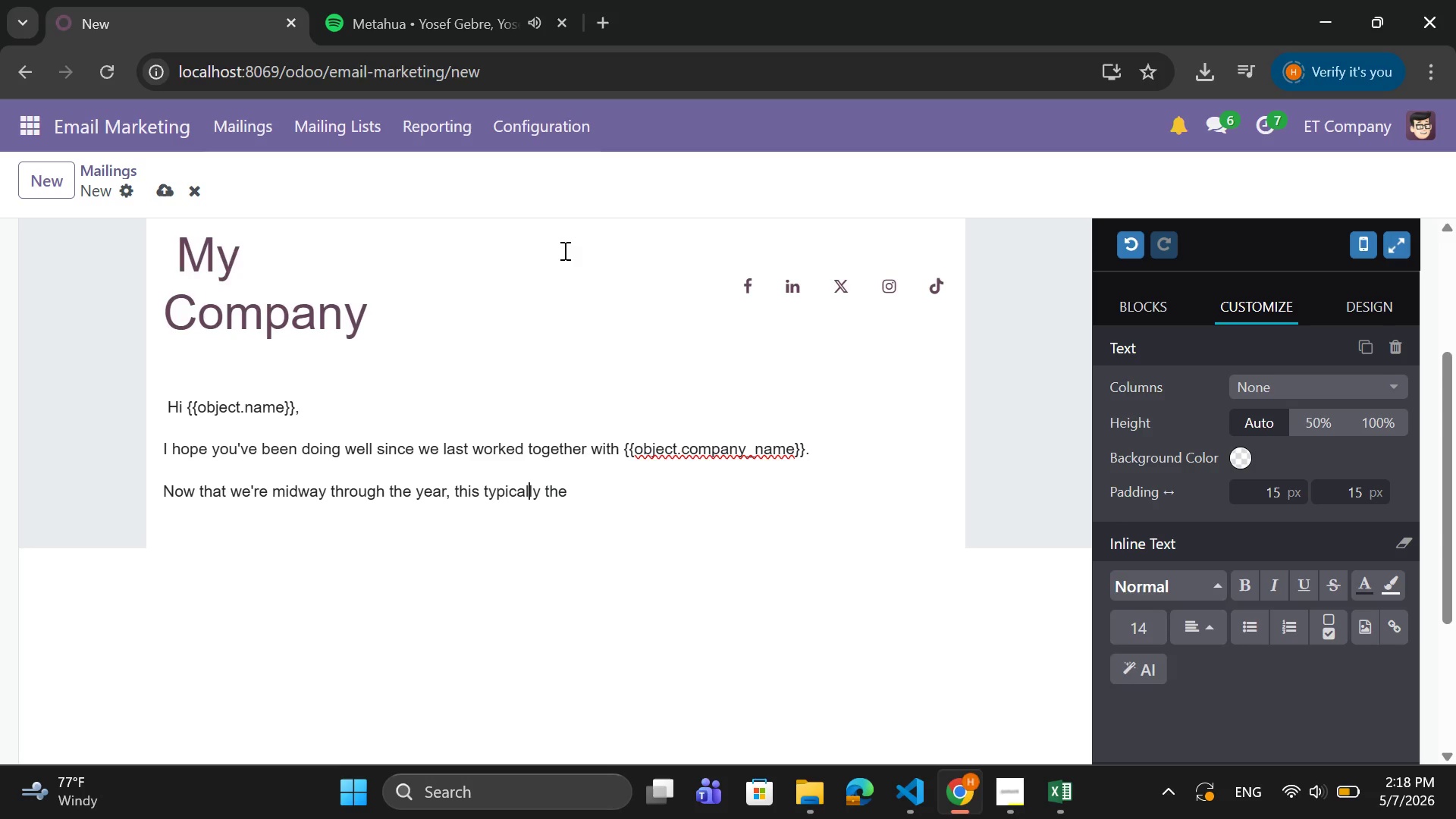 
key(ArrowLeft)
 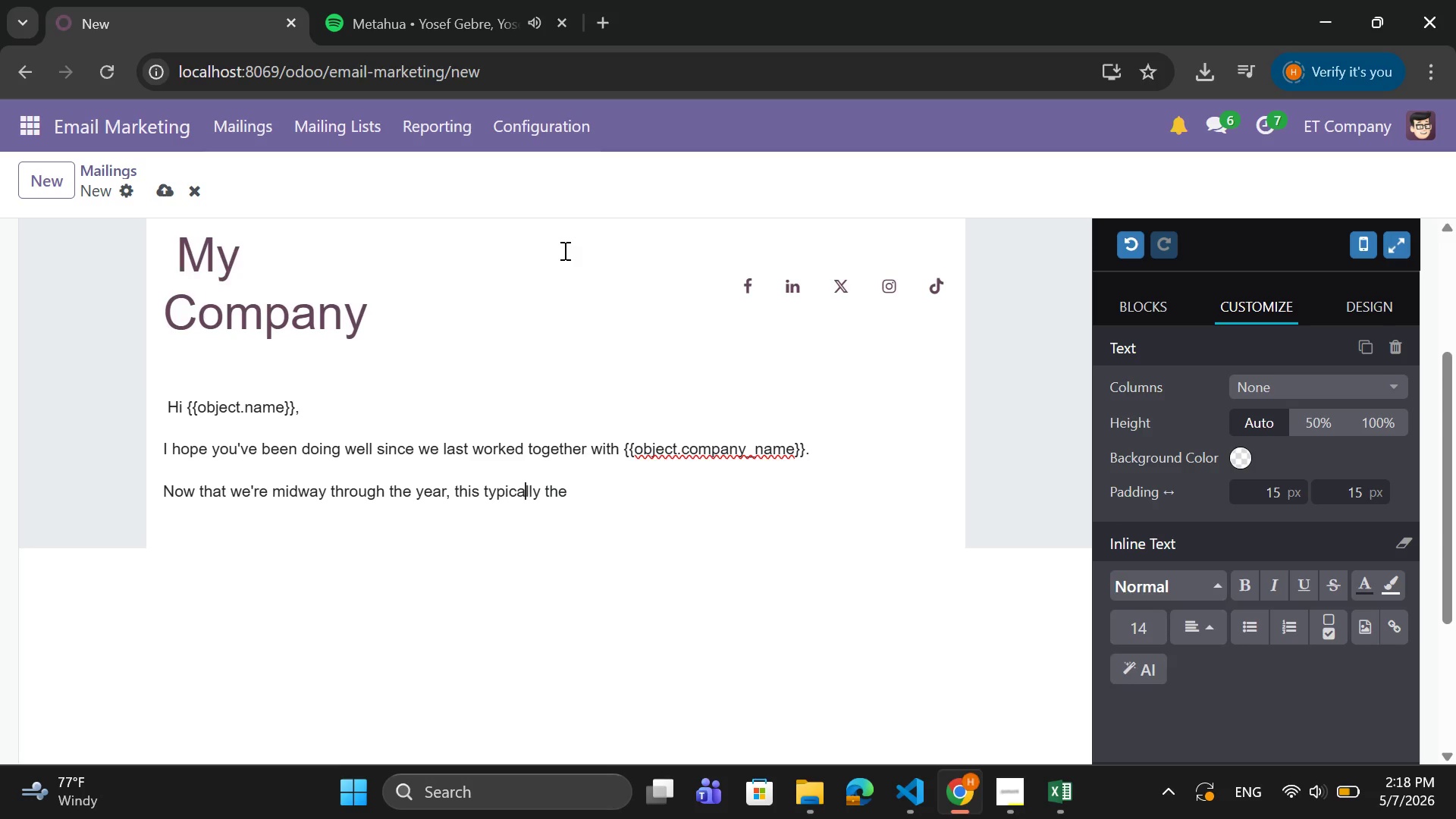 
key(ArrowLeft)
 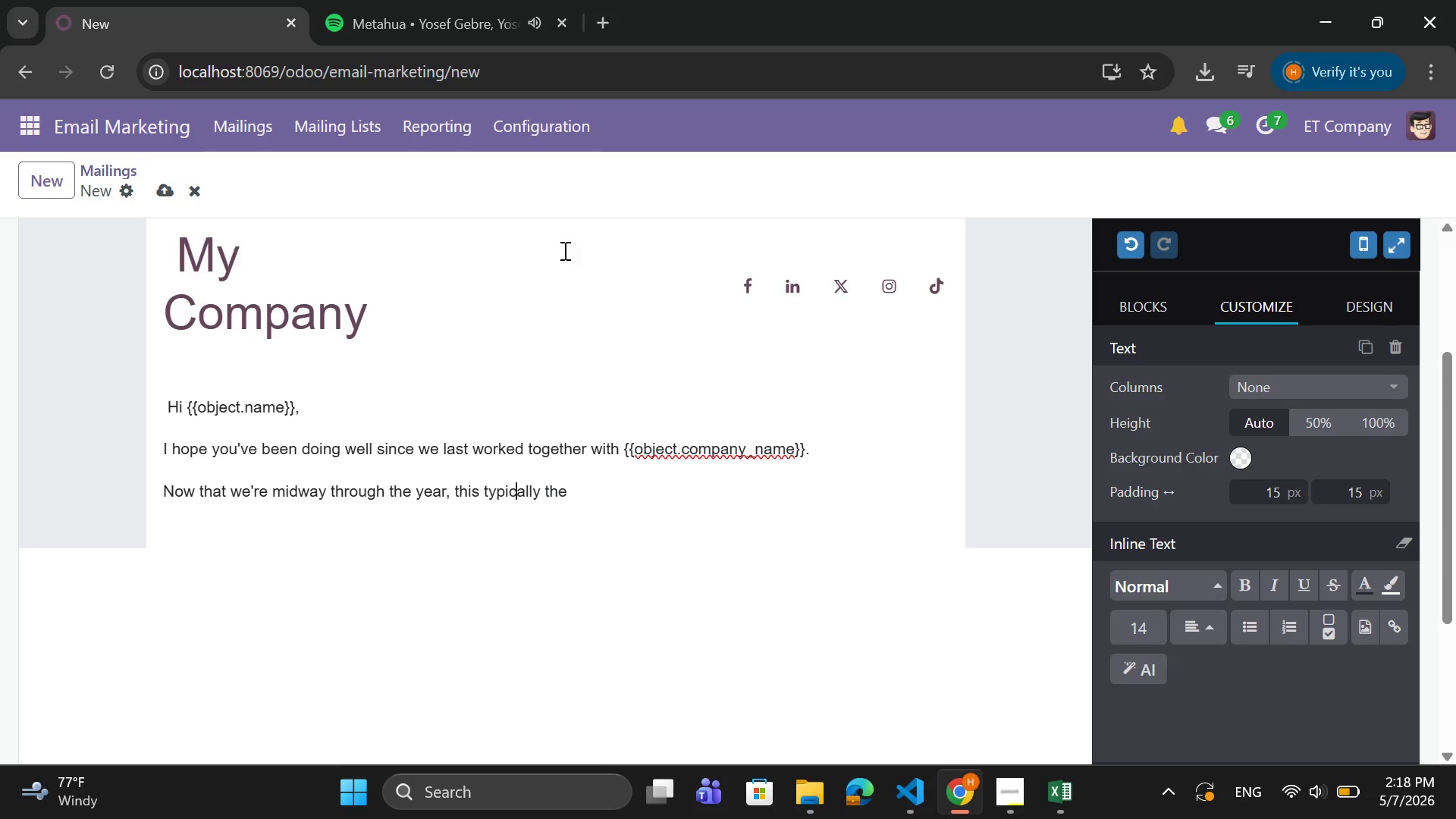 
key(ArrowLeft)
 